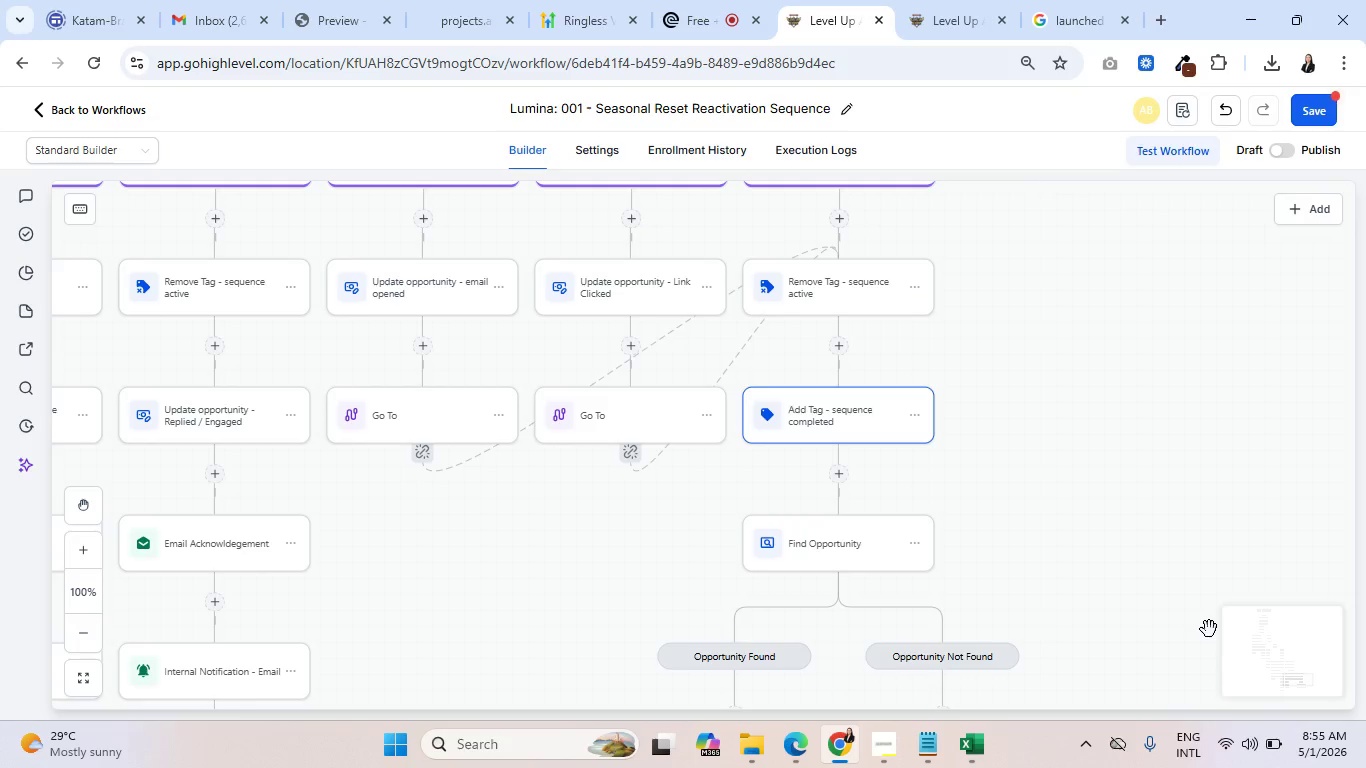 
scroll: coordinate [1207, 626], scroll_direction: down, amount: 6.0
 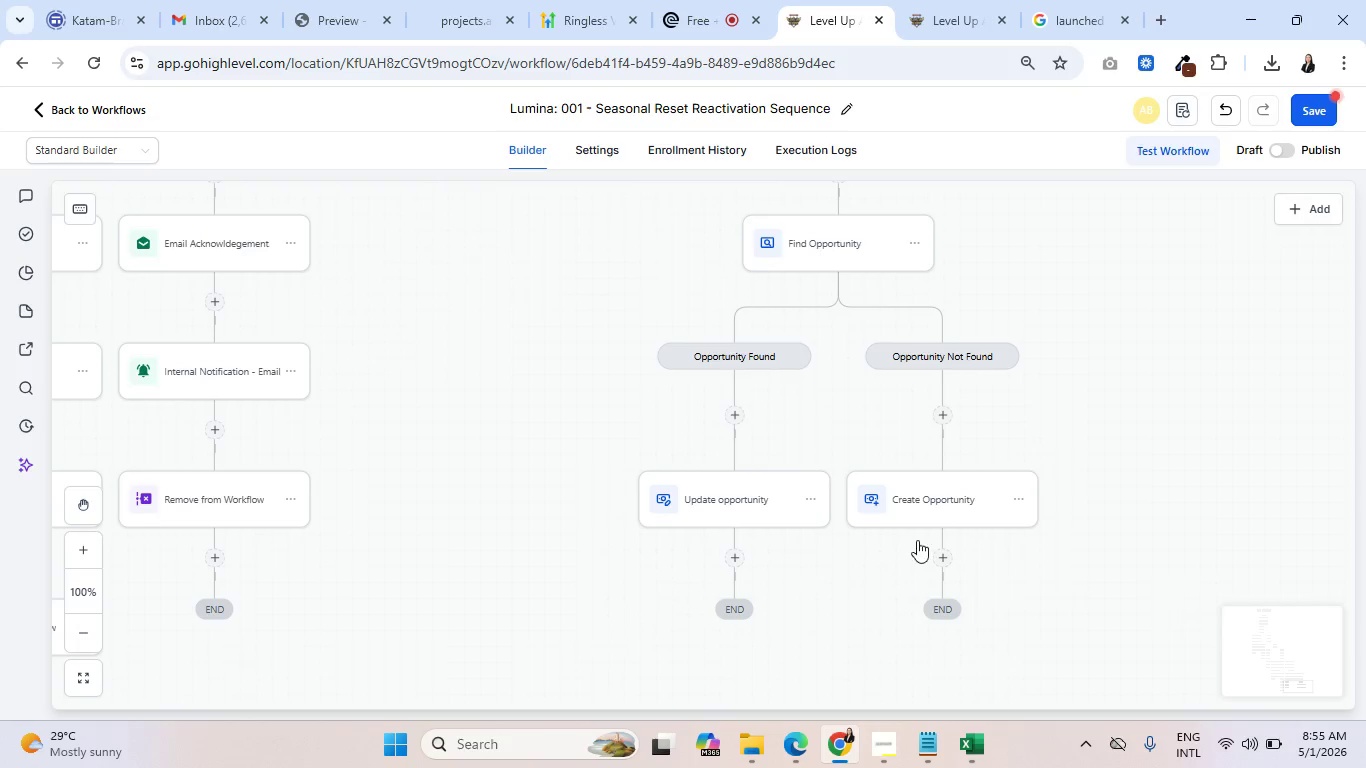 
left_click([732, 488])
 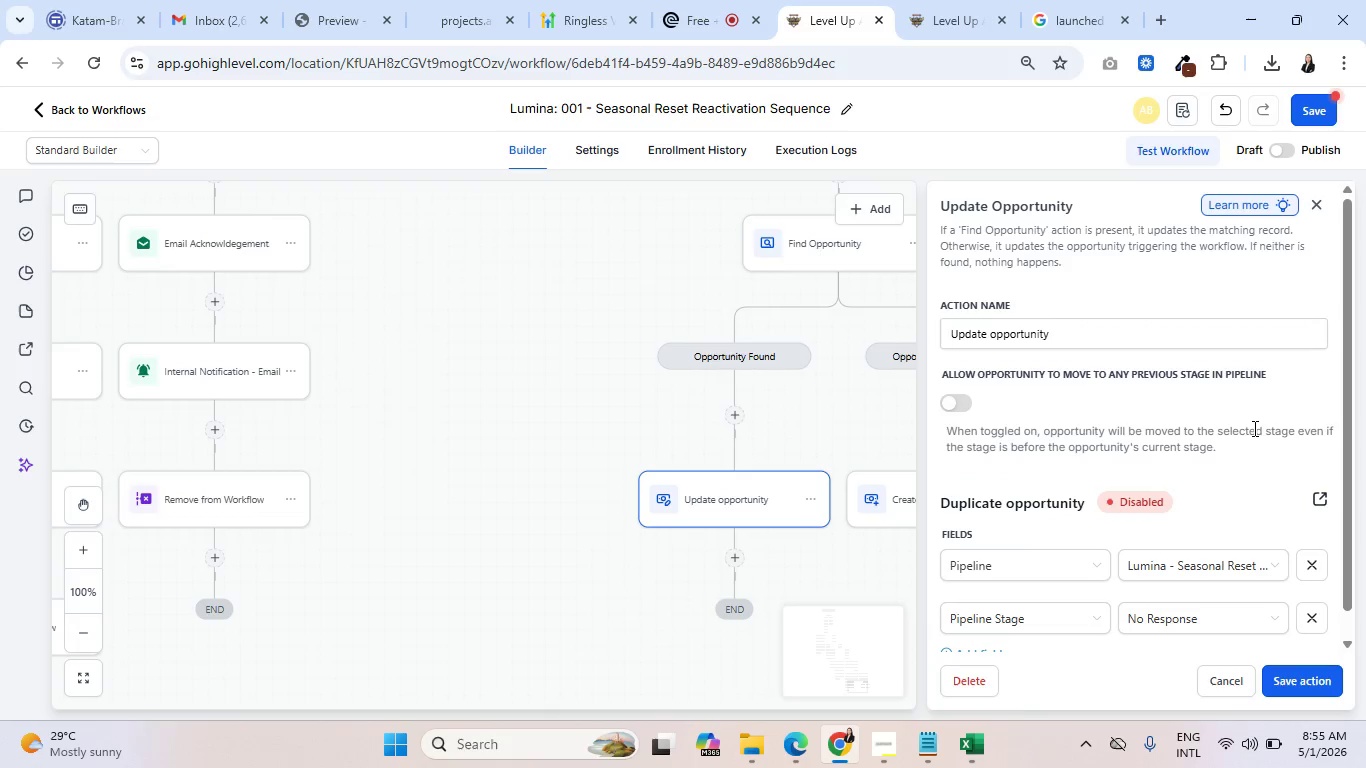 
left_click([1079, 332])
 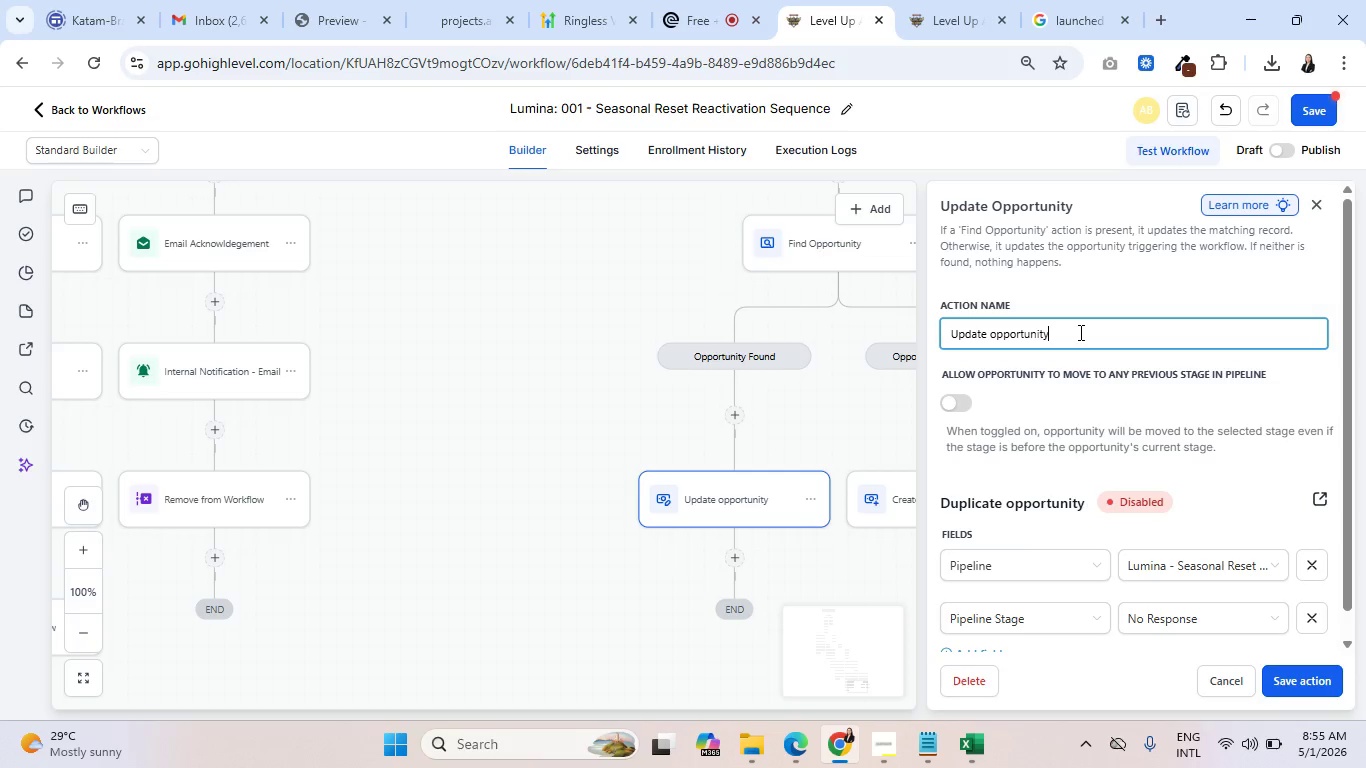 
type( - No repos)
key(Backspace)
key(Backspace)
key(Backspace)
type(spomse)
key(Backspace)
key(Backspace)
key(Backspace)
 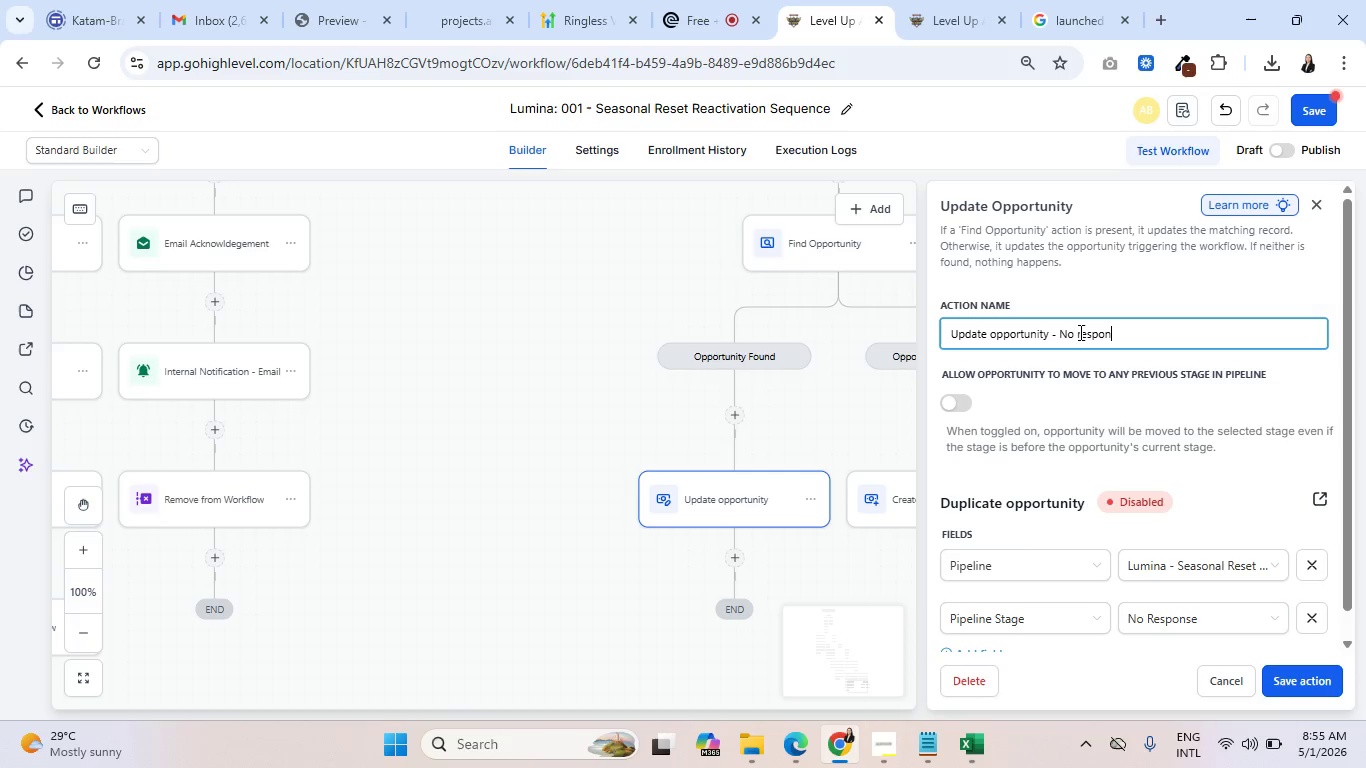 
type(nse)
 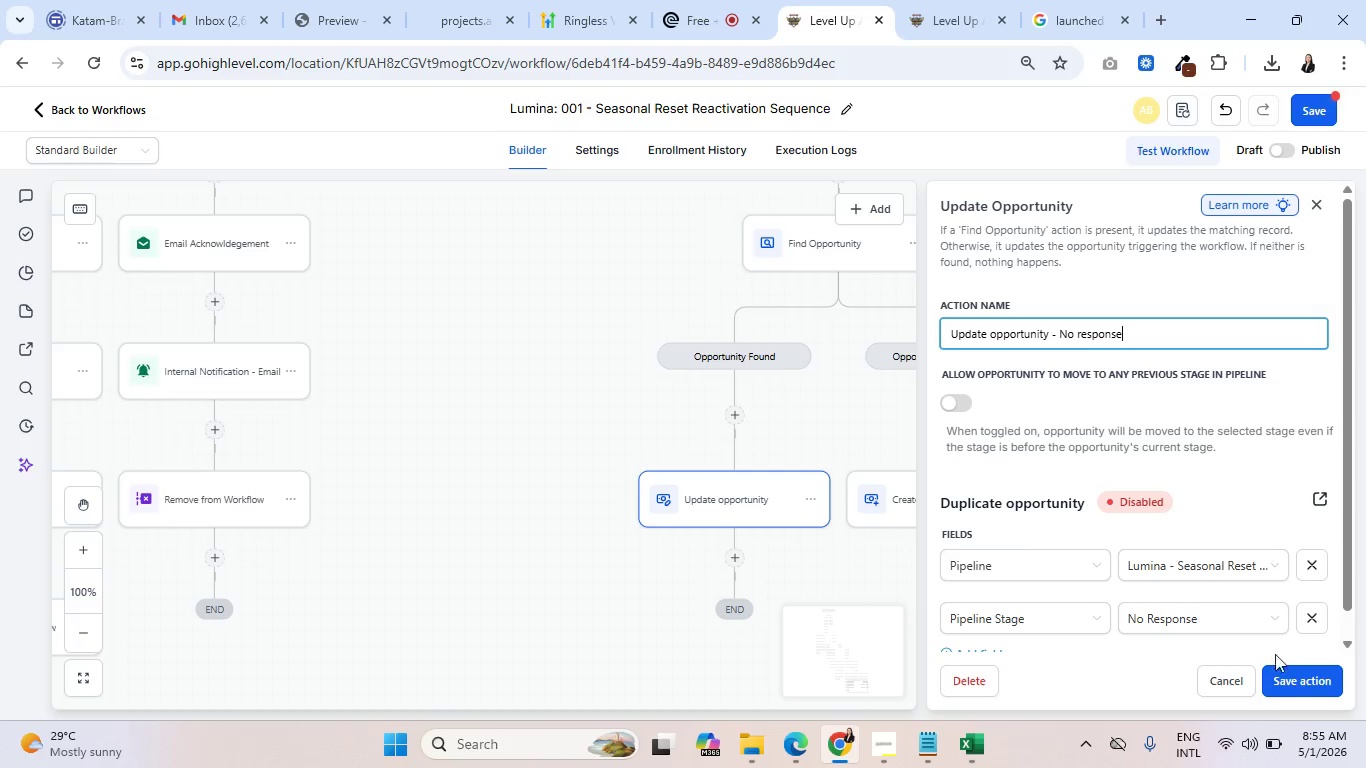 
left_click([1284, 678])
 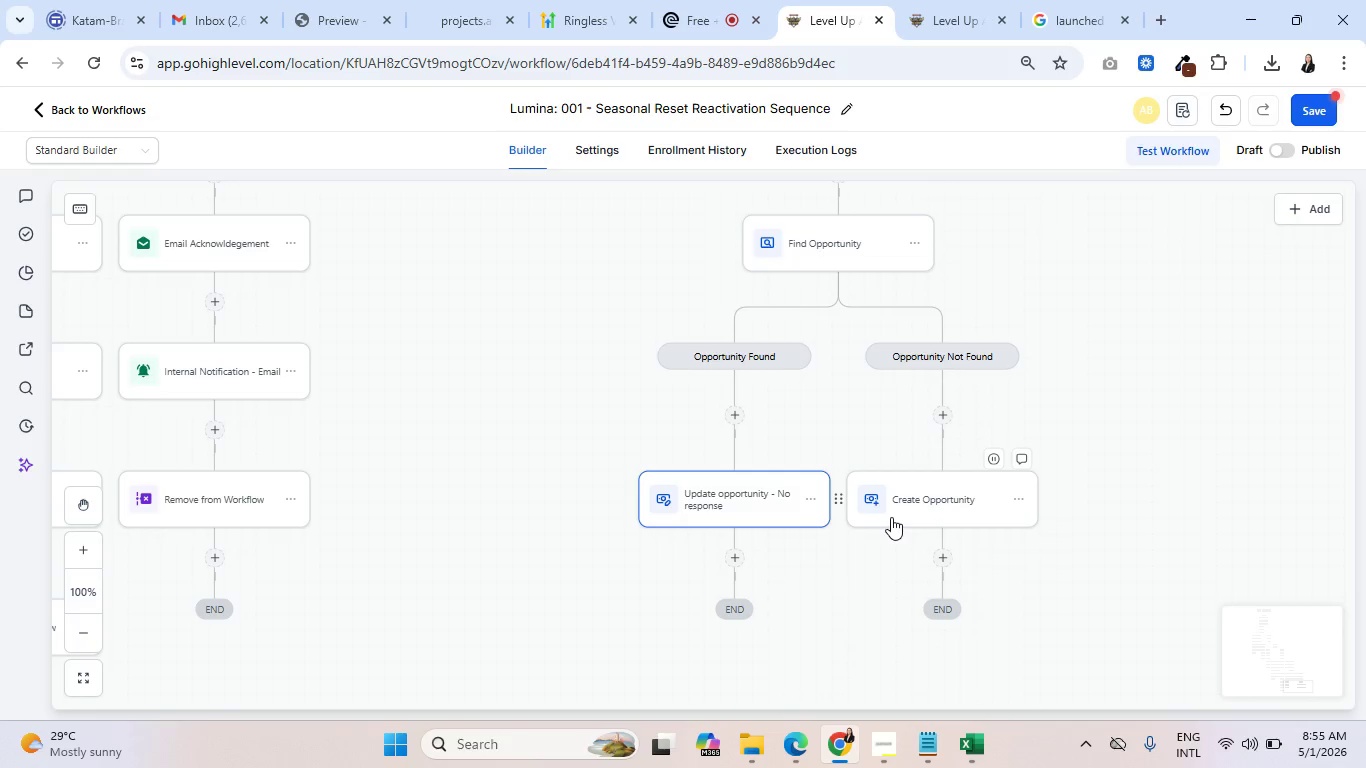 
left_click([891, 517])
 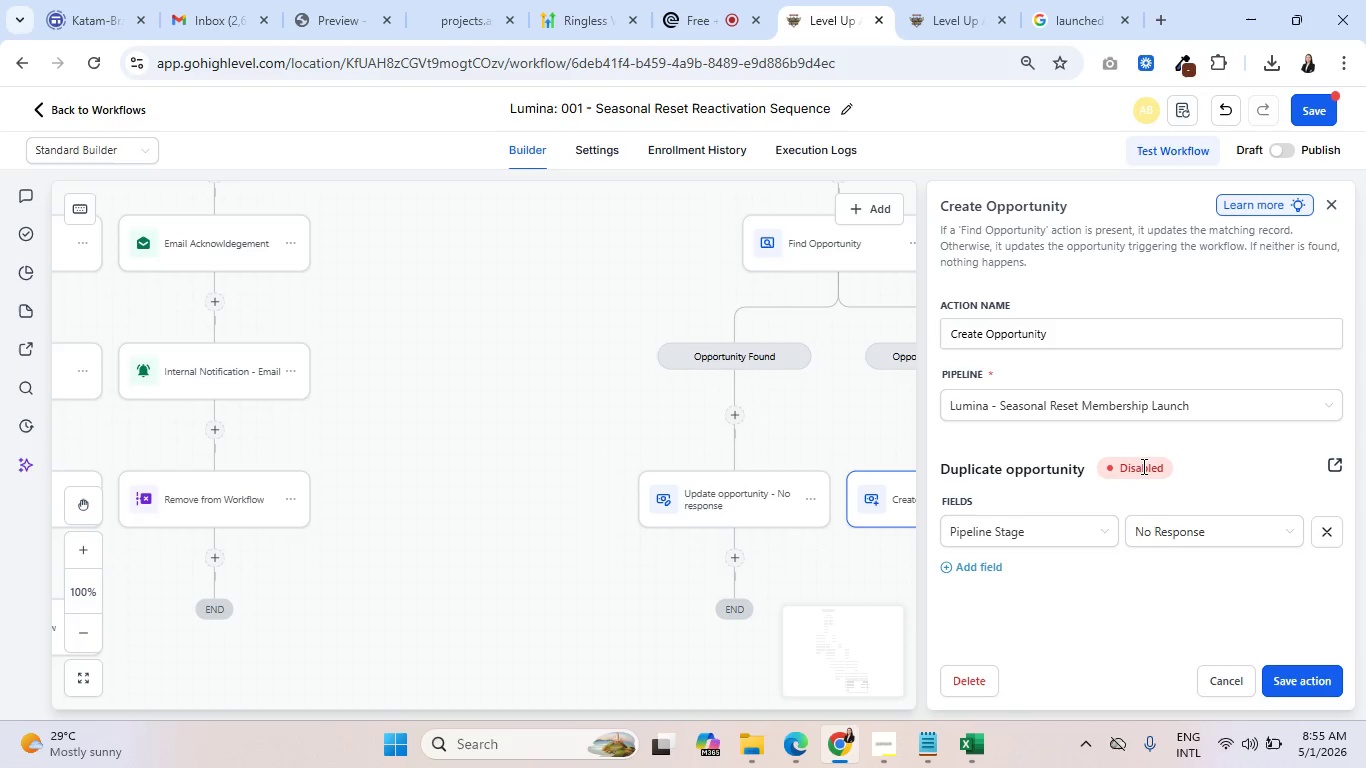 
wait(22.83)
 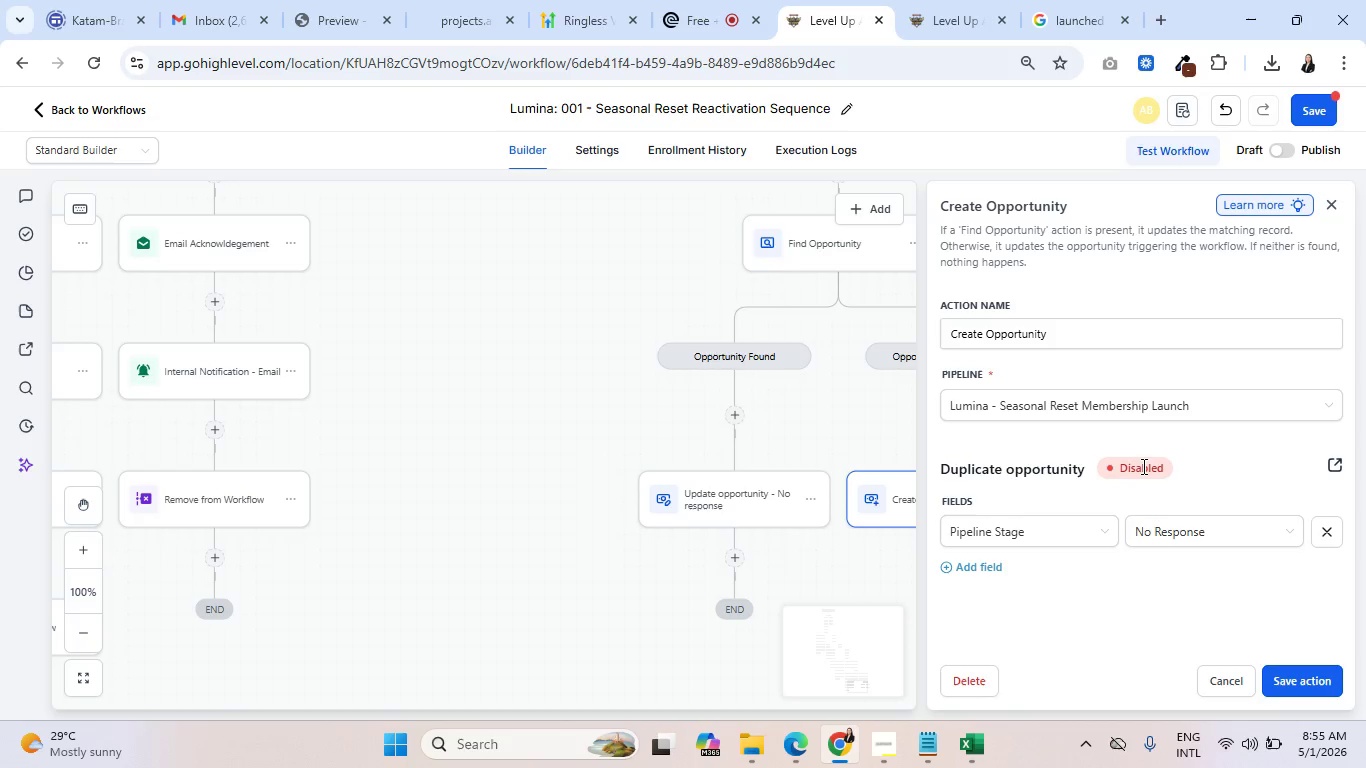 
left_click([1294, 673])
 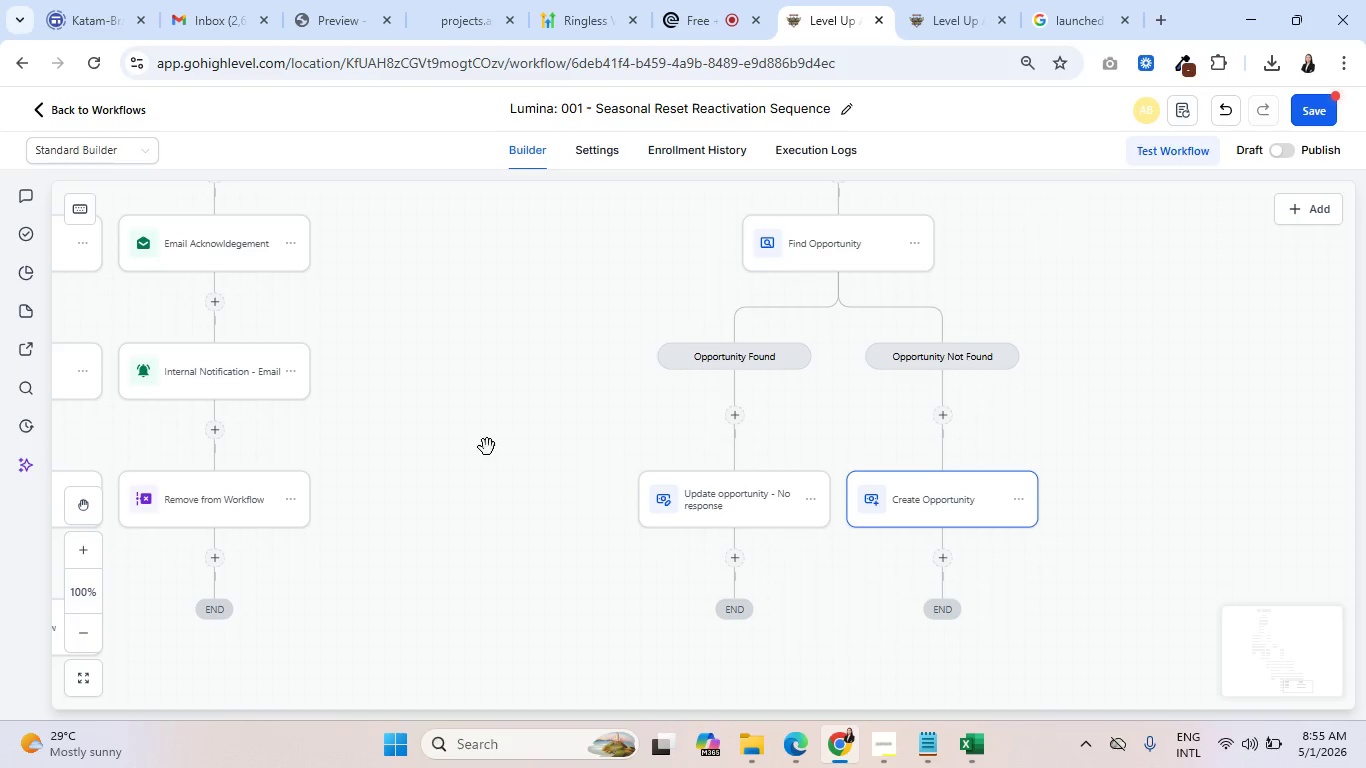 
left_click_drag(start_coordinate=[420, 408], to_coordinate=[713, 647])
 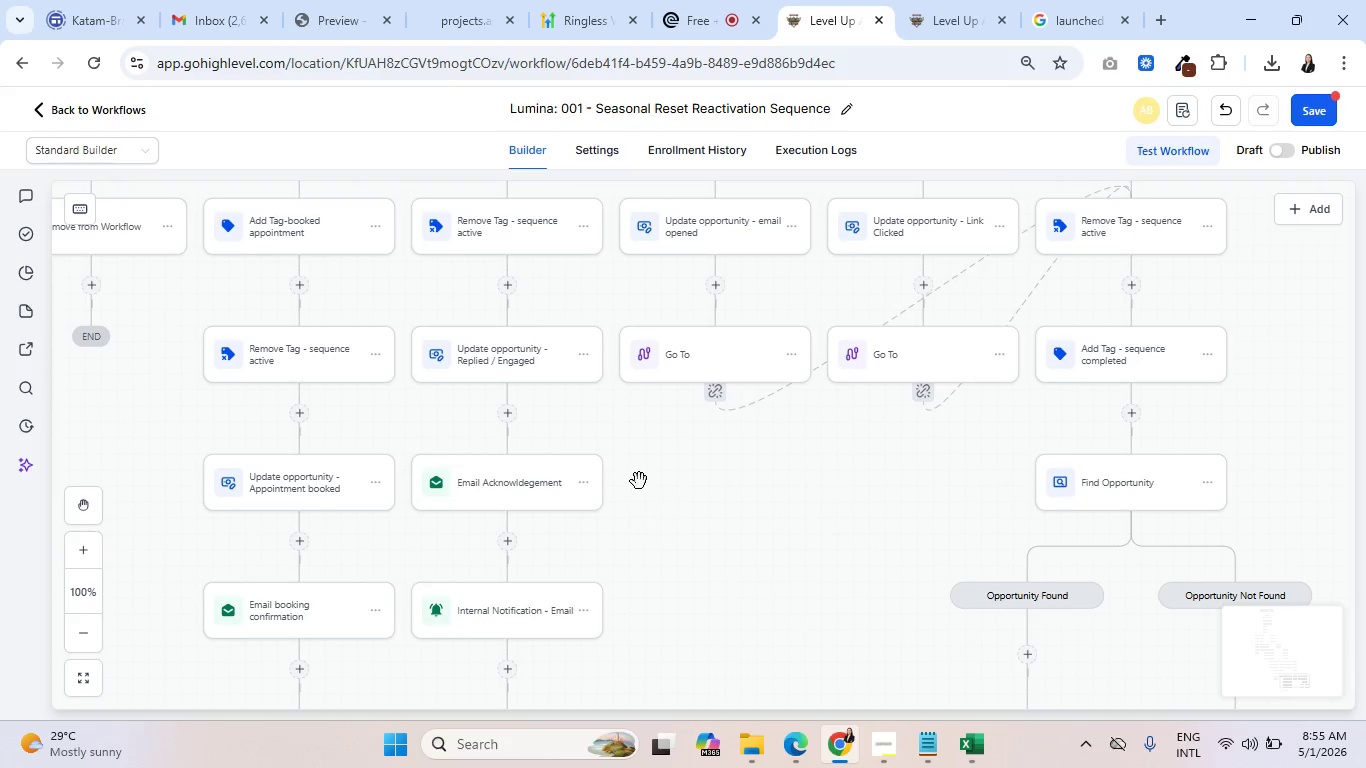 
left_click_drag(start_coordinate=[639, 481], to_coordinate=[731, 648])
 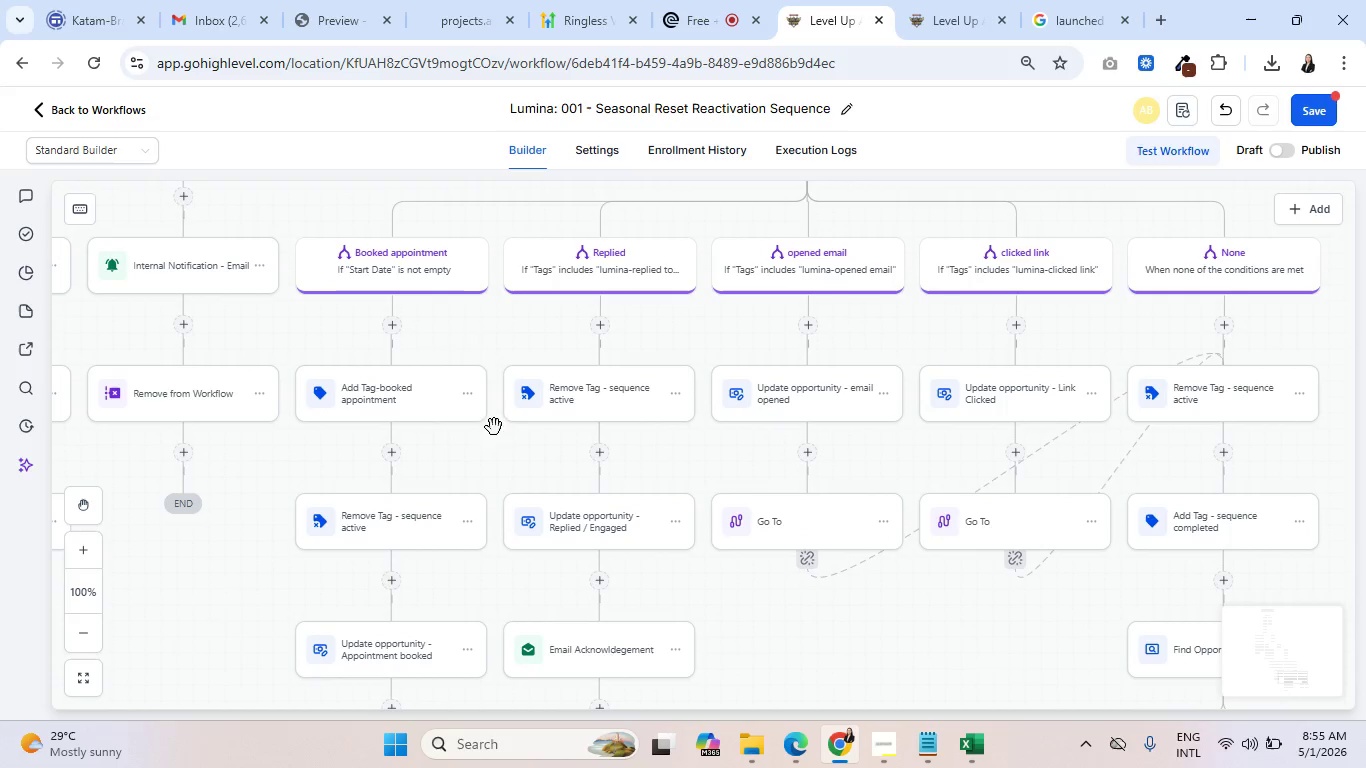 
left_click_drag(start_coordinate=[496, 326], to_coordinate=[660, 291])
 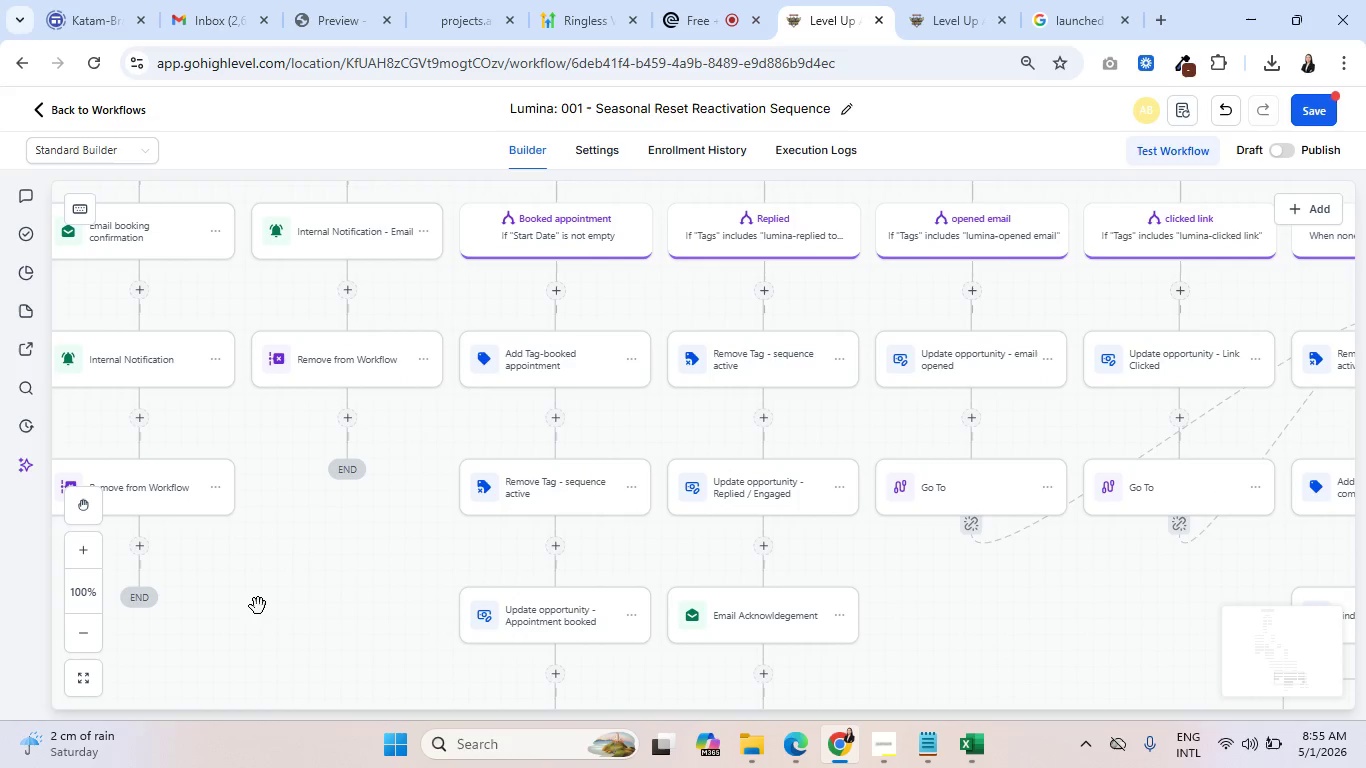 
left_click_drag(start_coordinate=[258, 606], to_coordinate=[351, 528])
 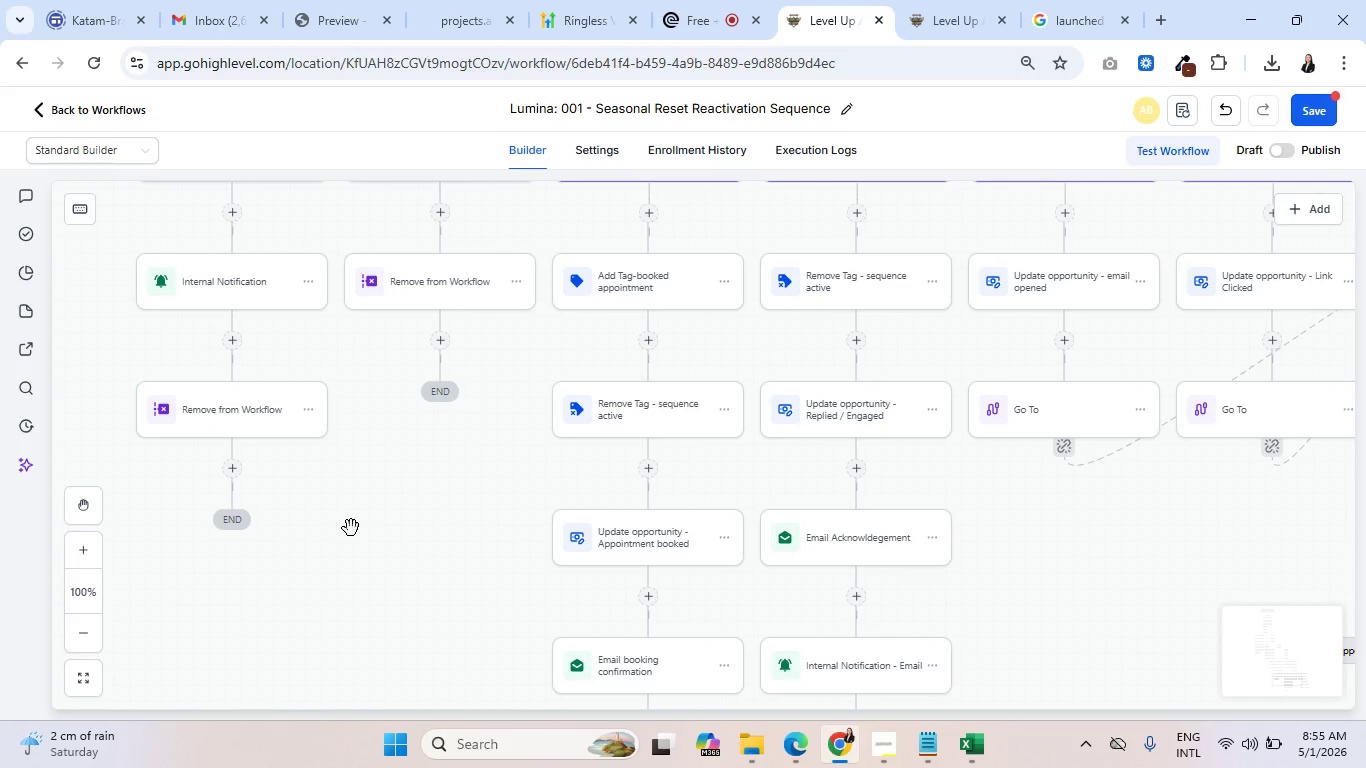 
left_click_drag(start_coordinate=[345, 471], to_coordinate=[407, 743])
 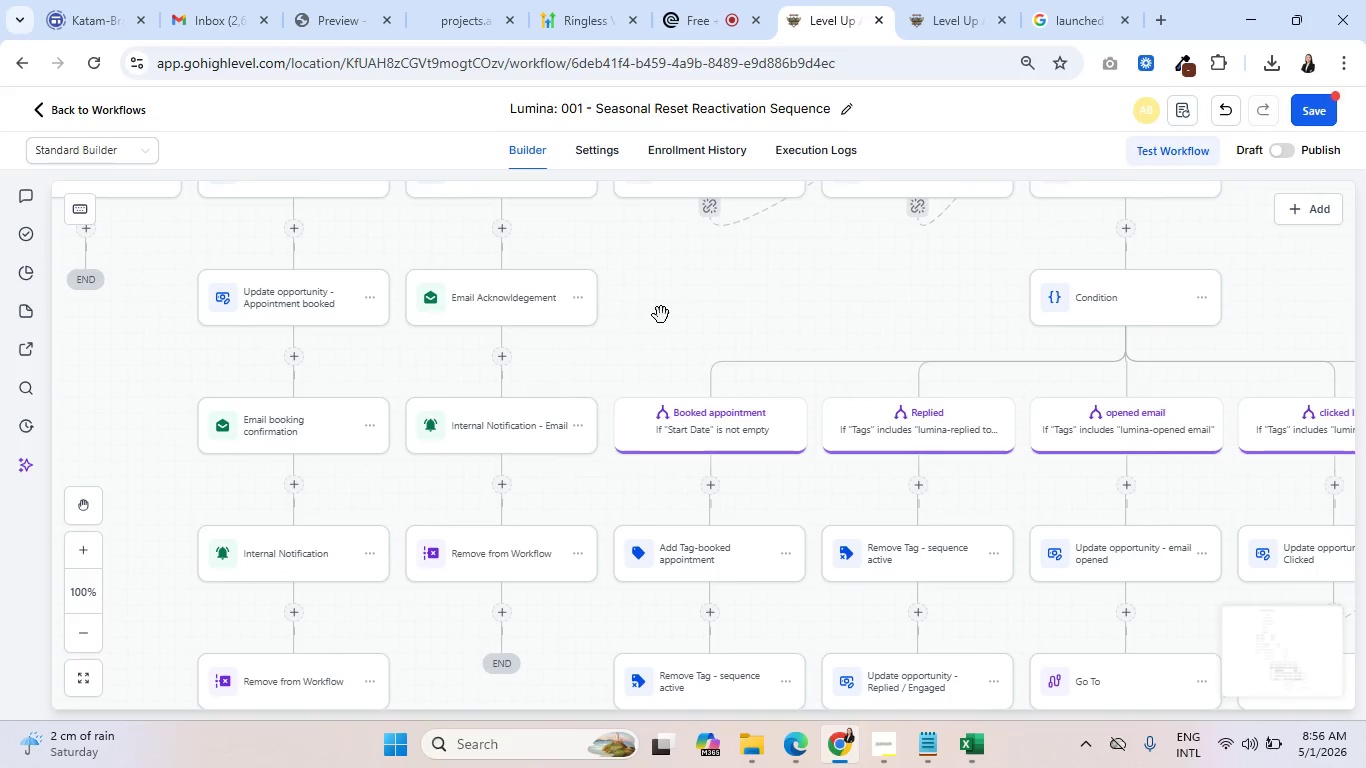 
left_click_drag(start_coordinate=[663, 315], to_coordinate=[801, 584])
 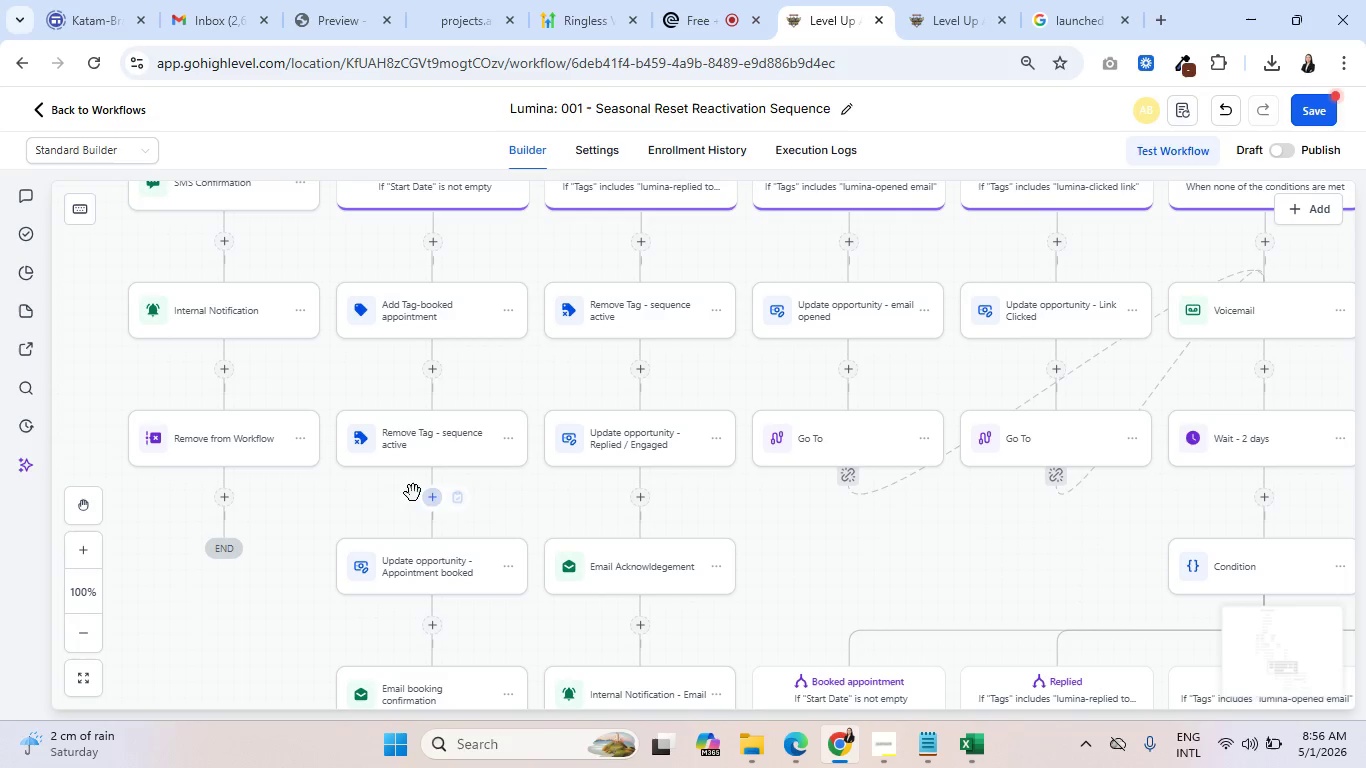 
left_click_drag(start_coordinate=[332, 380], to_coordinate=[333, 643])
 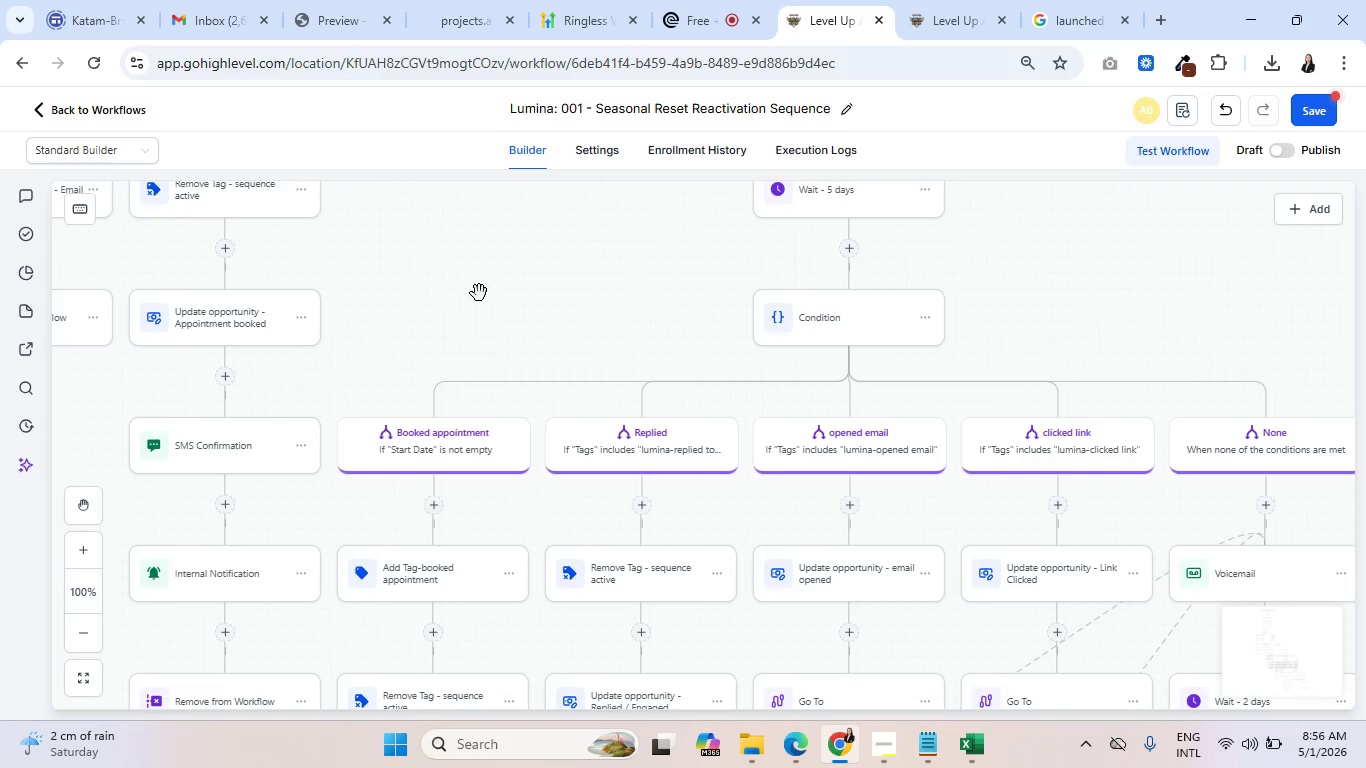 
left_click_drag(start_coordinate=[479, 293], to_coordinate=[847, 528])
 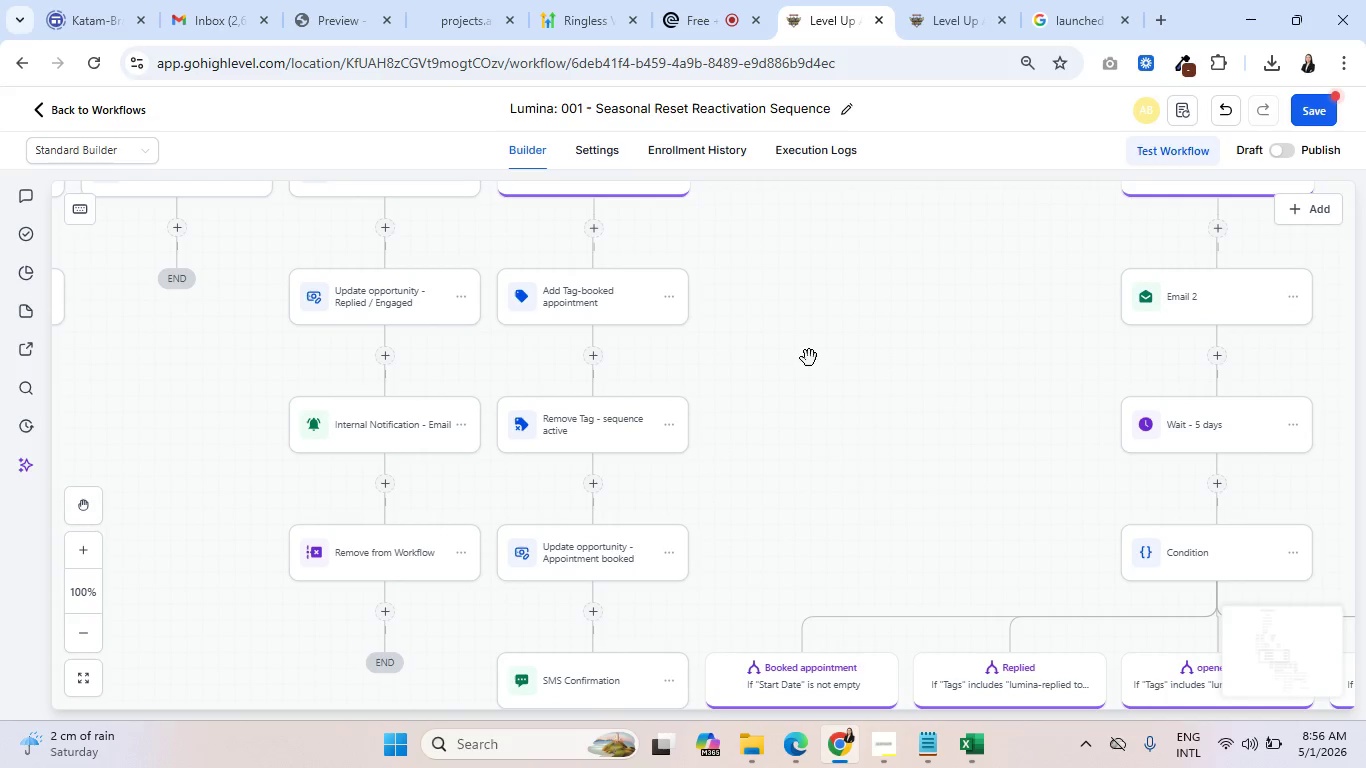 
left_click_drag(start_coordinate=[809, 358], to_coordinate=[804, 530])
 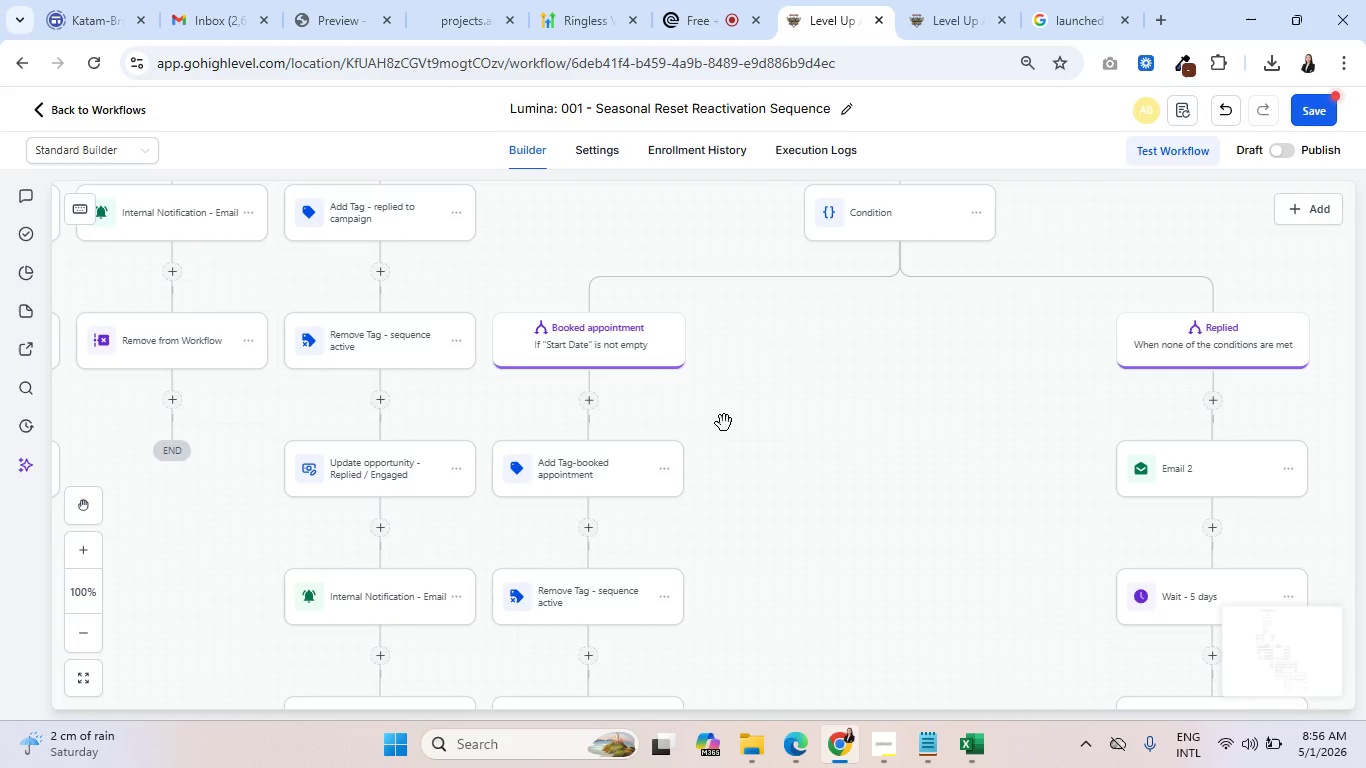 
left_click_drag(start_coordinate=[724, 423], to_coordinate=[865, 557])
 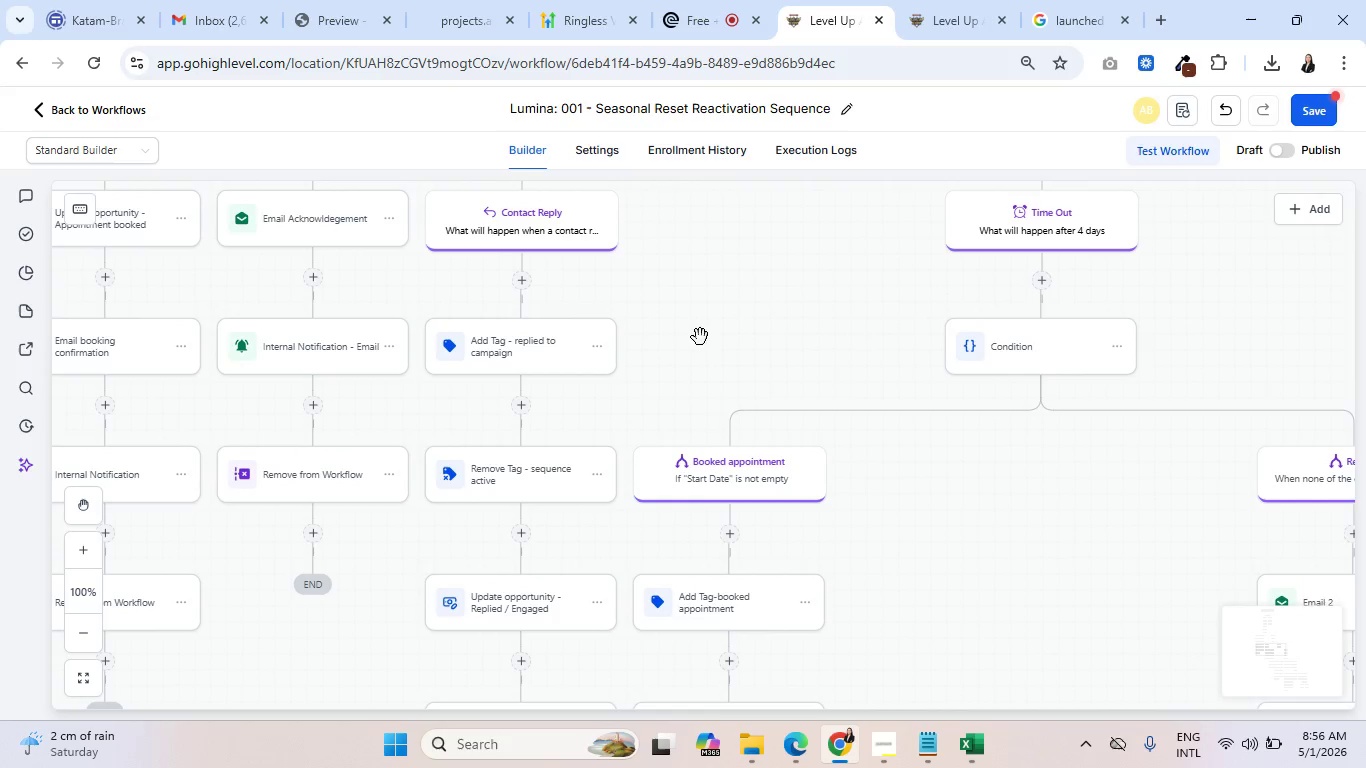 
left_click_drag(start_coordinate=[700, 336], to_coordinate=[919, 513])
 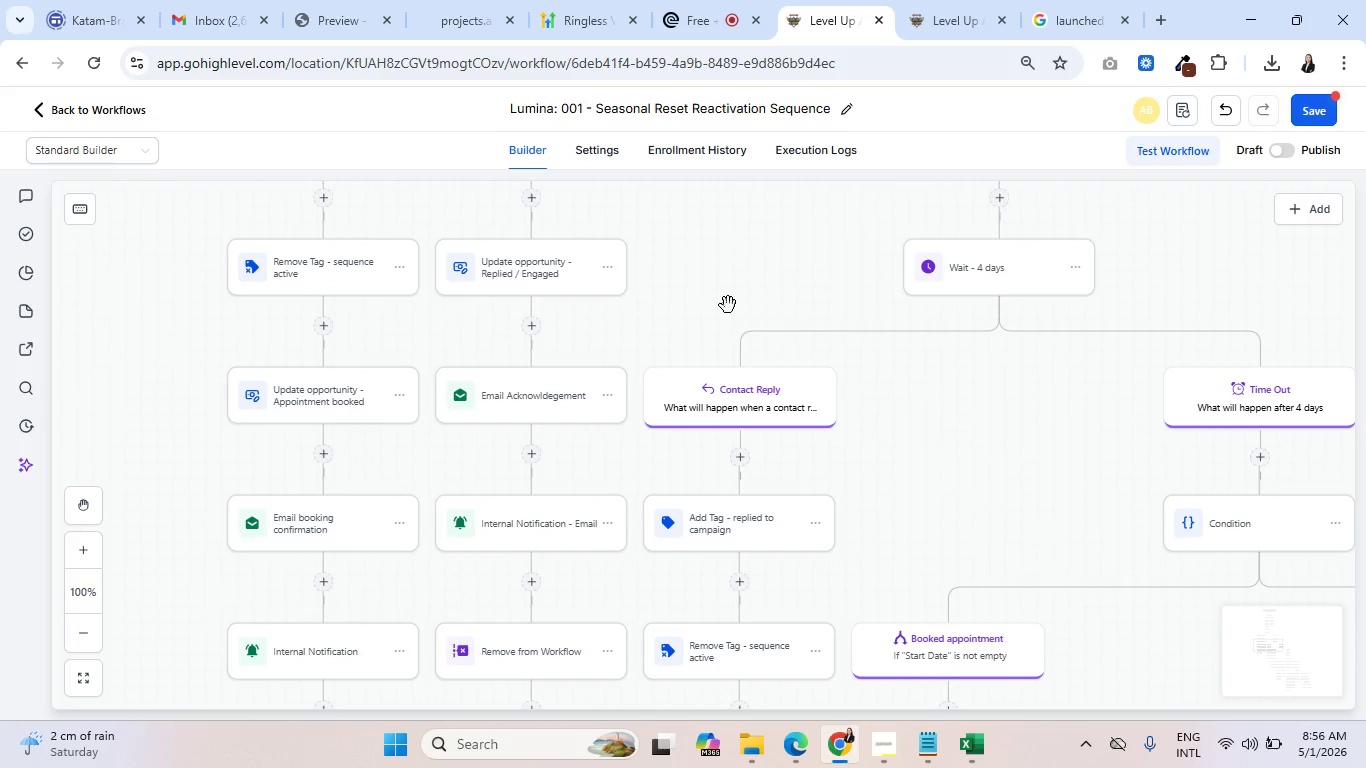 
left_click_drag(start_coordinate=[715, 290], to_coordinate=[825, 564])
 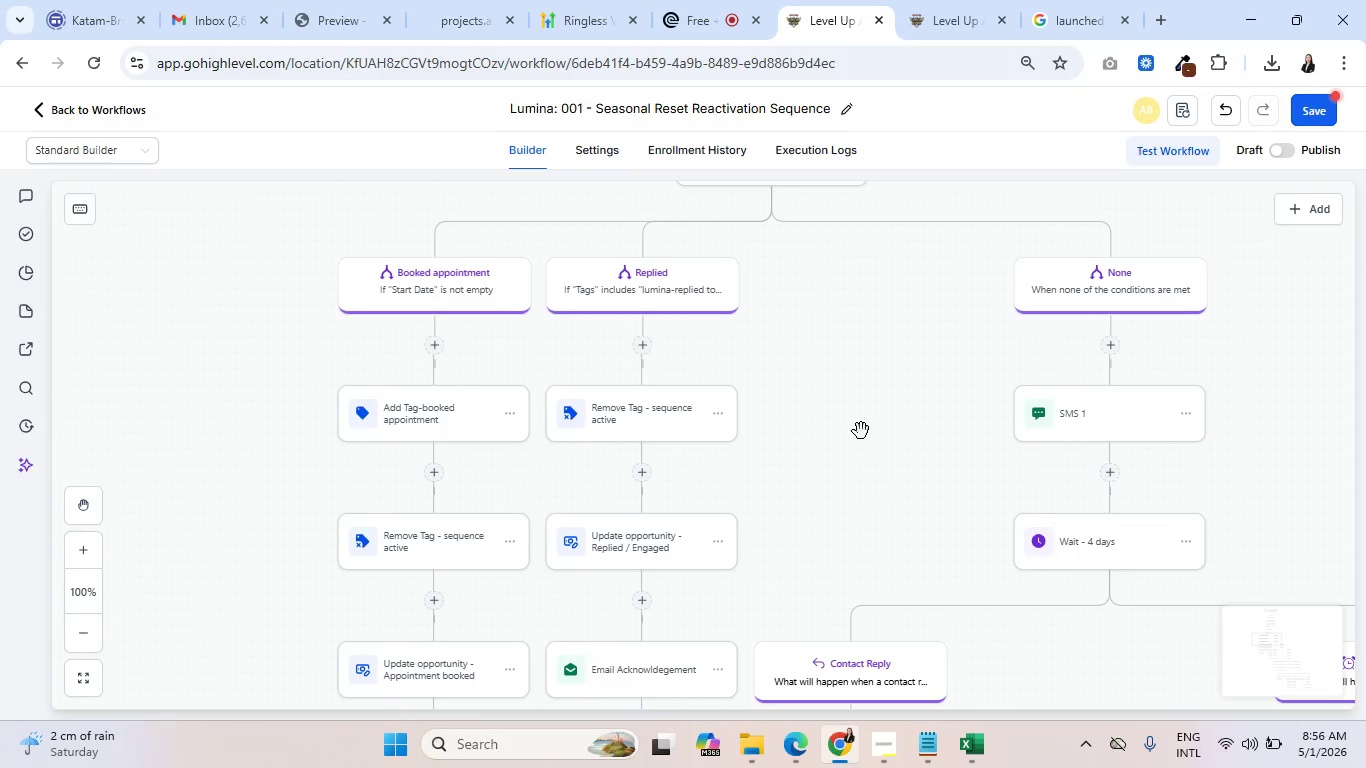 
left_click_drag(start_coordinate=[861, 431], to_coordinate=[871, 670])
 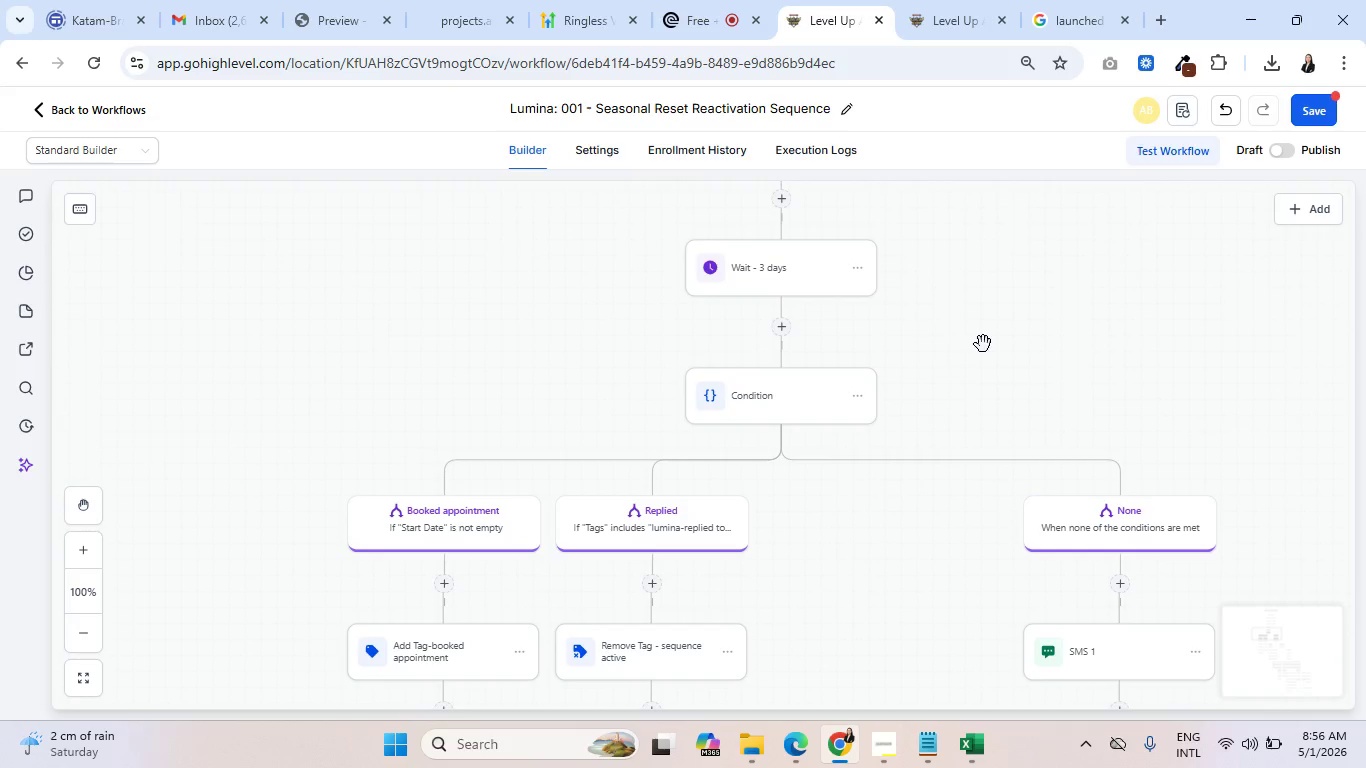 
left_click_drag(start_coordinate=[983, 344], to_coordinate=[925, 664])
 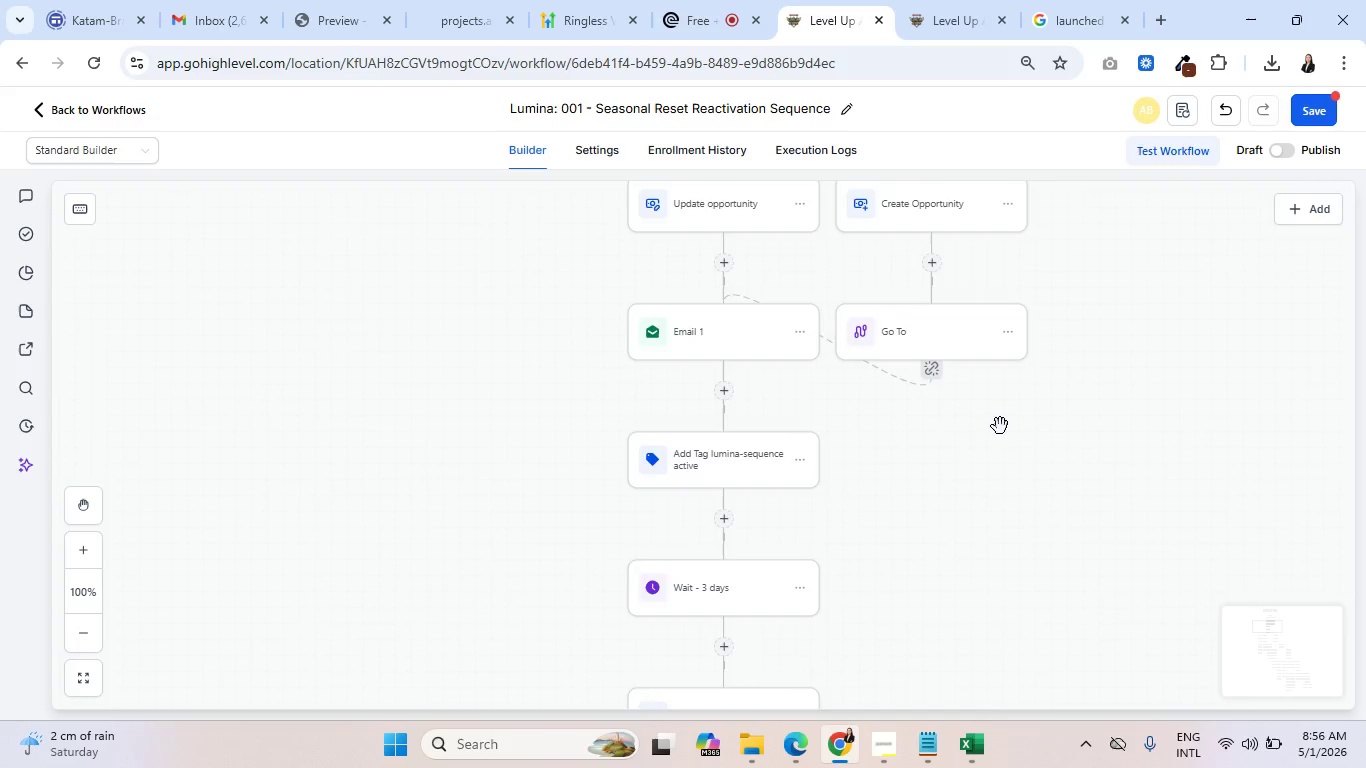 
left_click_drag(start_coordinate=[1000, 426], to_coordinate=[985, 584])
 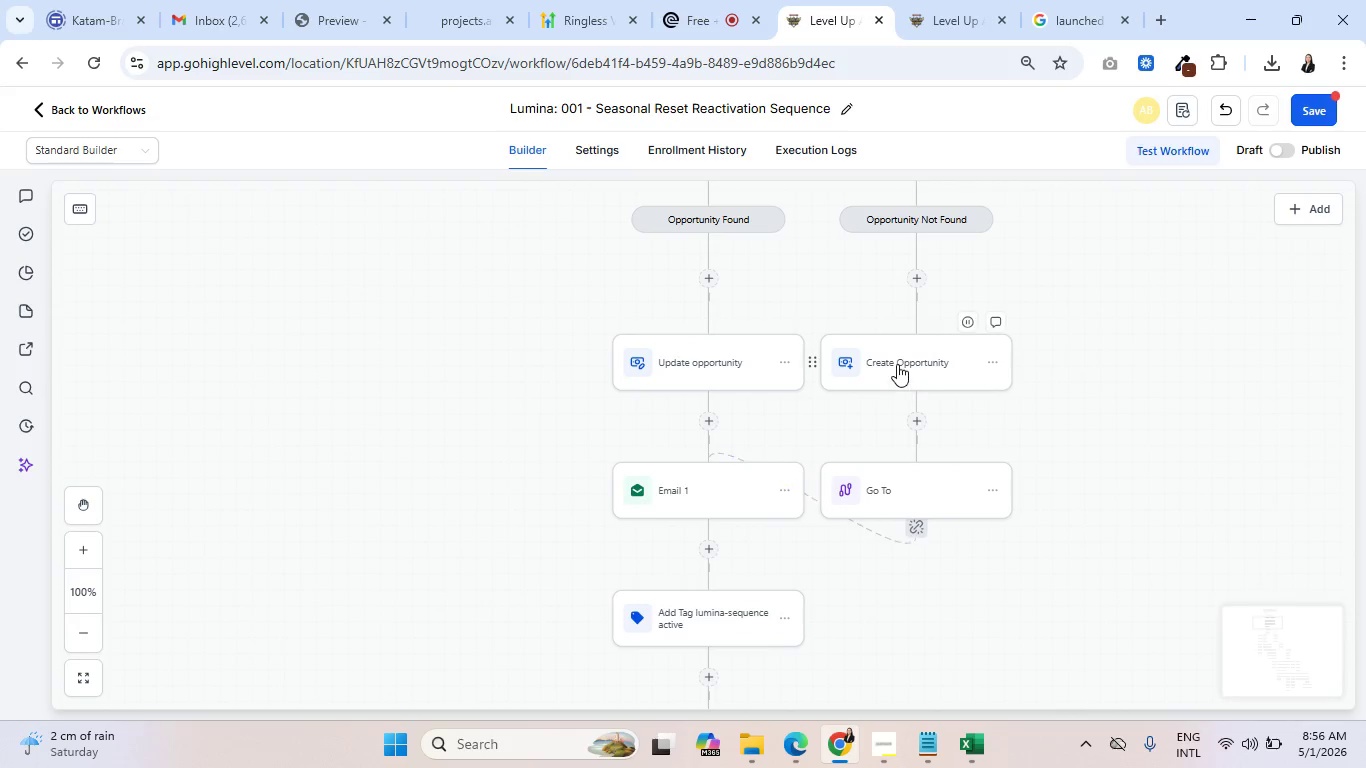 
left_click([895, 357])
 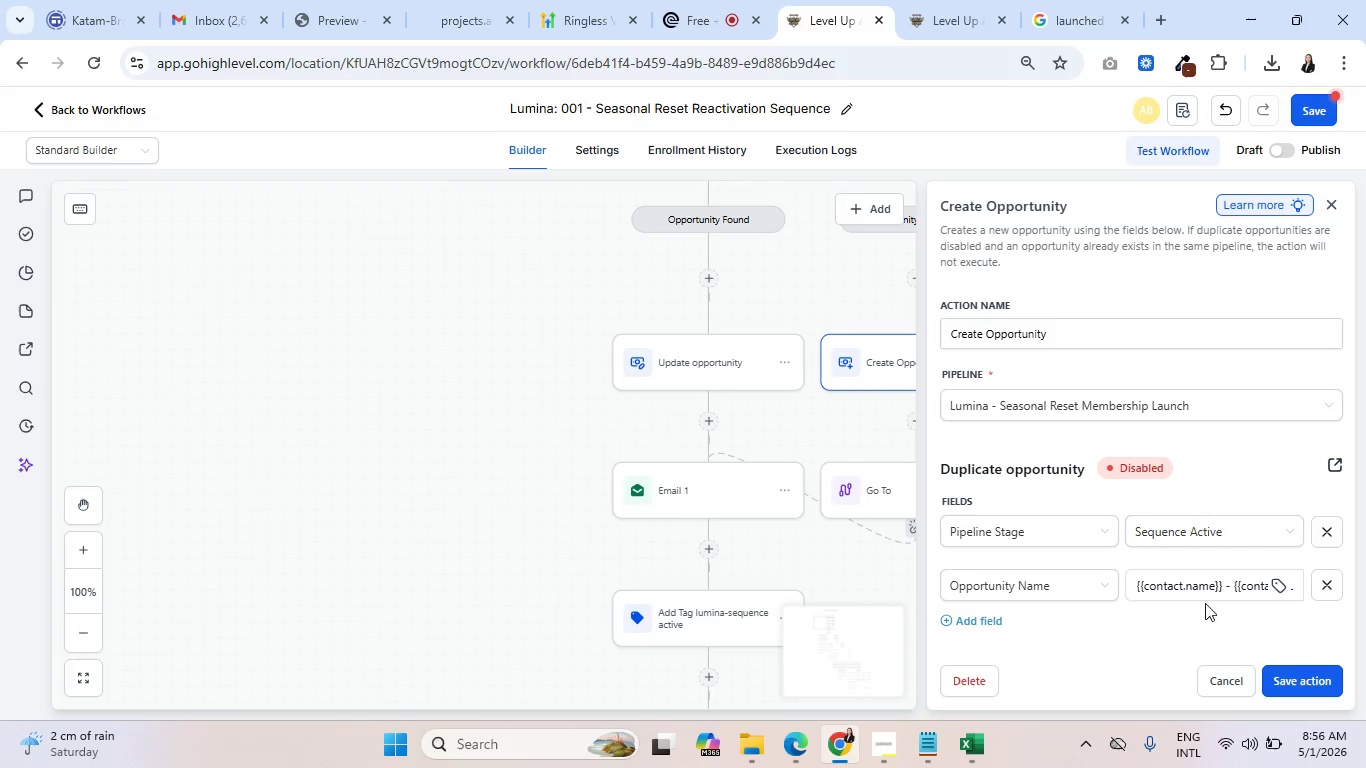 
double_click([1159, 584])
 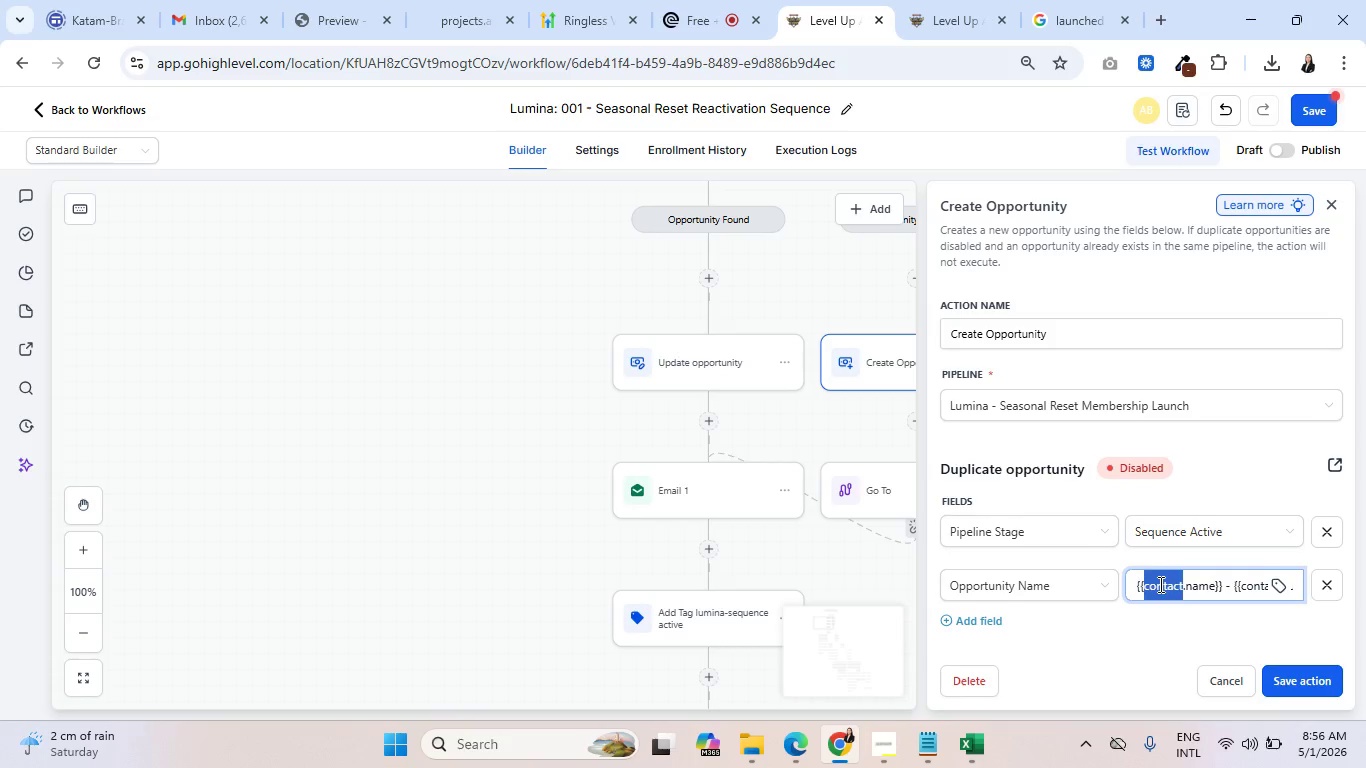 
triple_click([1159, 584])
 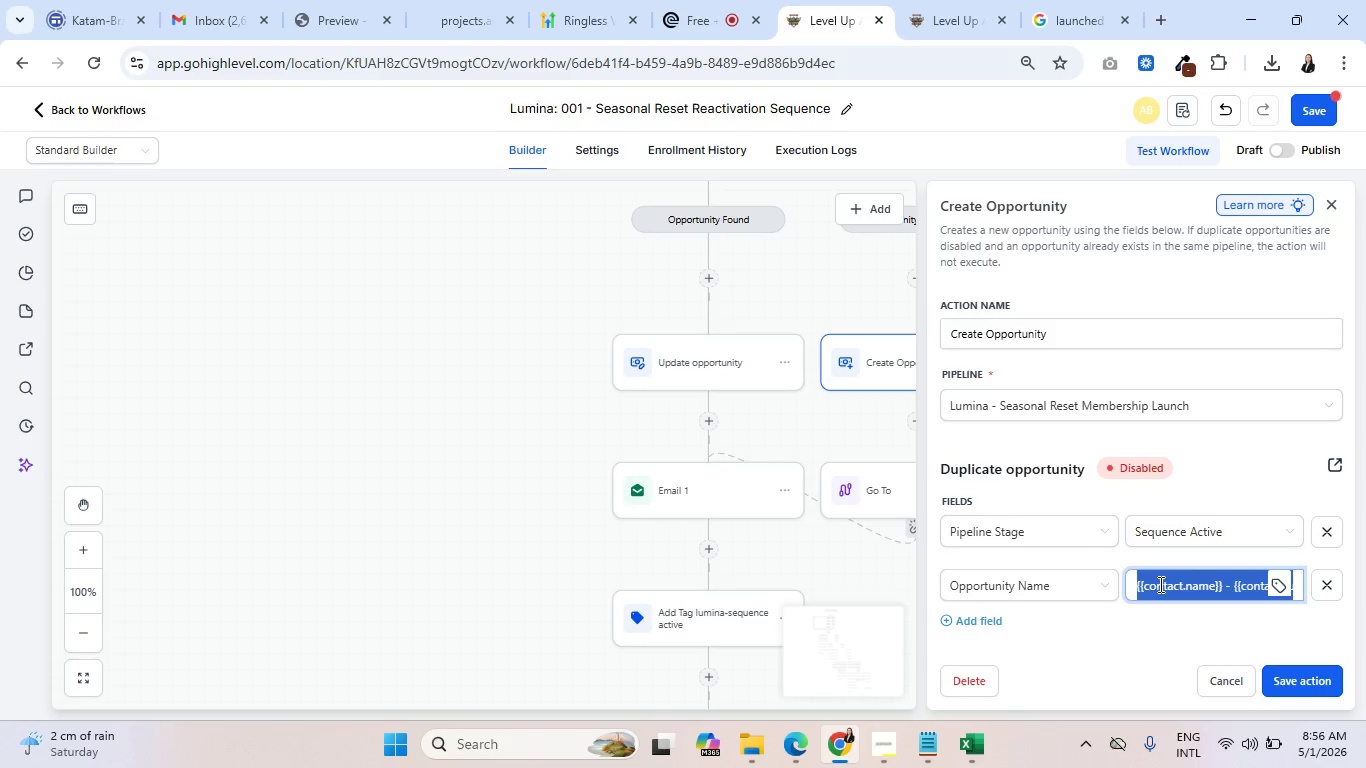 
key(Control+ControlLeft)
 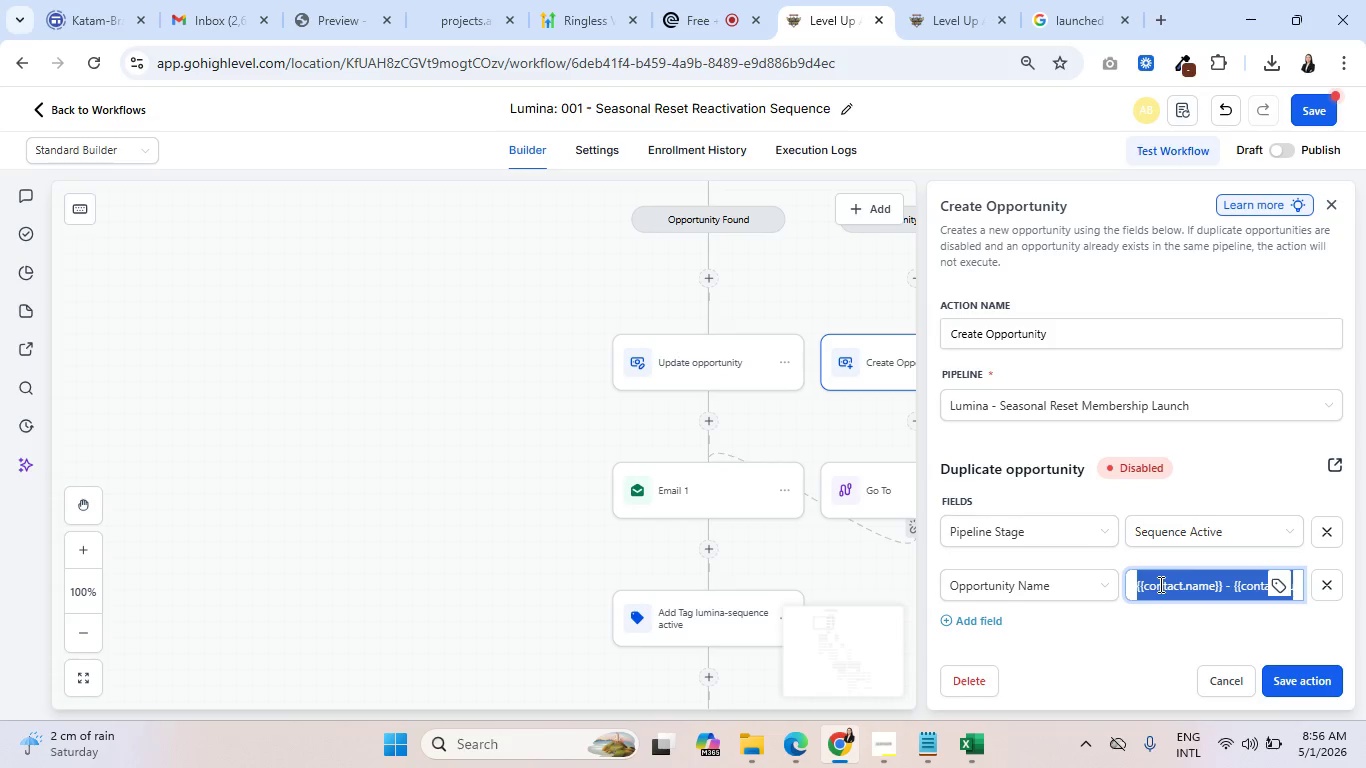 
key(Control+C)
 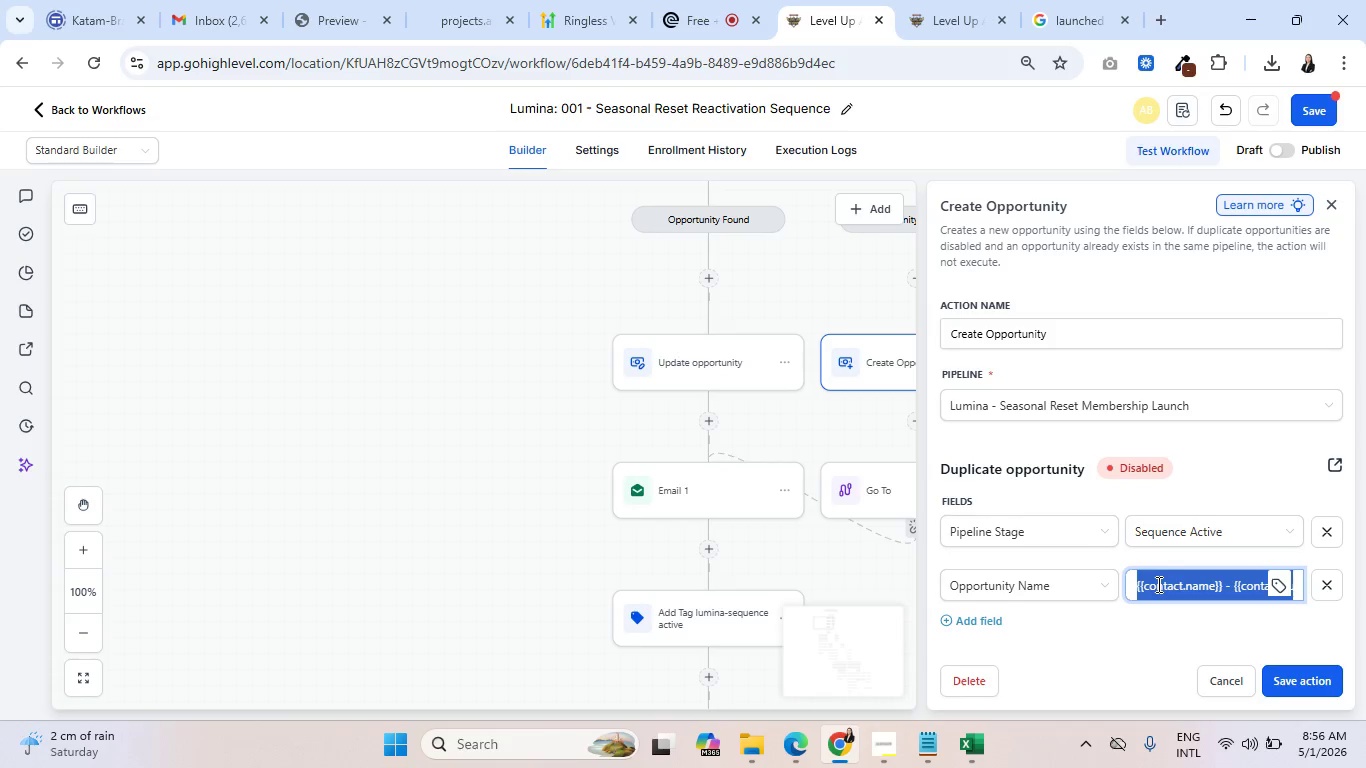 
key(Control+C)
 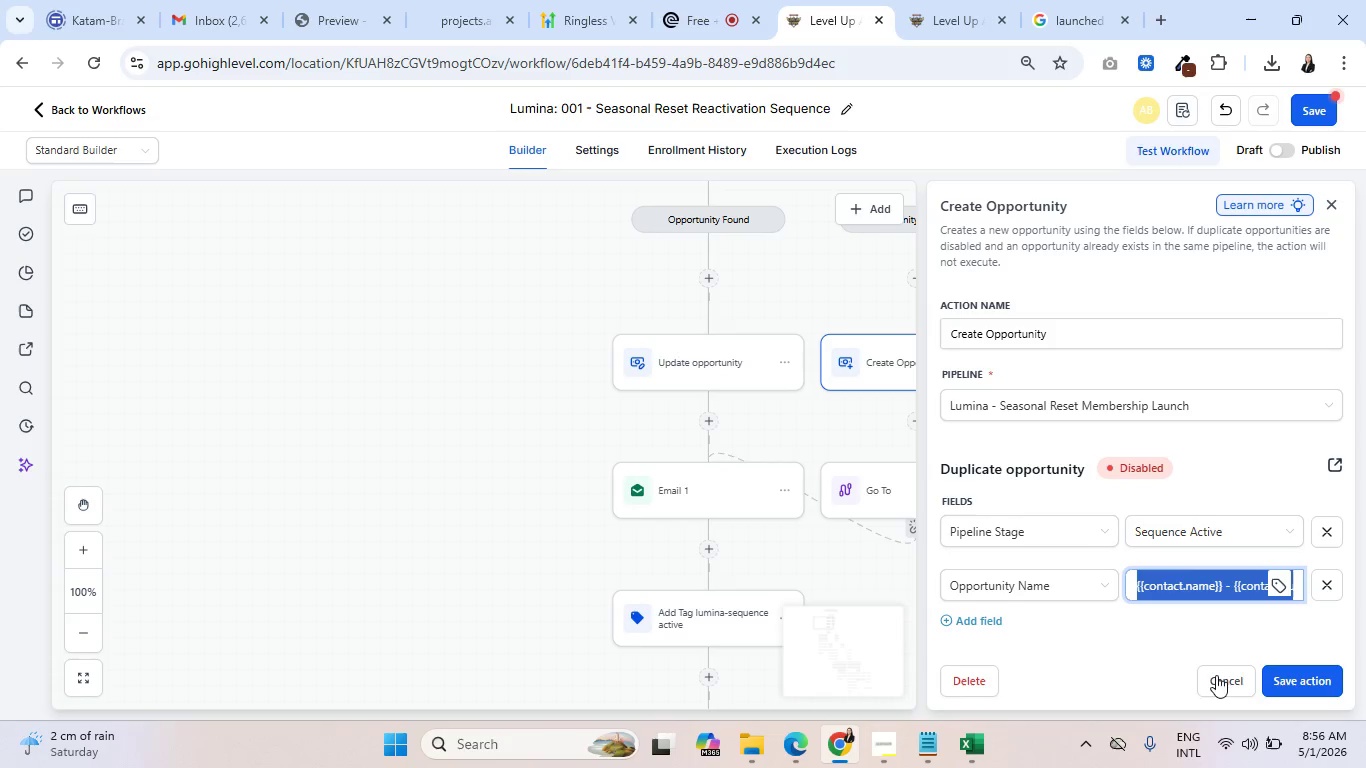 
left_click([1233, 675])
 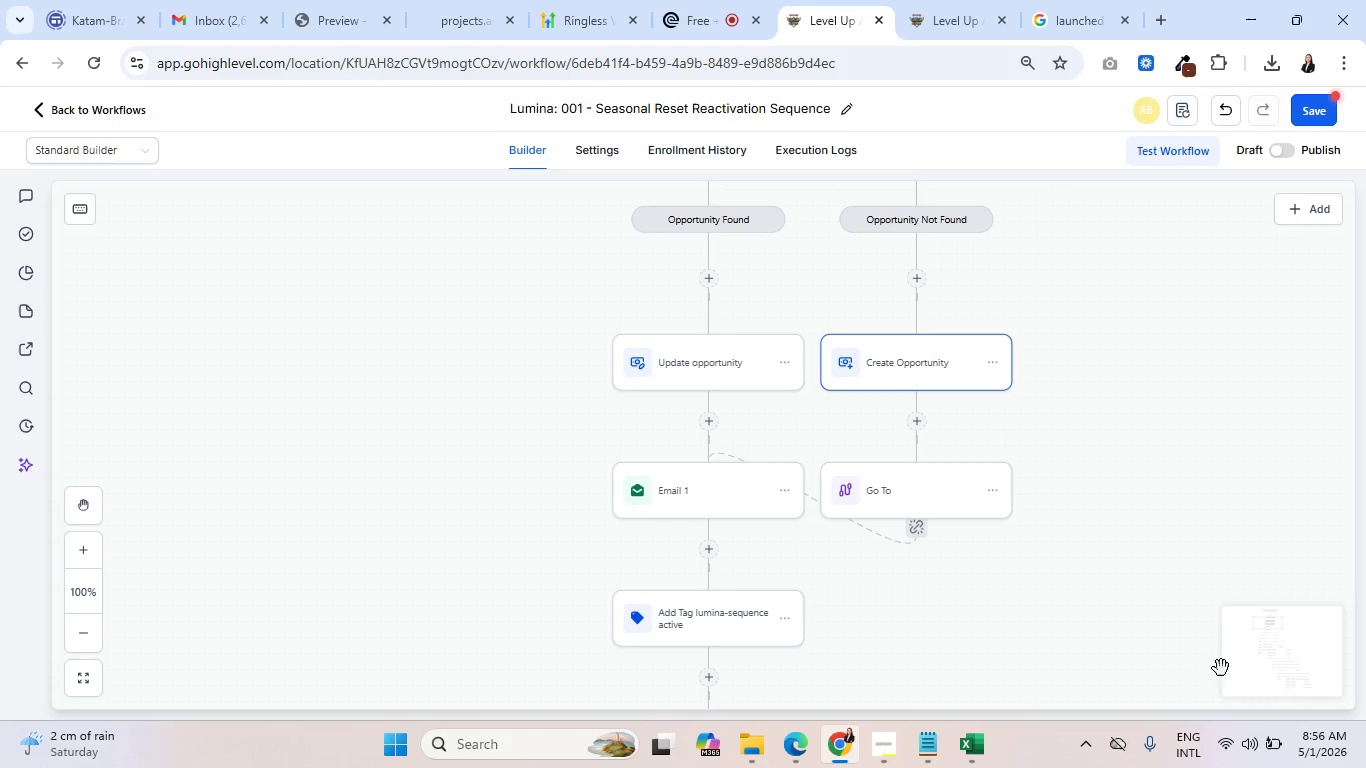 
left_click_drag(start_coordinate=[1158, 626], to_coordinate=[1009, 335])
 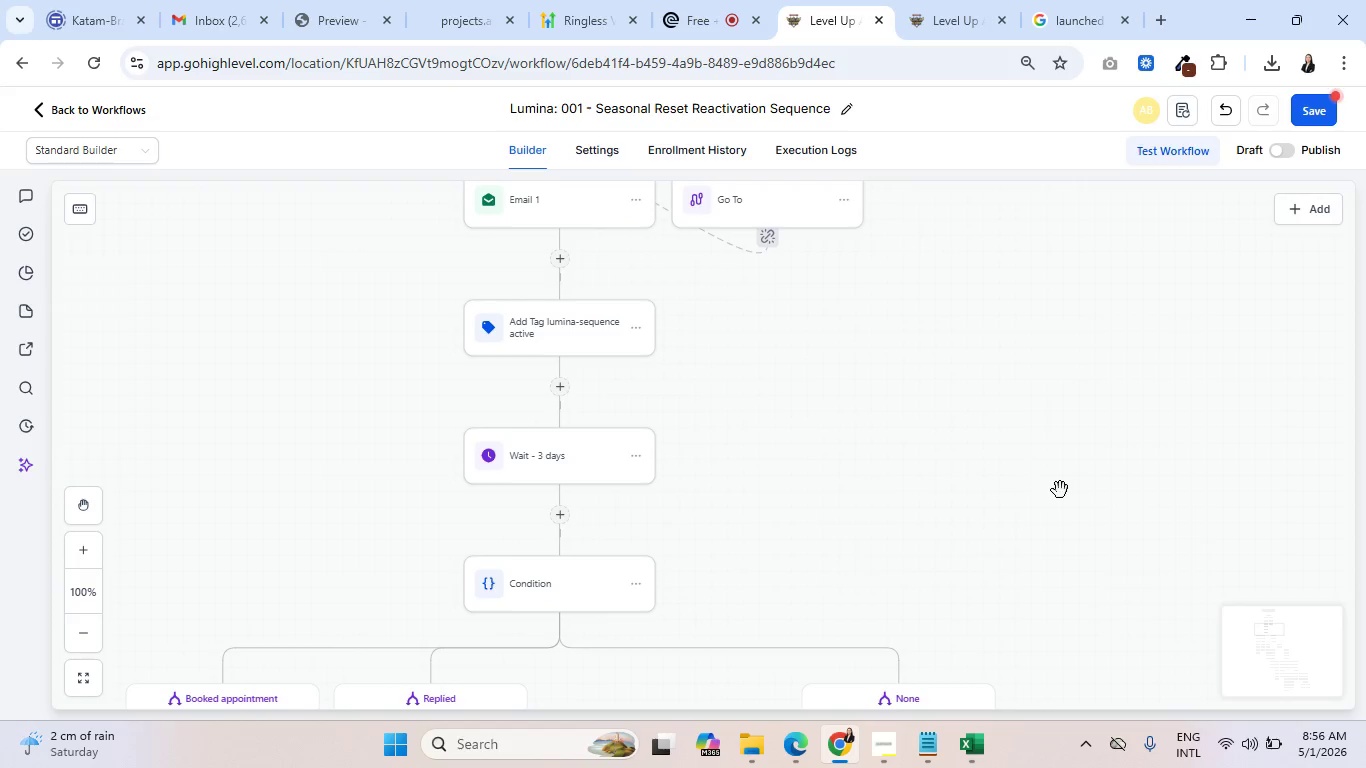 
left_click_drag(start_coordinate=[1060, 490], to_coordinate=[989, 273])
 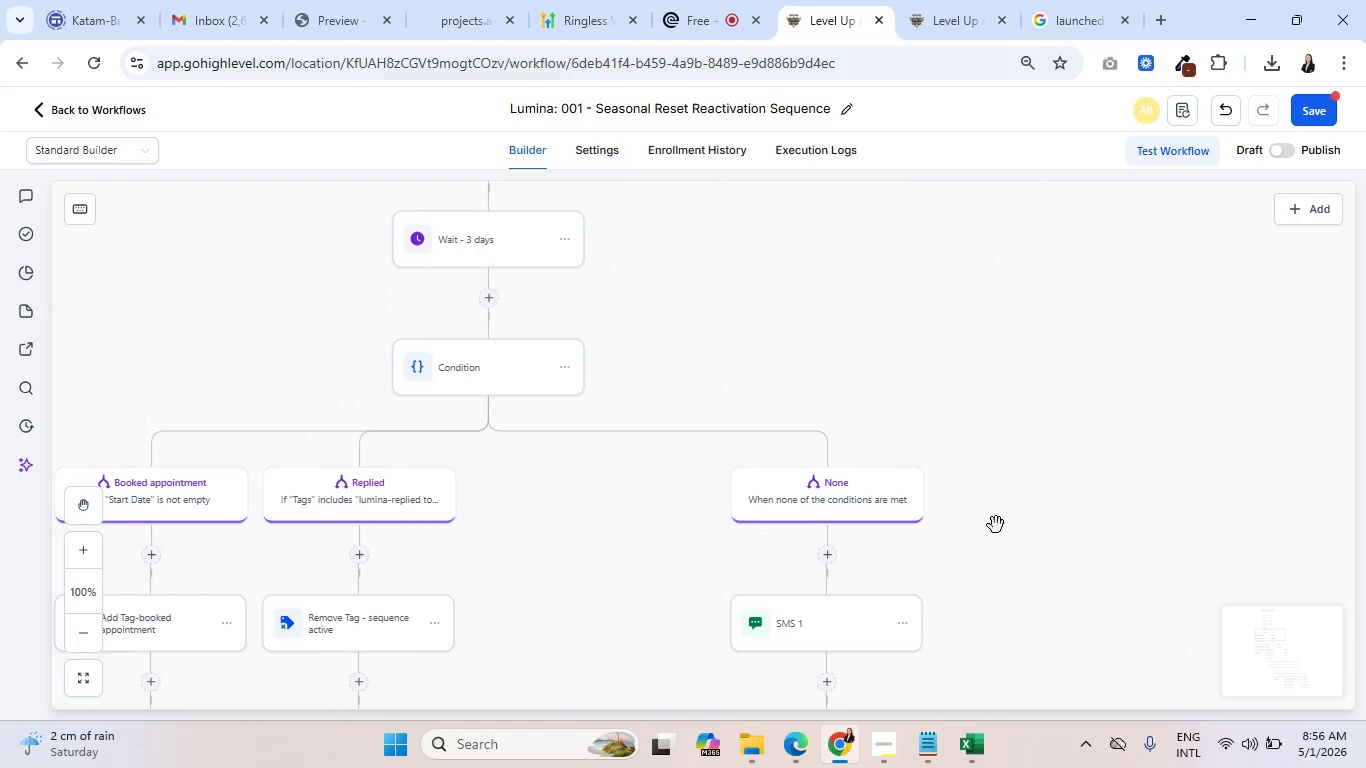 
left_click_drag(start_coordinate=[996, 525], to_coordinate=[992, 302])
 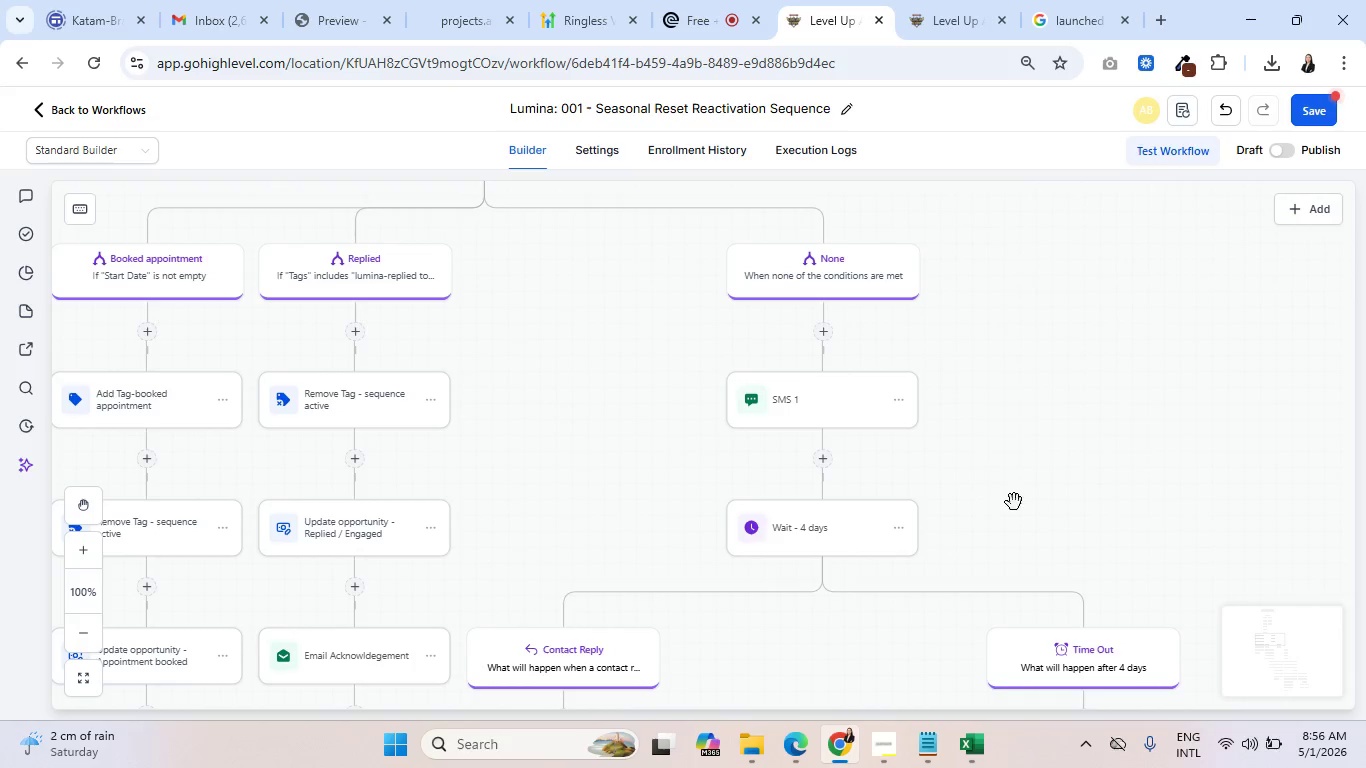 
left_click_drag(start_coordinate=[1015, 501], to_coordinate=[952, 296])
 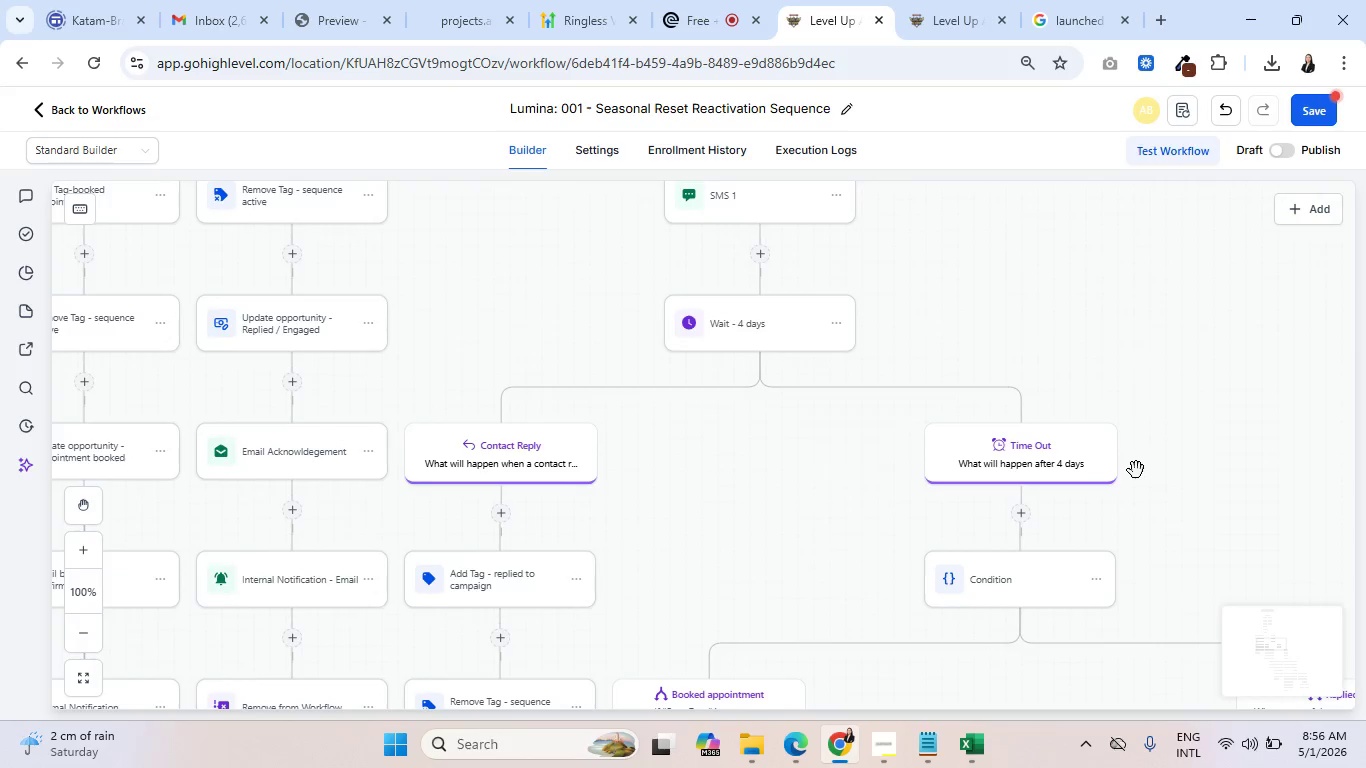 
left_click_drag(start_coordinate=[1137, 470], to_coordinate=[1062, 271])
 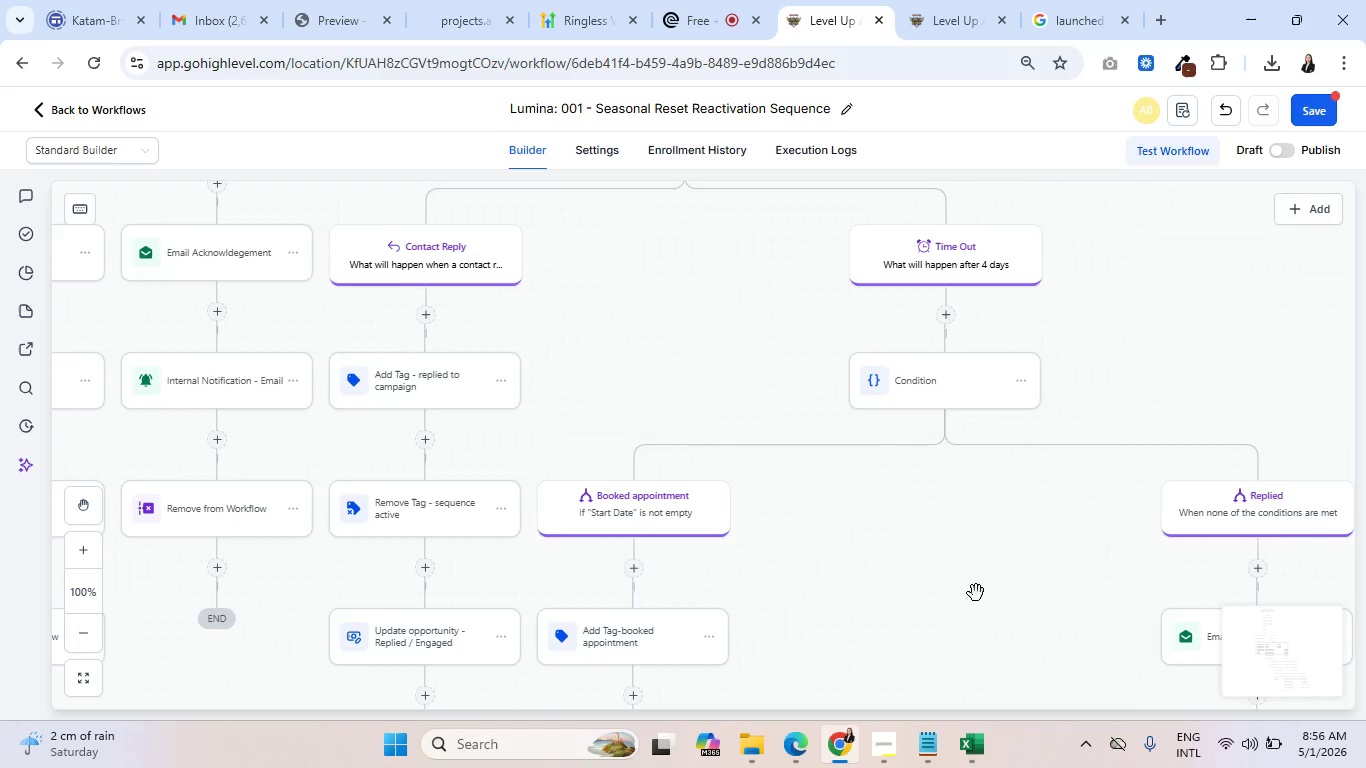 
left_click_drag(start_coordinate=[976, 593], to_coordinate=[901, 352])
 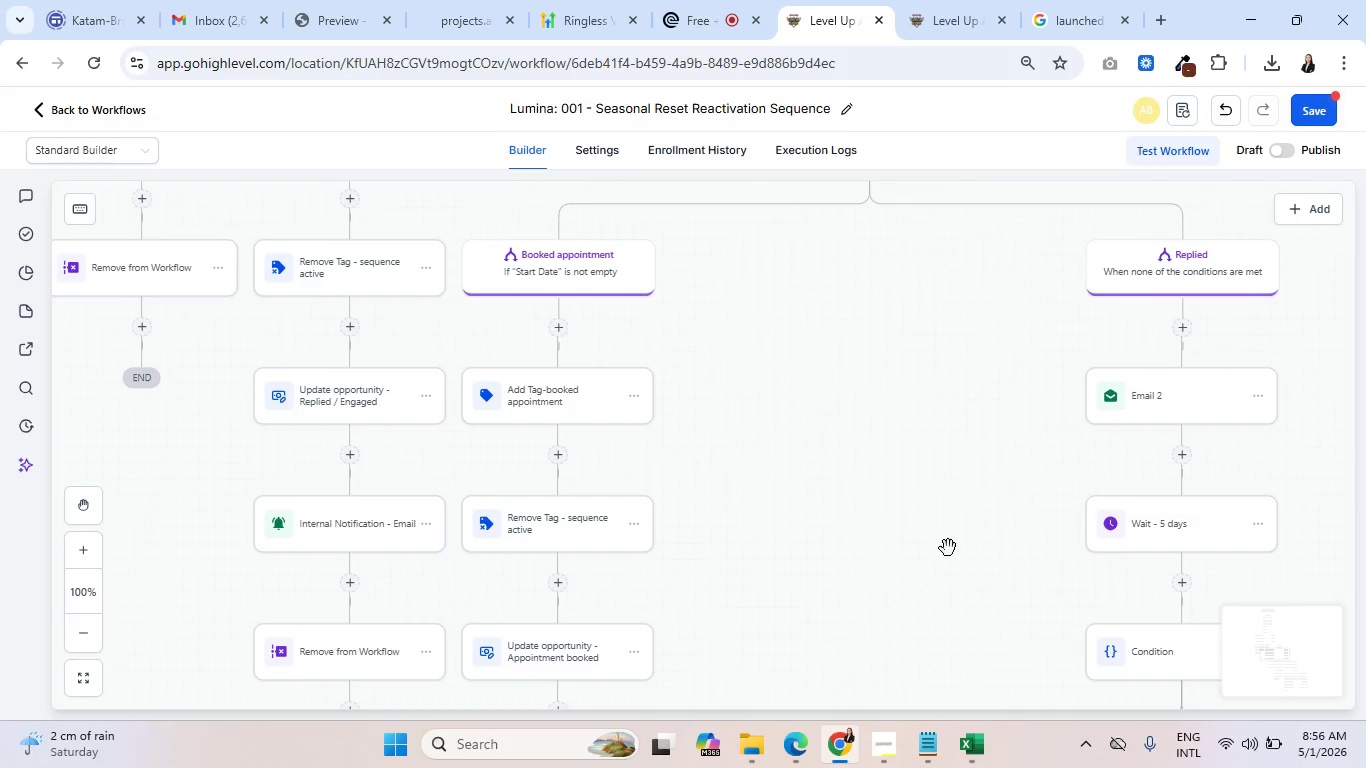 
left_click_drag(start_coordinate=[948, 548], to_coordinate=[828, 299])
 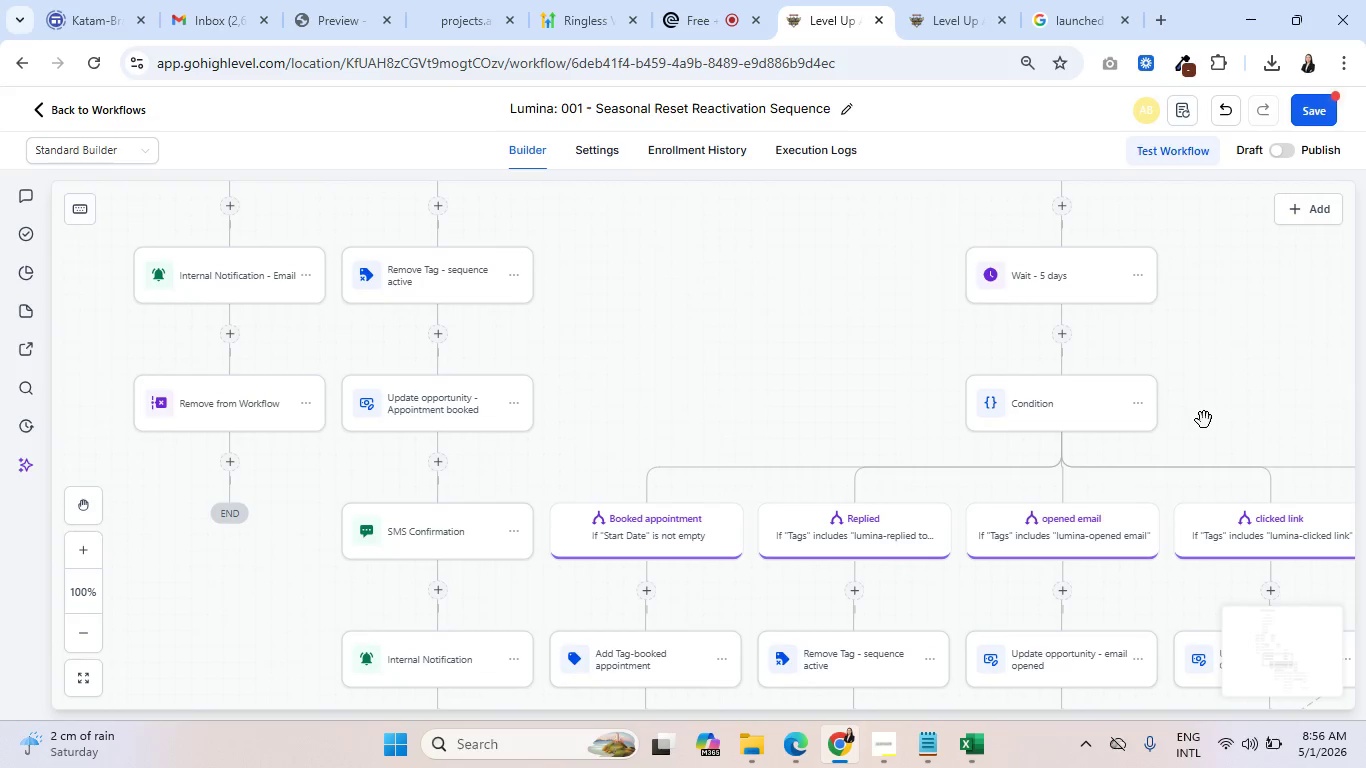 
left_click_drag(start_coordinate=[1204, 420], to_coordinate=[945, 284])
 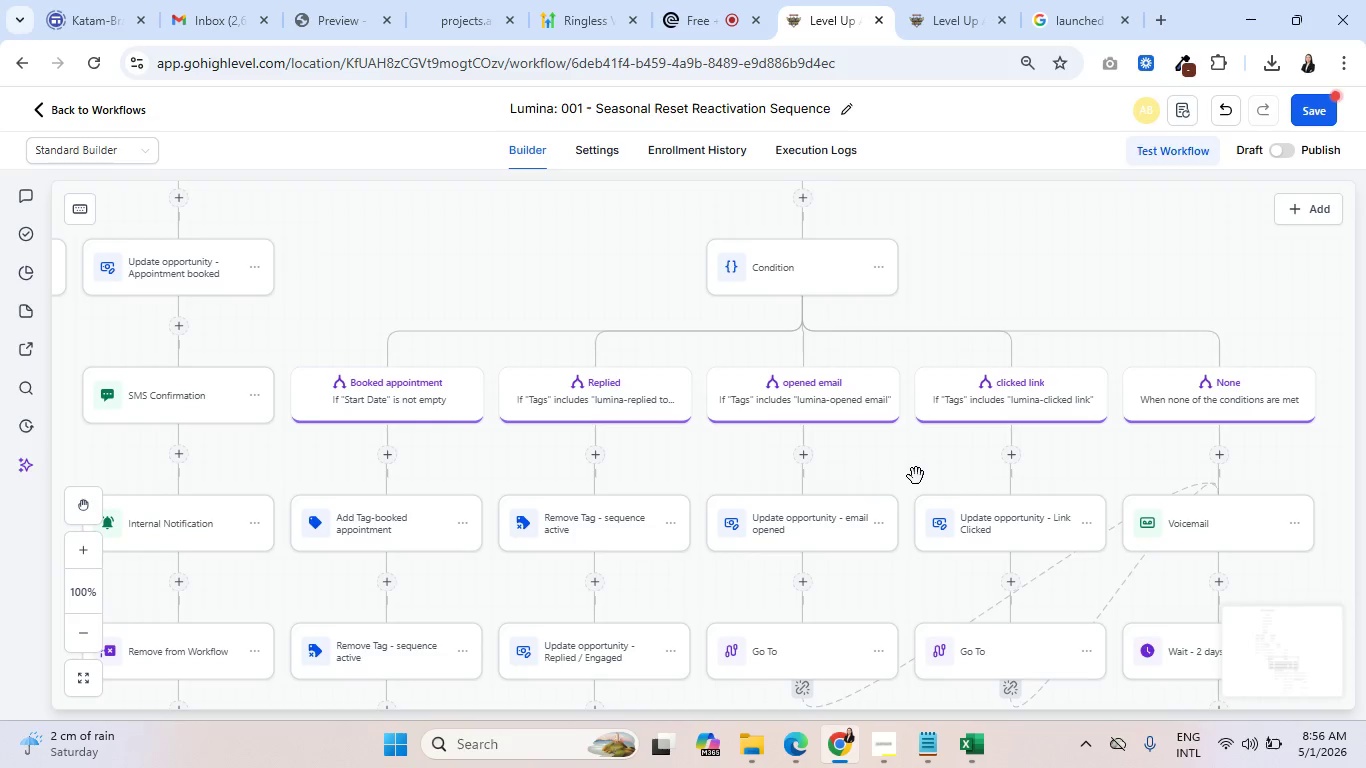 
left_click_drag(start_coordinate=[916, 476], to_coordinate=[805, 302])
 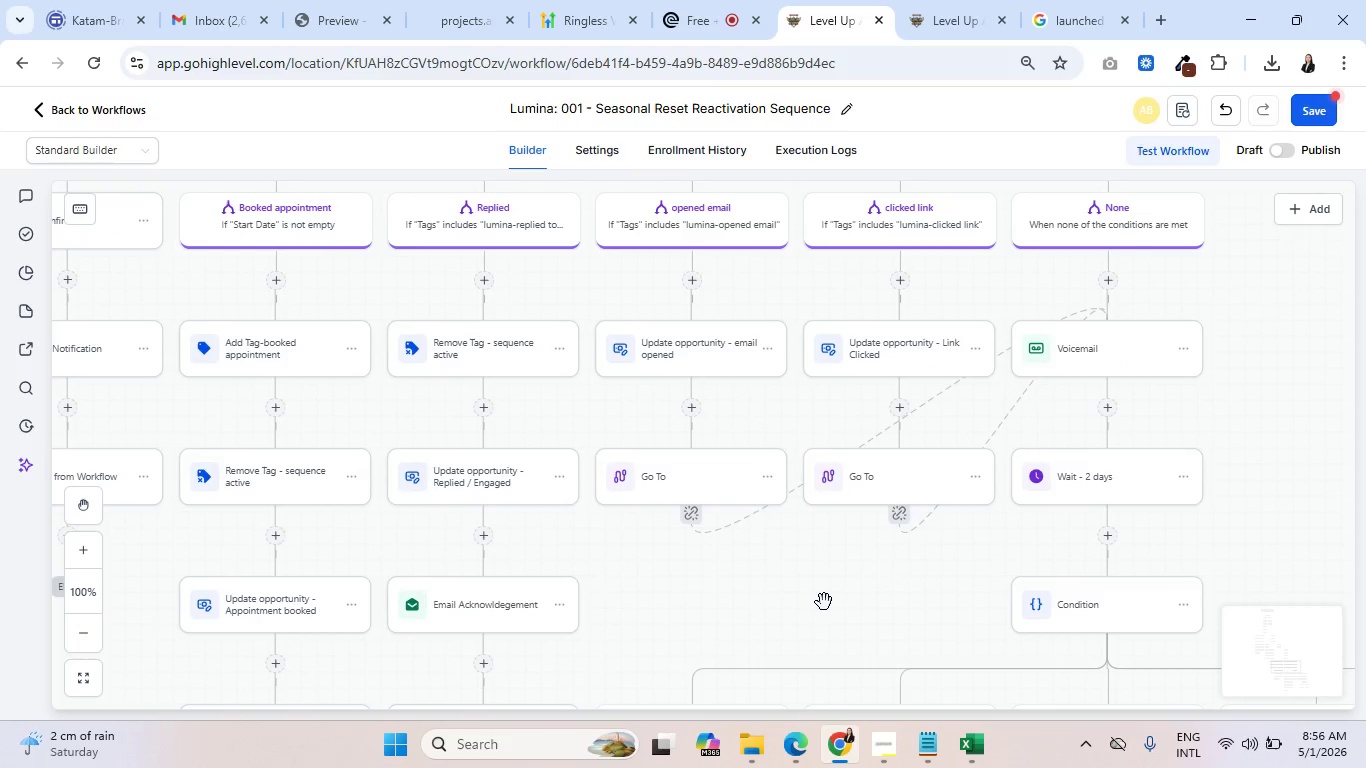 
left_click_drag(start_coordinate=[824, 602], to_coordinate=[747, 367])
 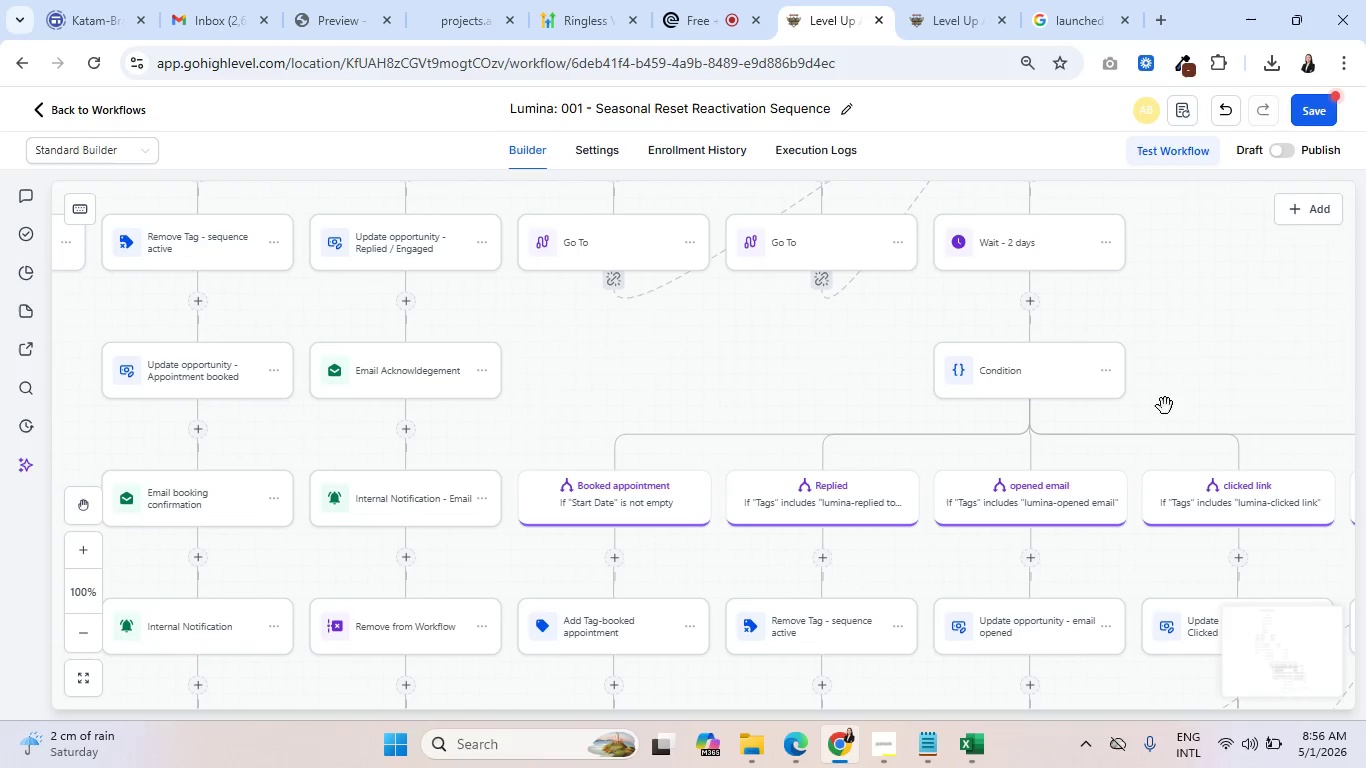 
left_click_drag(start_coordinate=[1191, 406], to_coordinate=[1063, 255])
 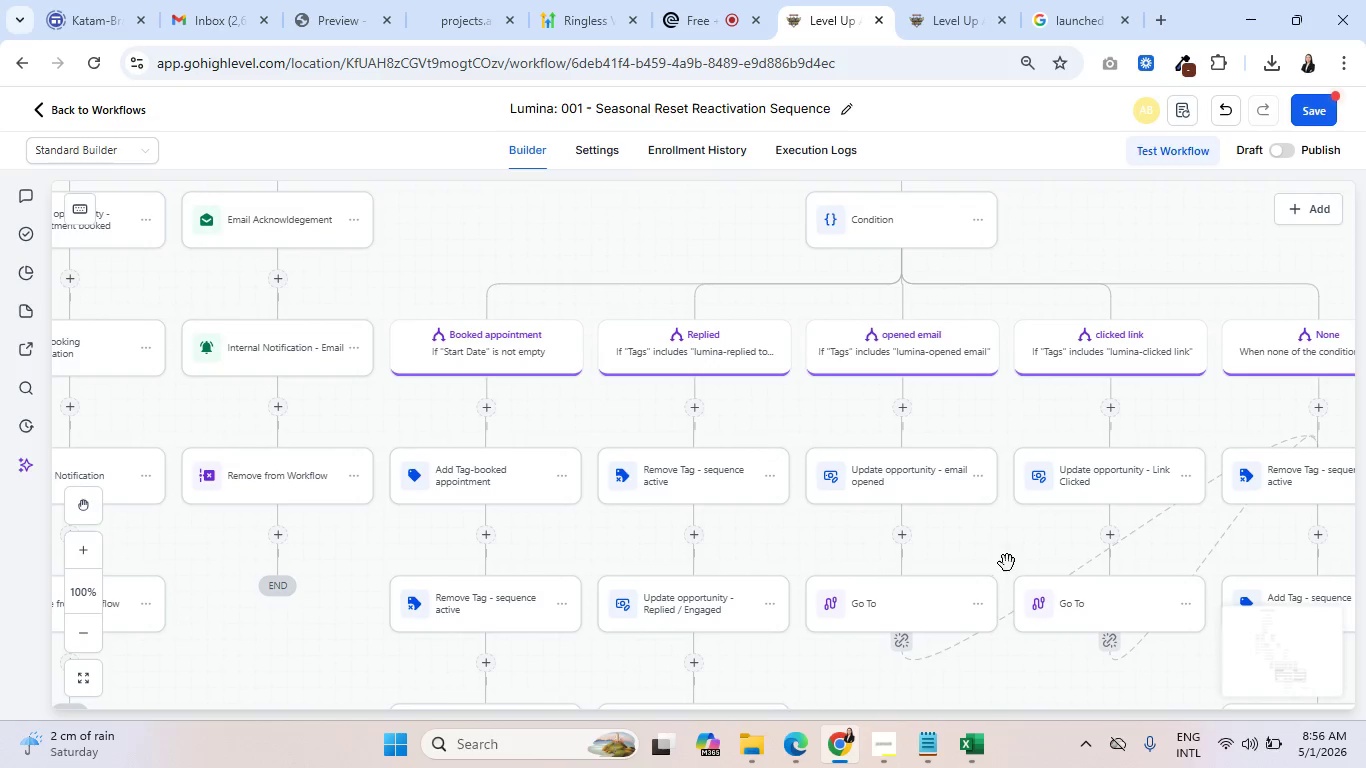 
left_click_drag(start_coordinate=[1004, 556], to_coordinate=[905, 357])
 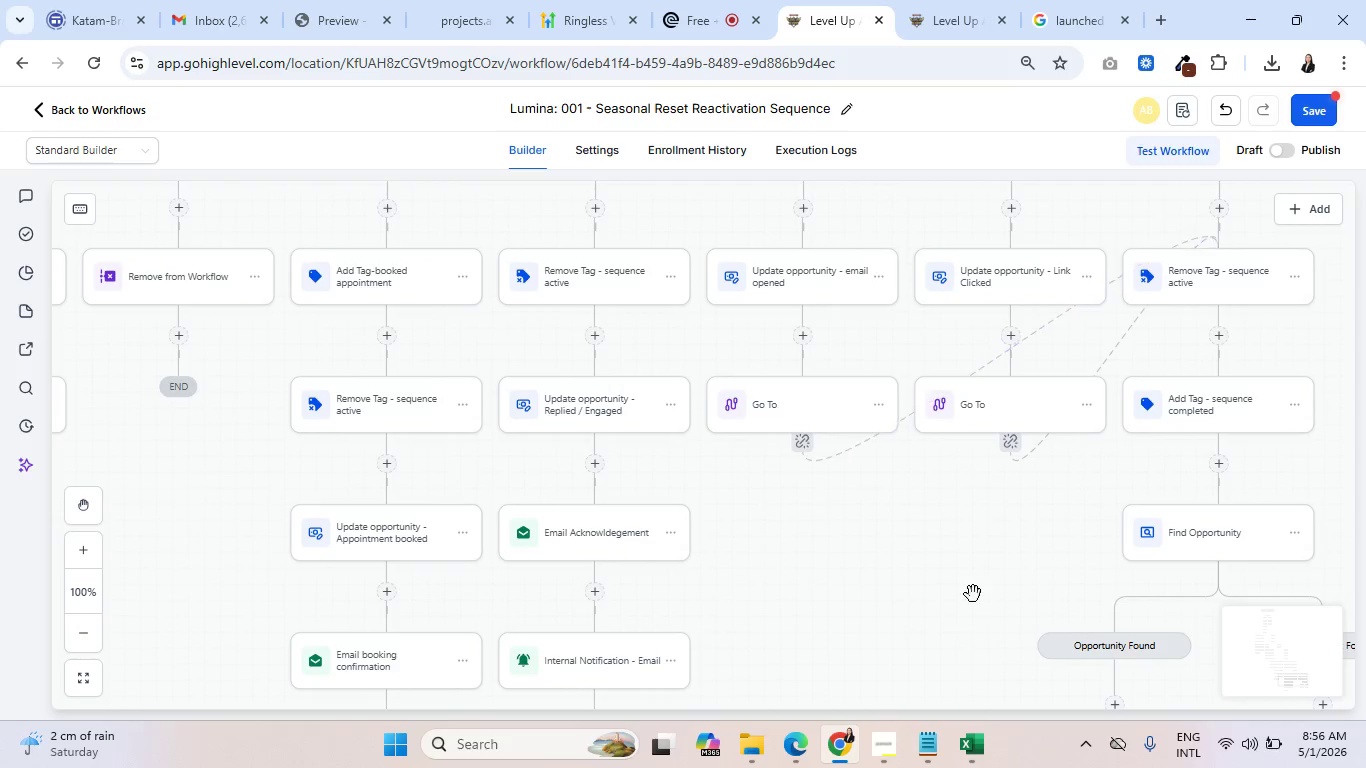 
left_click_drag(start_coordinate=[973, 594], to_coordinate=[866, 344])
 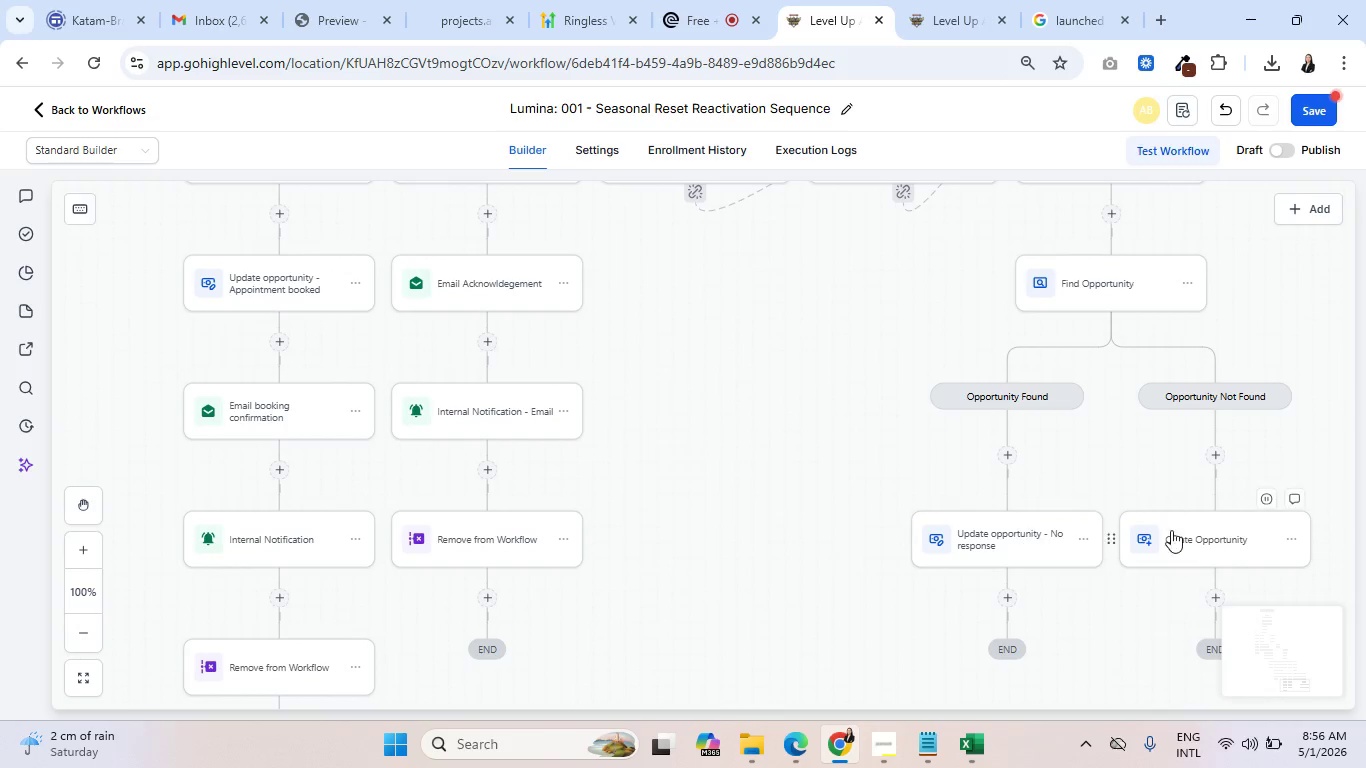 
left_click([1205, 536])
 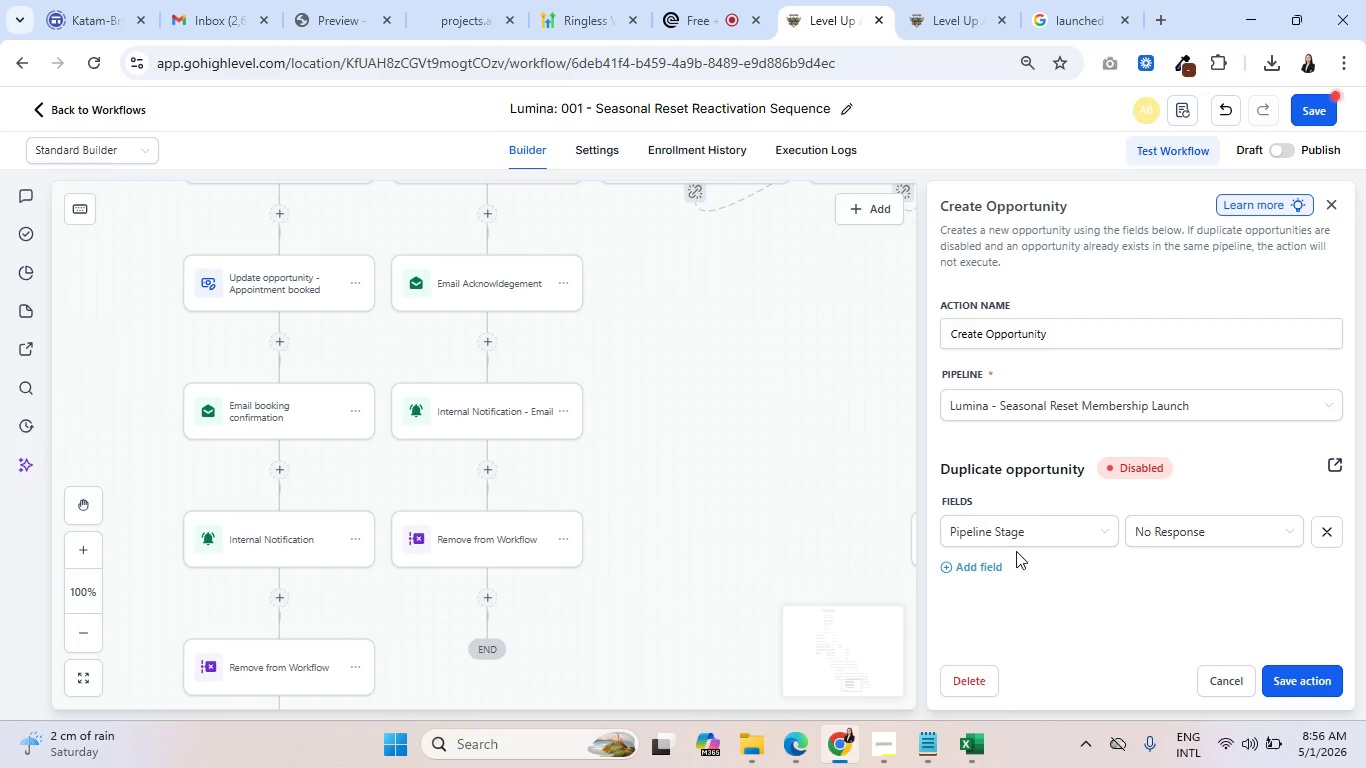 
left_click([968, 566])
 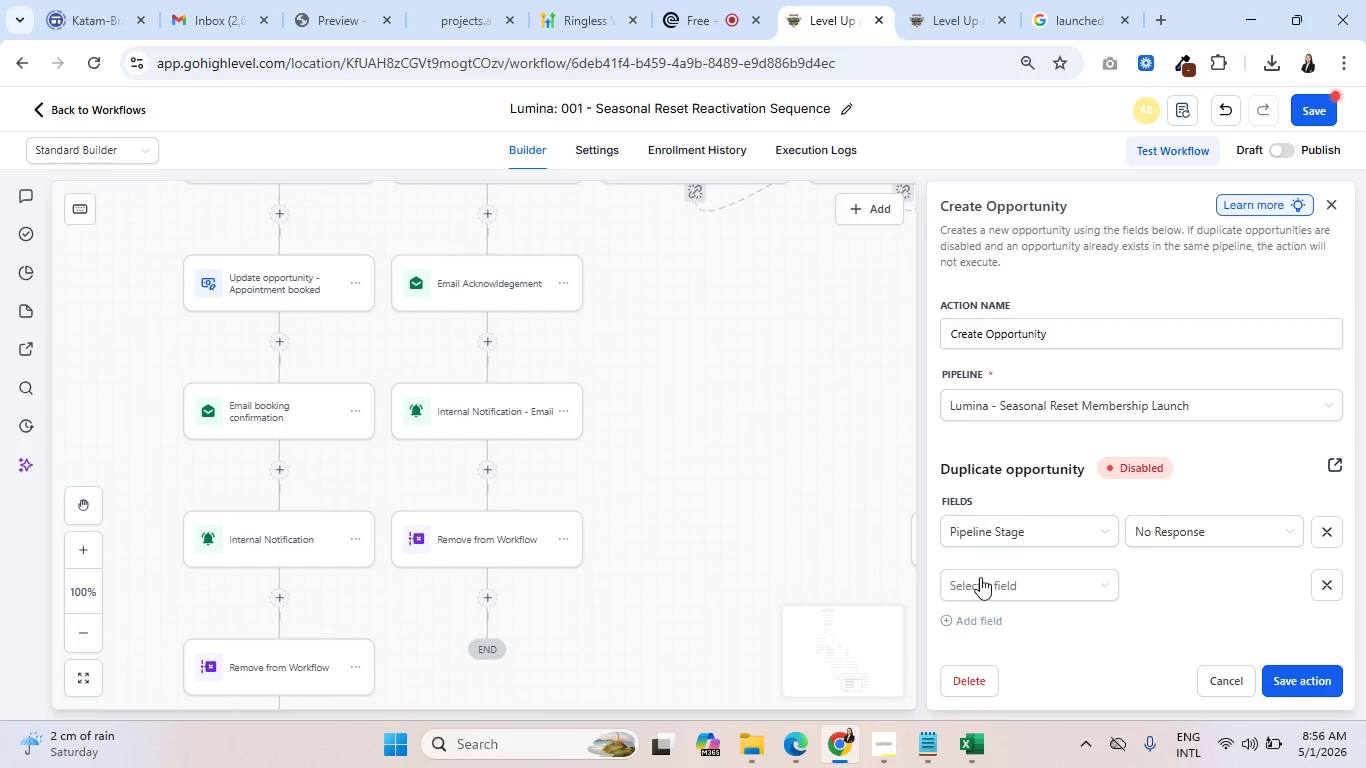 
double_click([986, 582])
 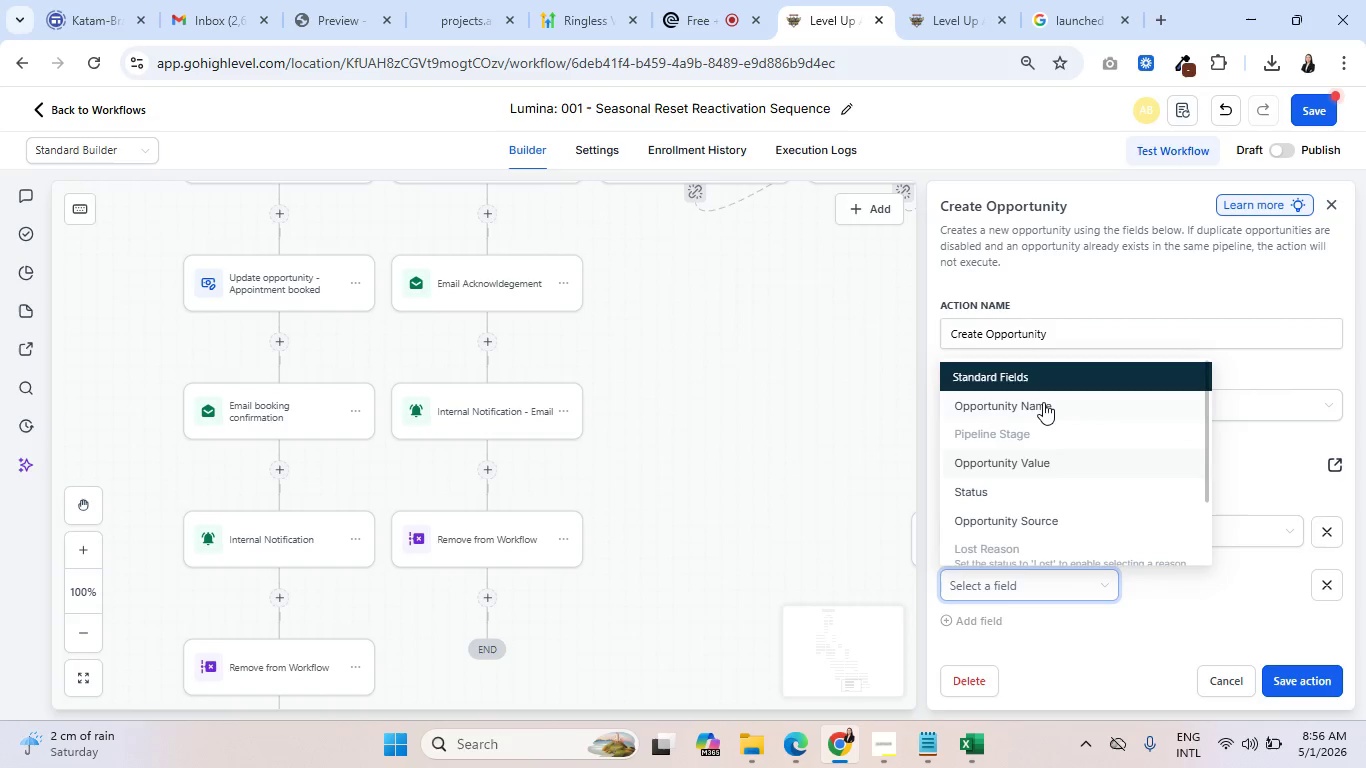 
left_click([1043, 402])
 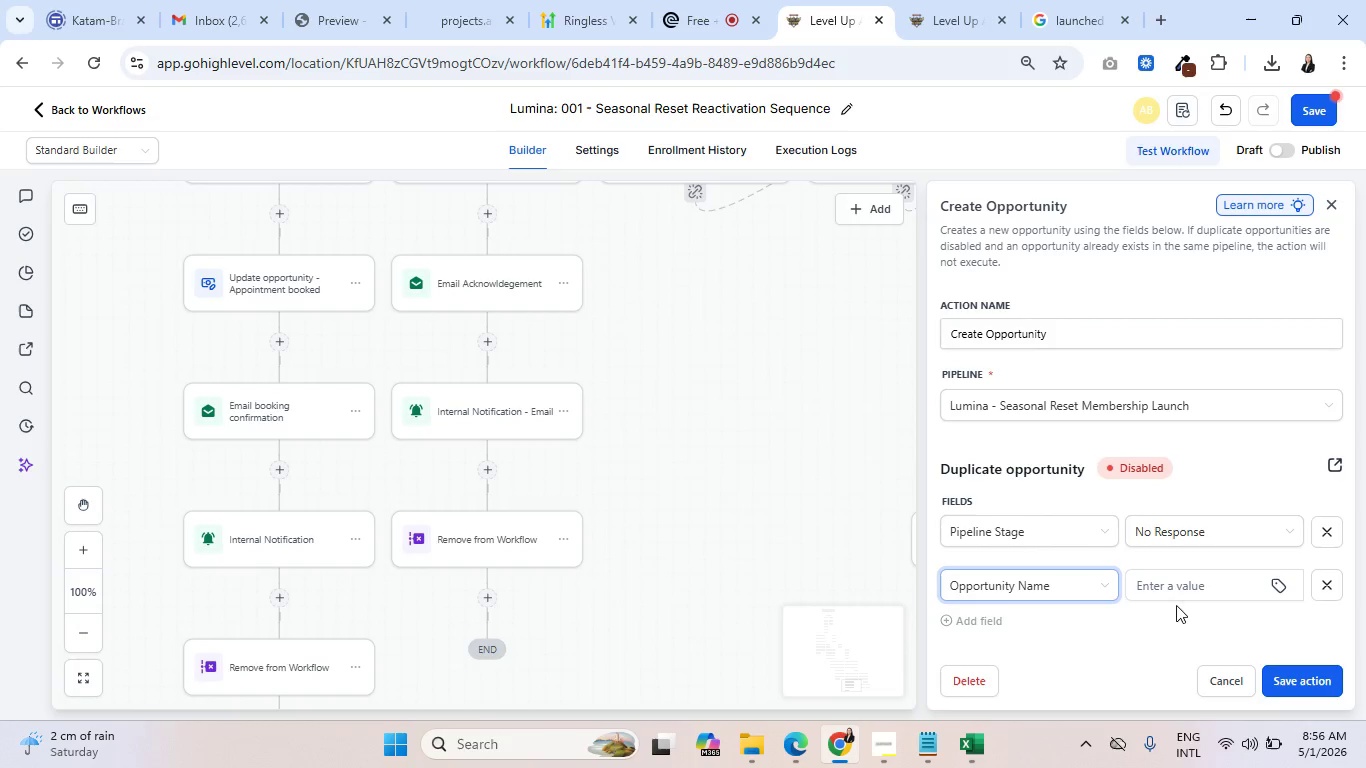 
left_click([1178, 591])
 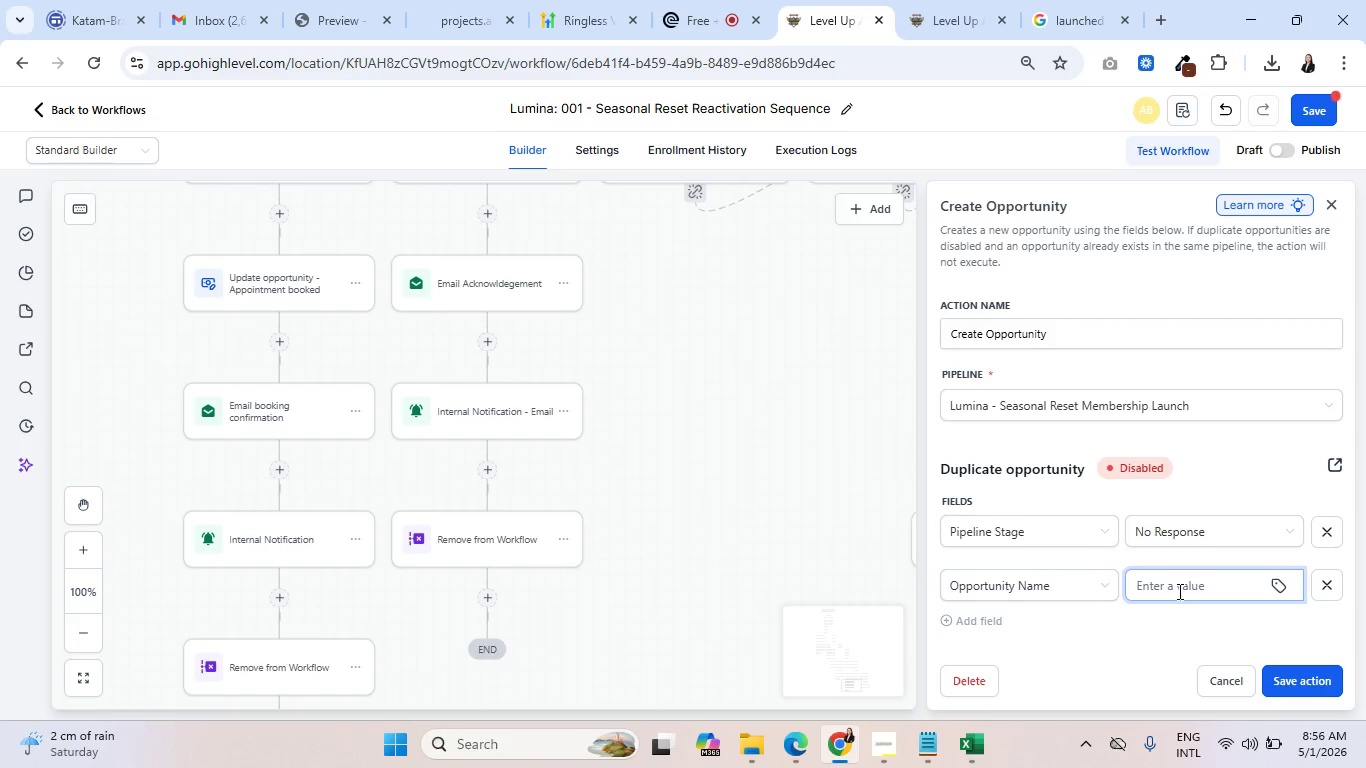 
key(Control+V)
 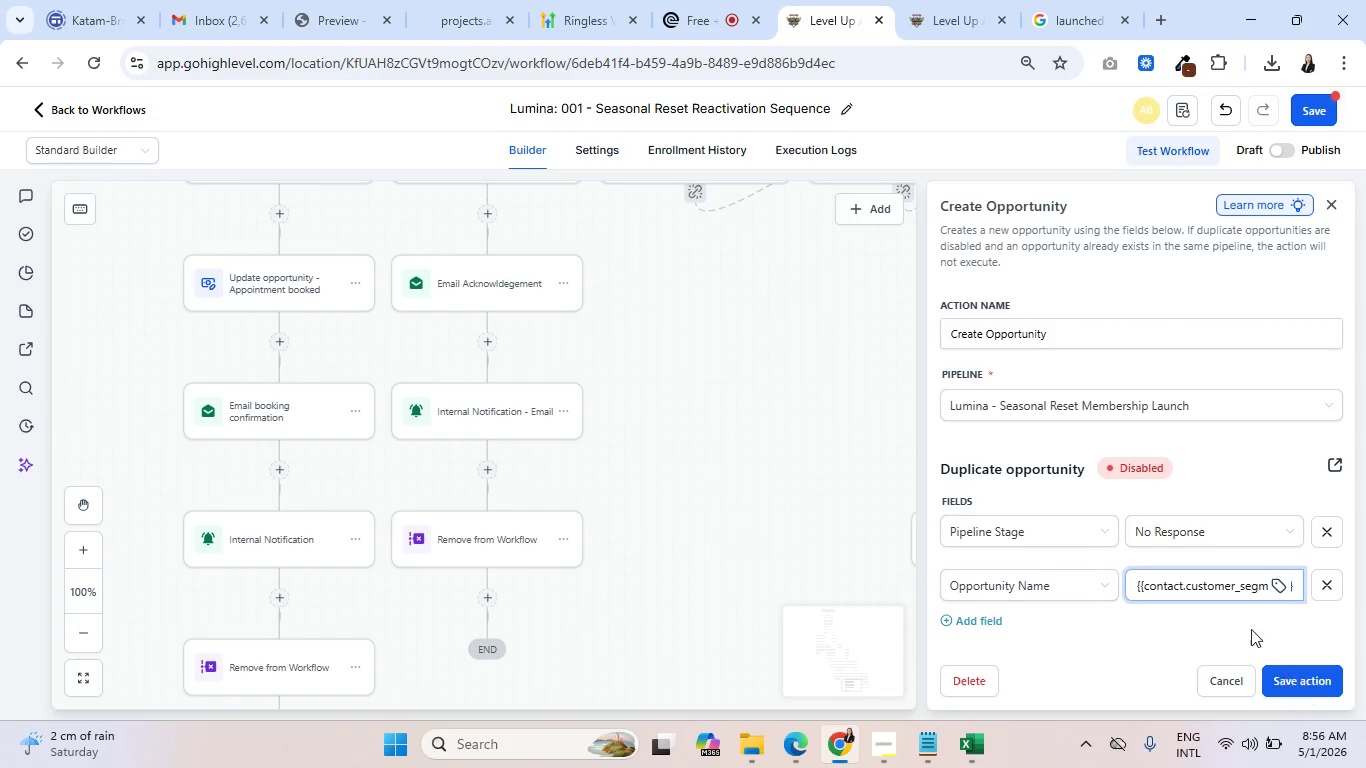 
left_click_drag(start_coordinate=[1171, 584], to_coordinate=[1296, 590])
 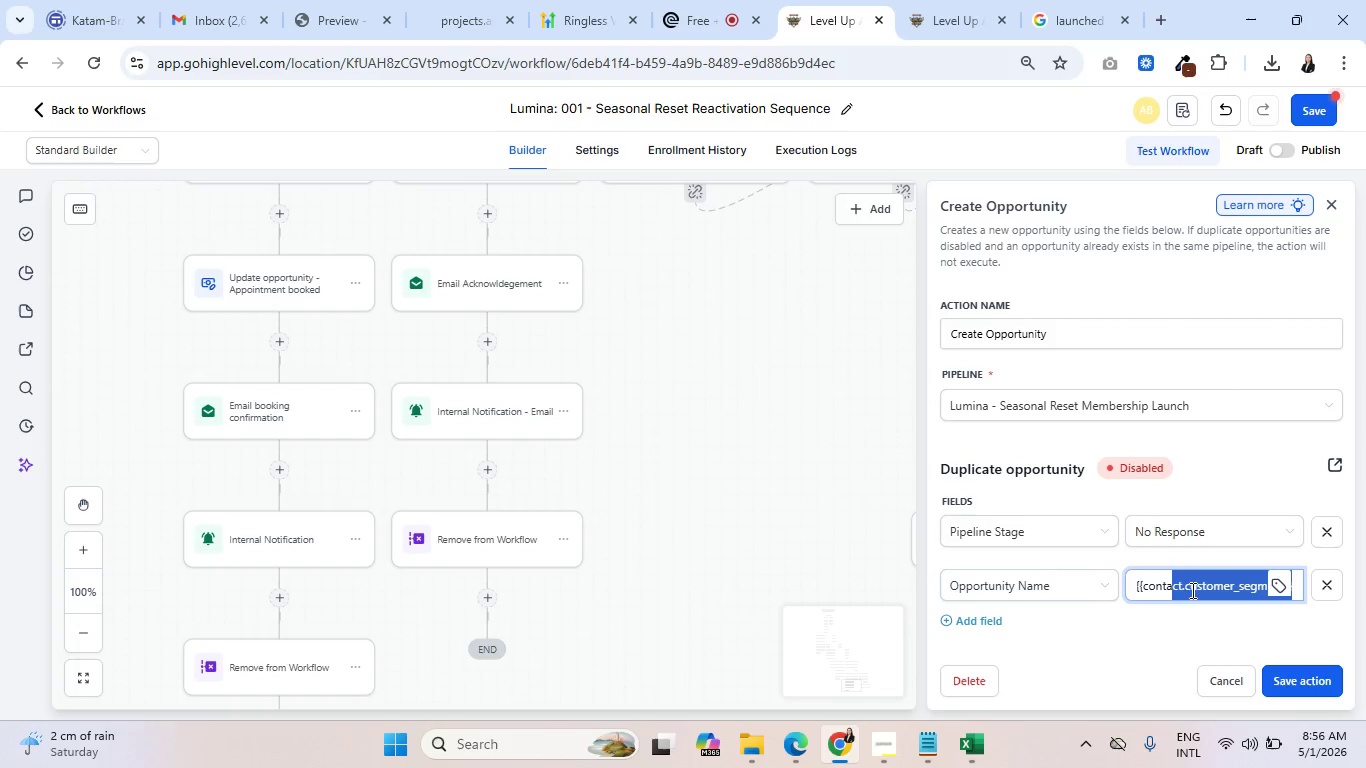 
left_click([1192, 589])
 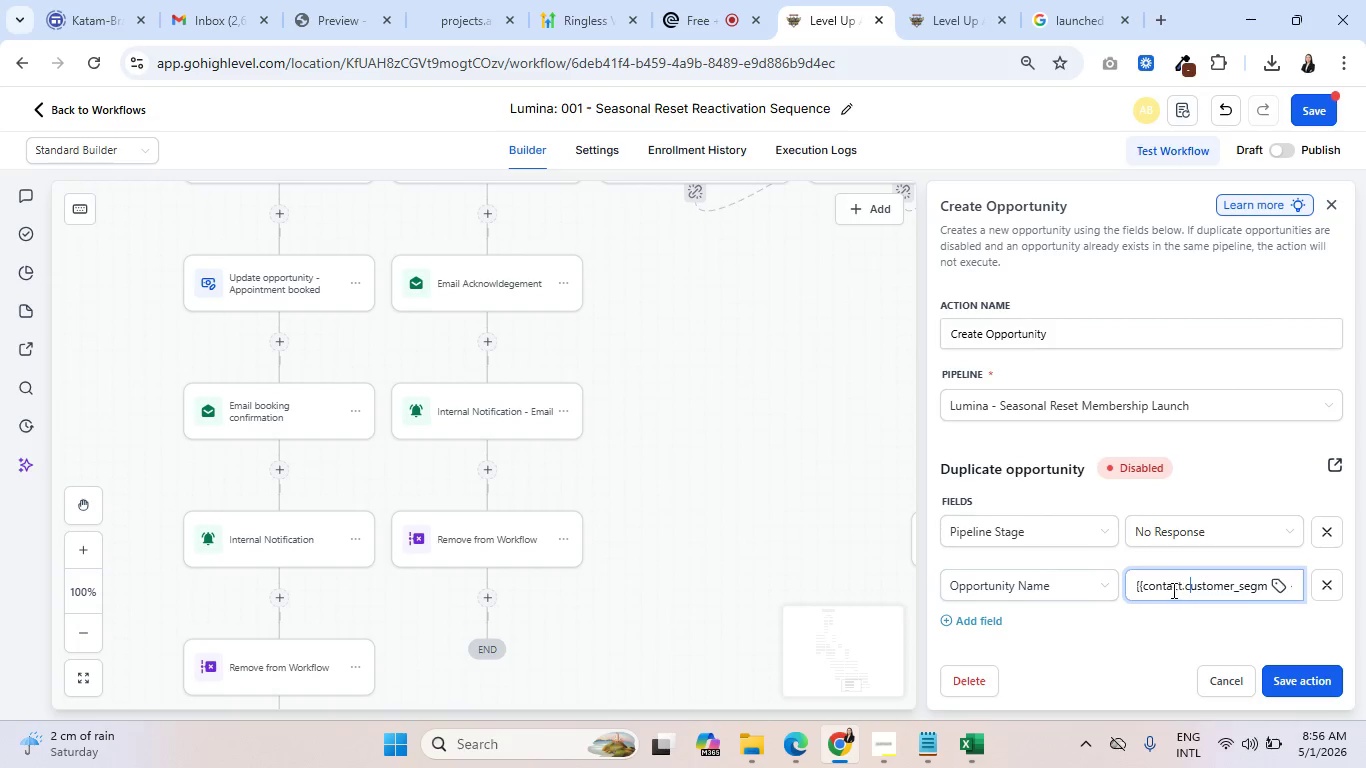 
left_click_drag(start_coordinate=[1170, 590], to_coordinate=[1128, 588])
 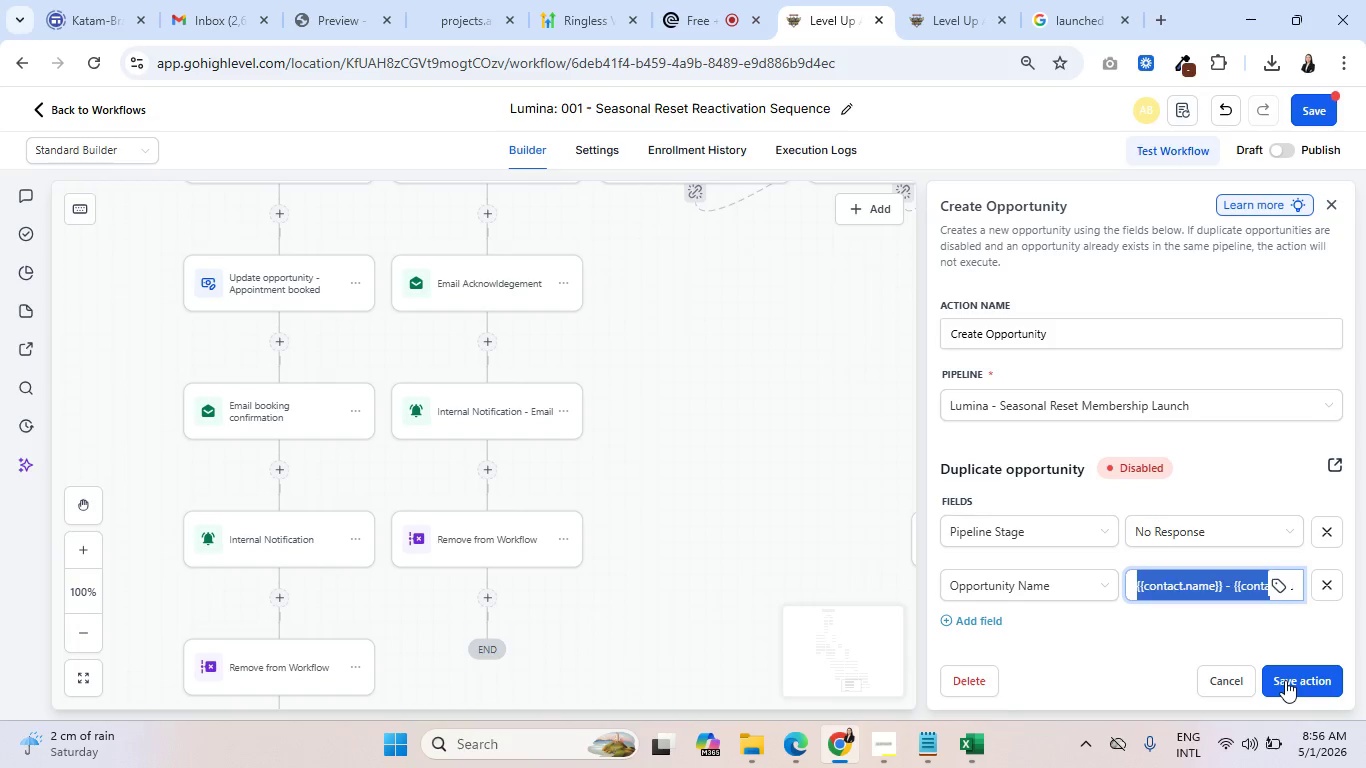 
left_click([1285, 680])
 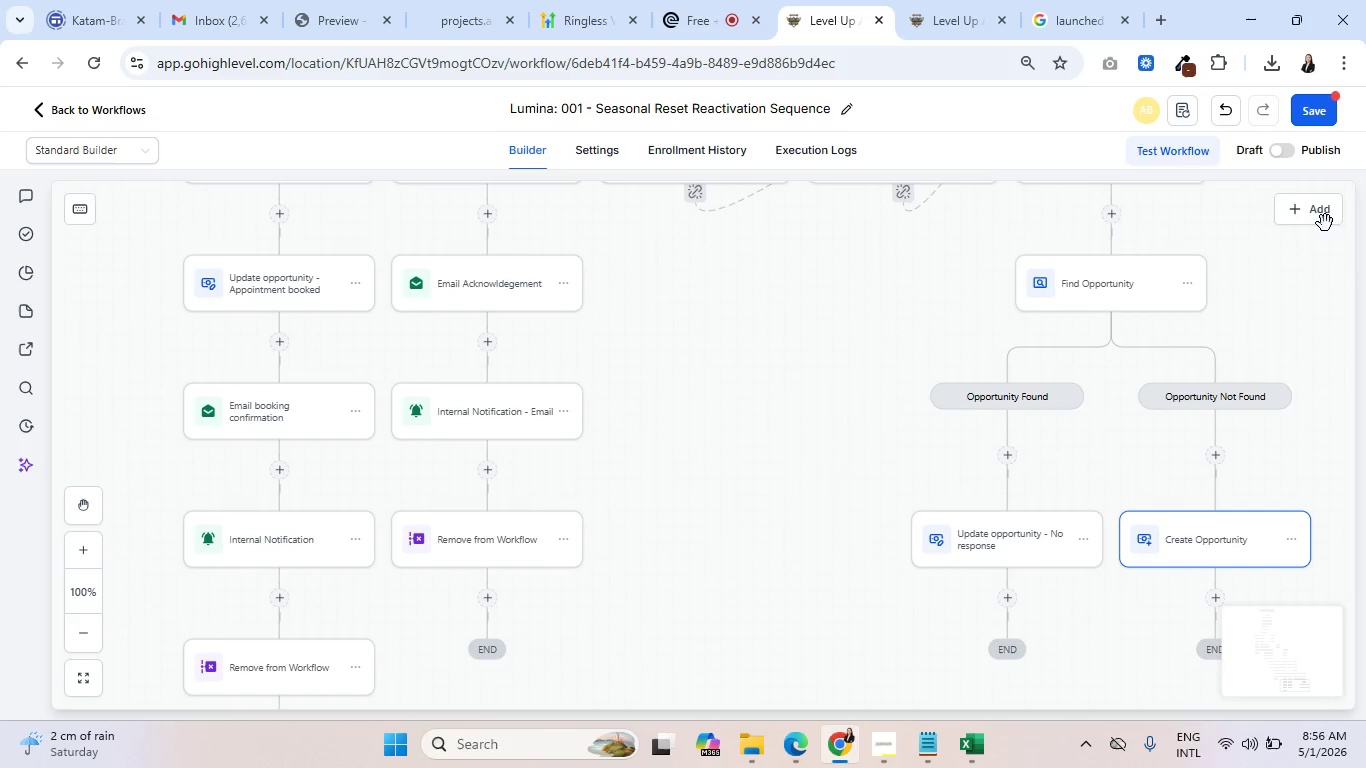 
left_click([1315, 110])
 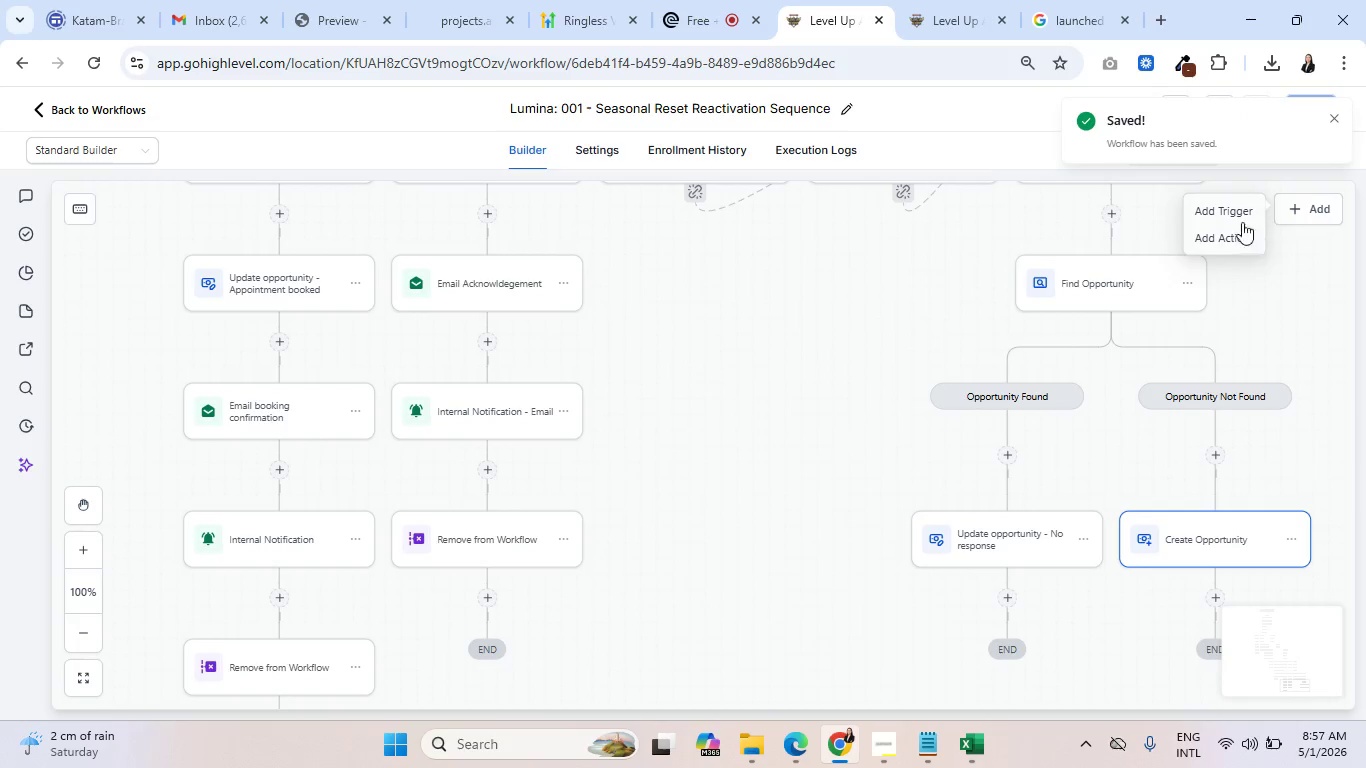 
left_click([1334, 114])
 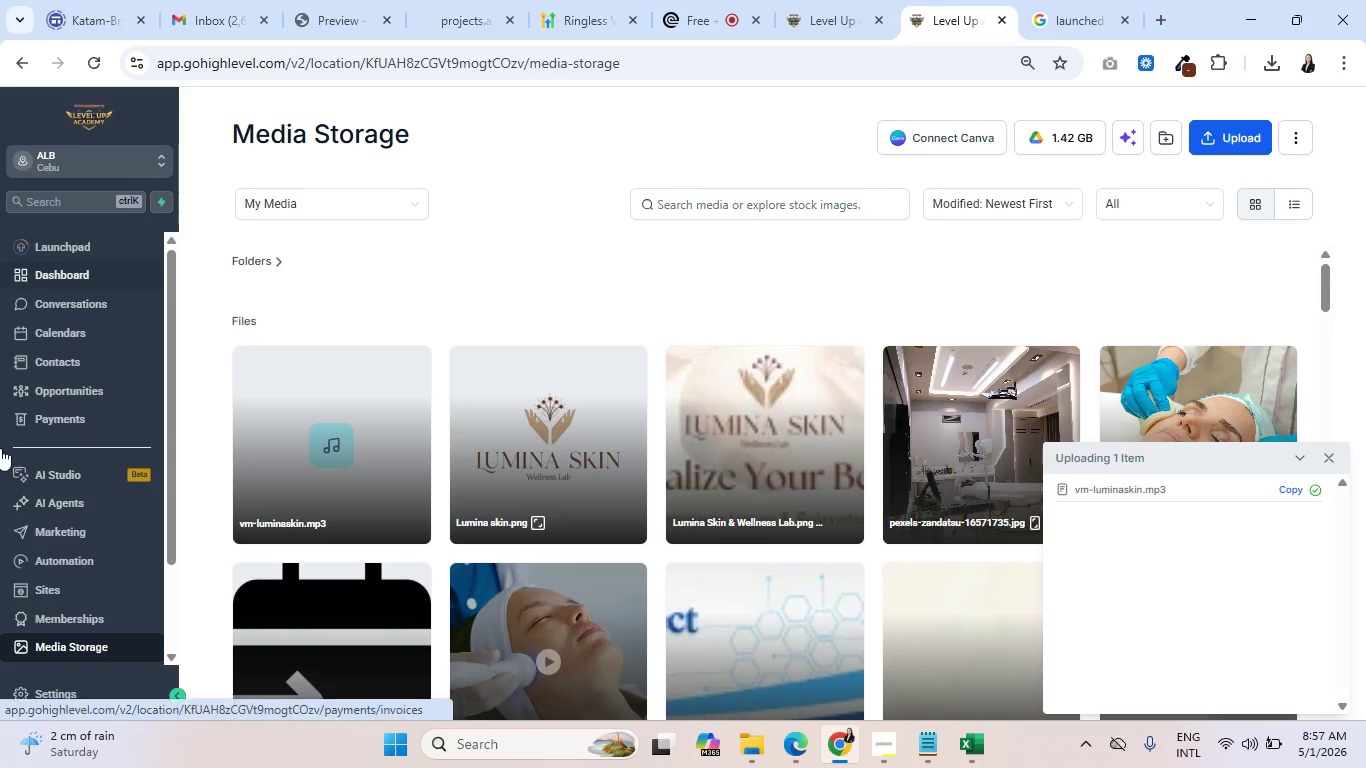 
wait(5.56)
 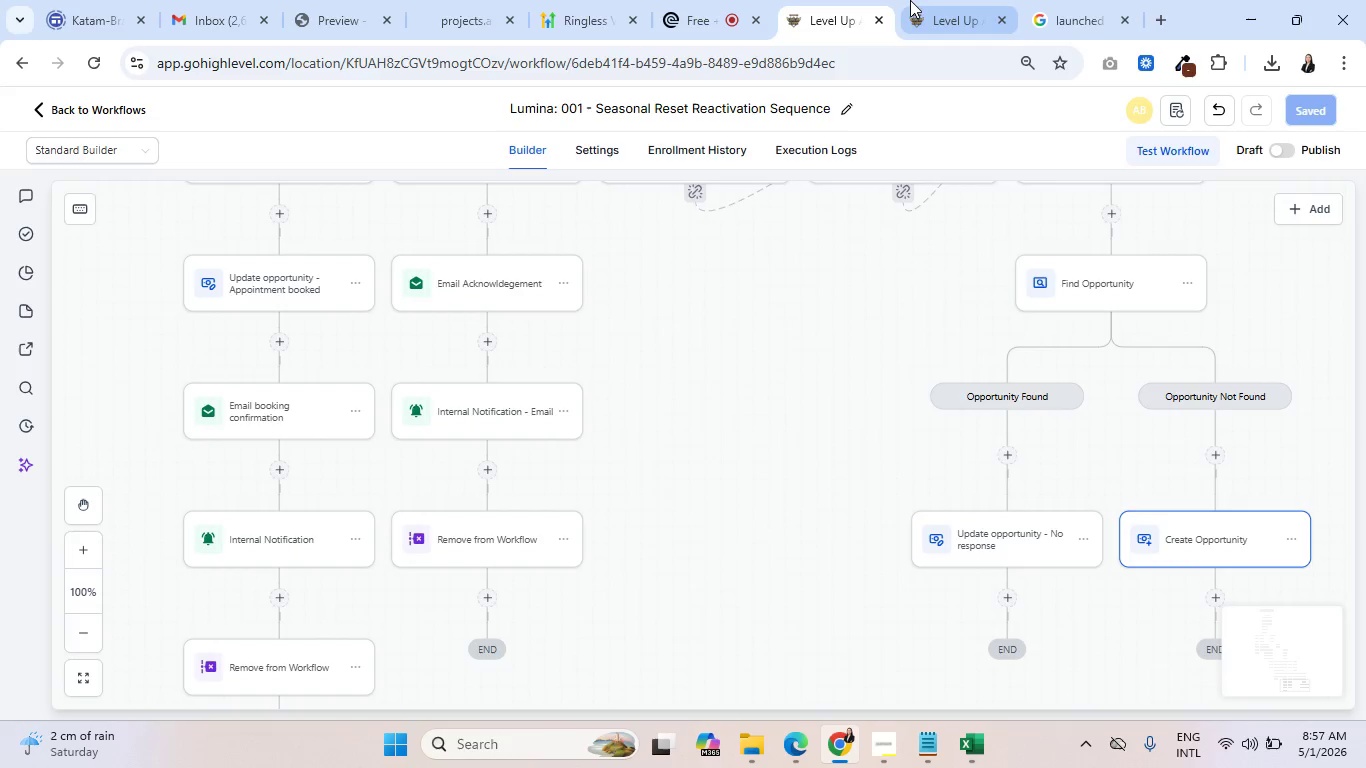 
left_click([1327, 460])
 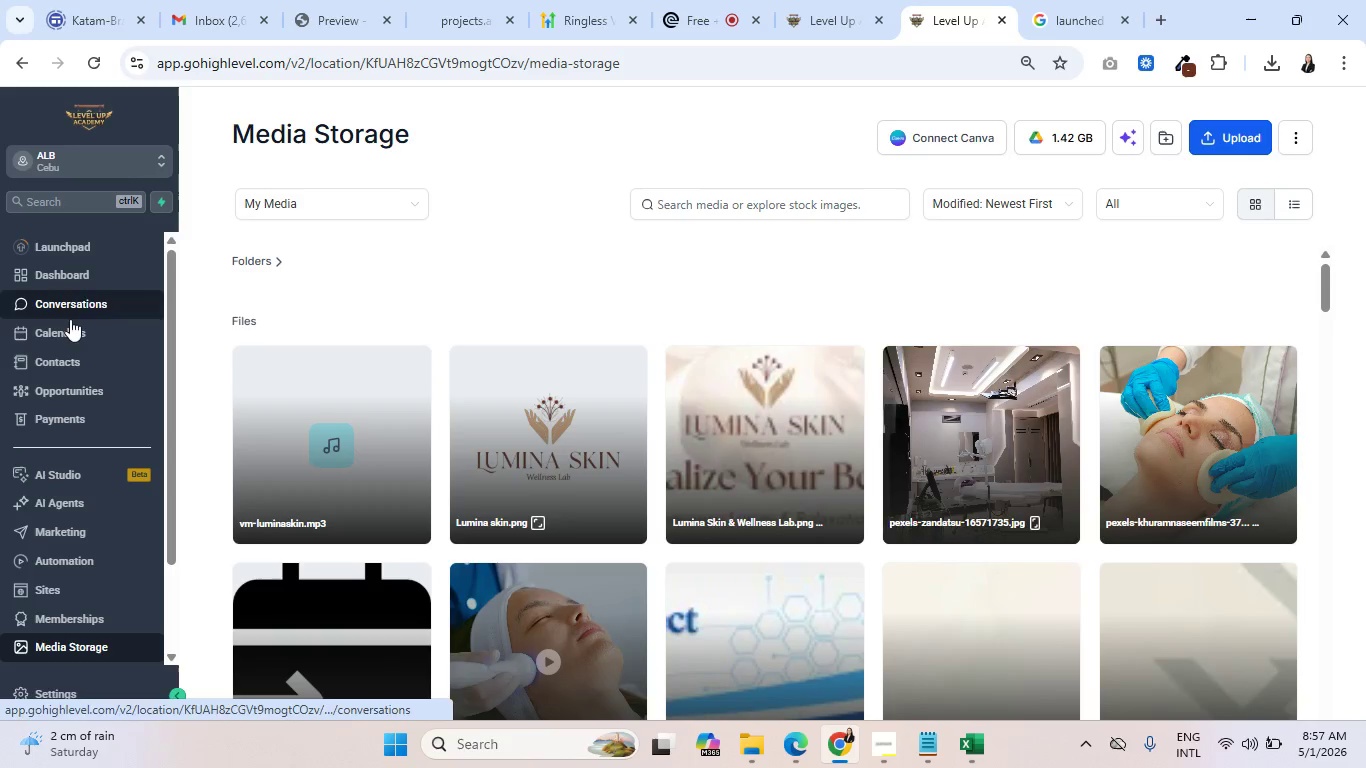 
left_click([84, 358])
 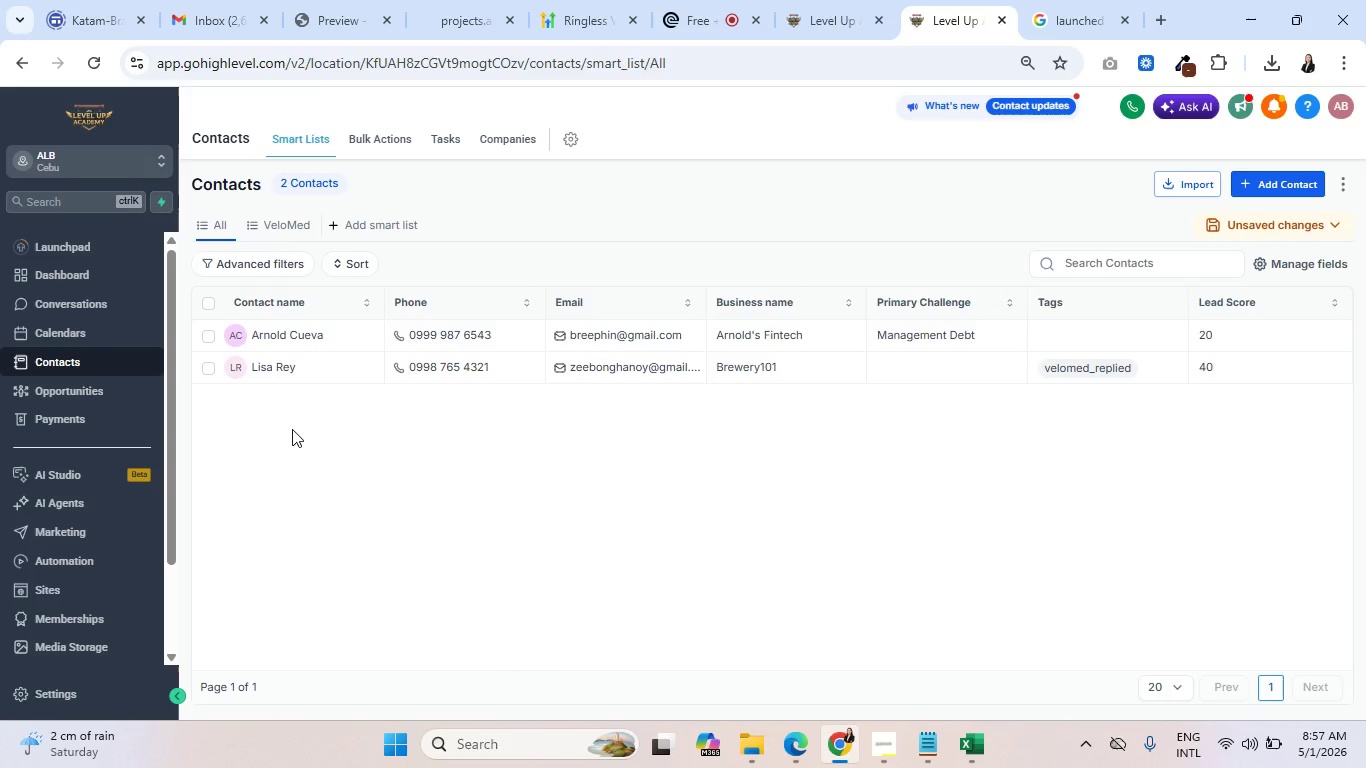 
wait(19.86)
 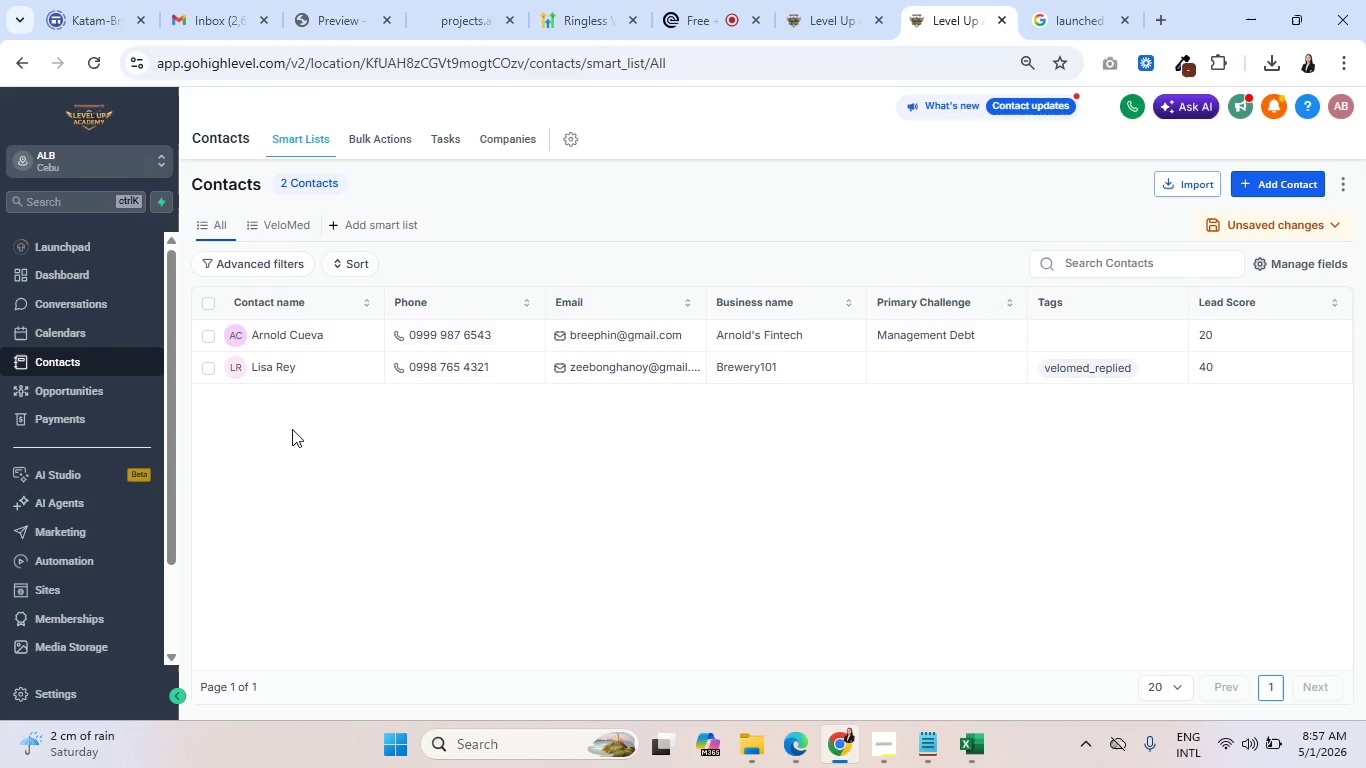 
left_click([1307, 266])
 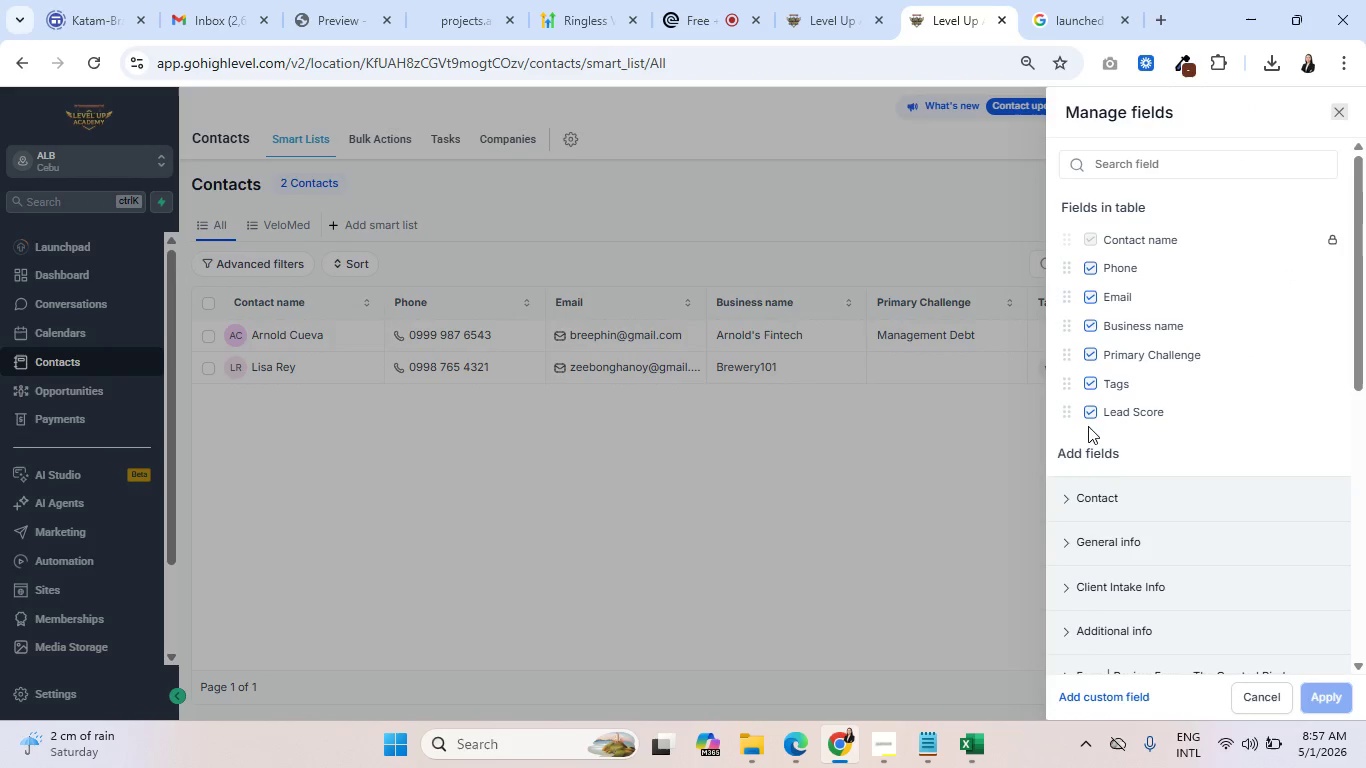 
left_click([1086, 416])
 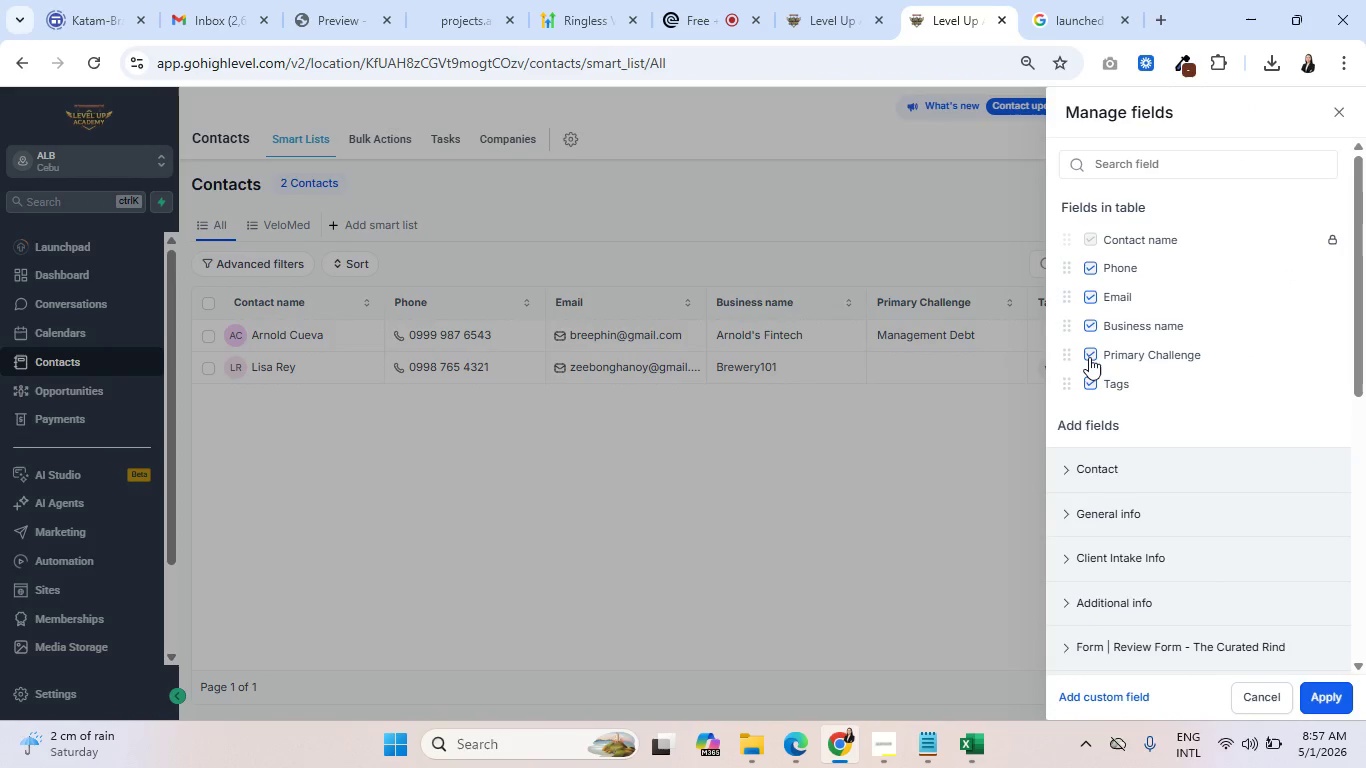 
left_click([1089, 357])
 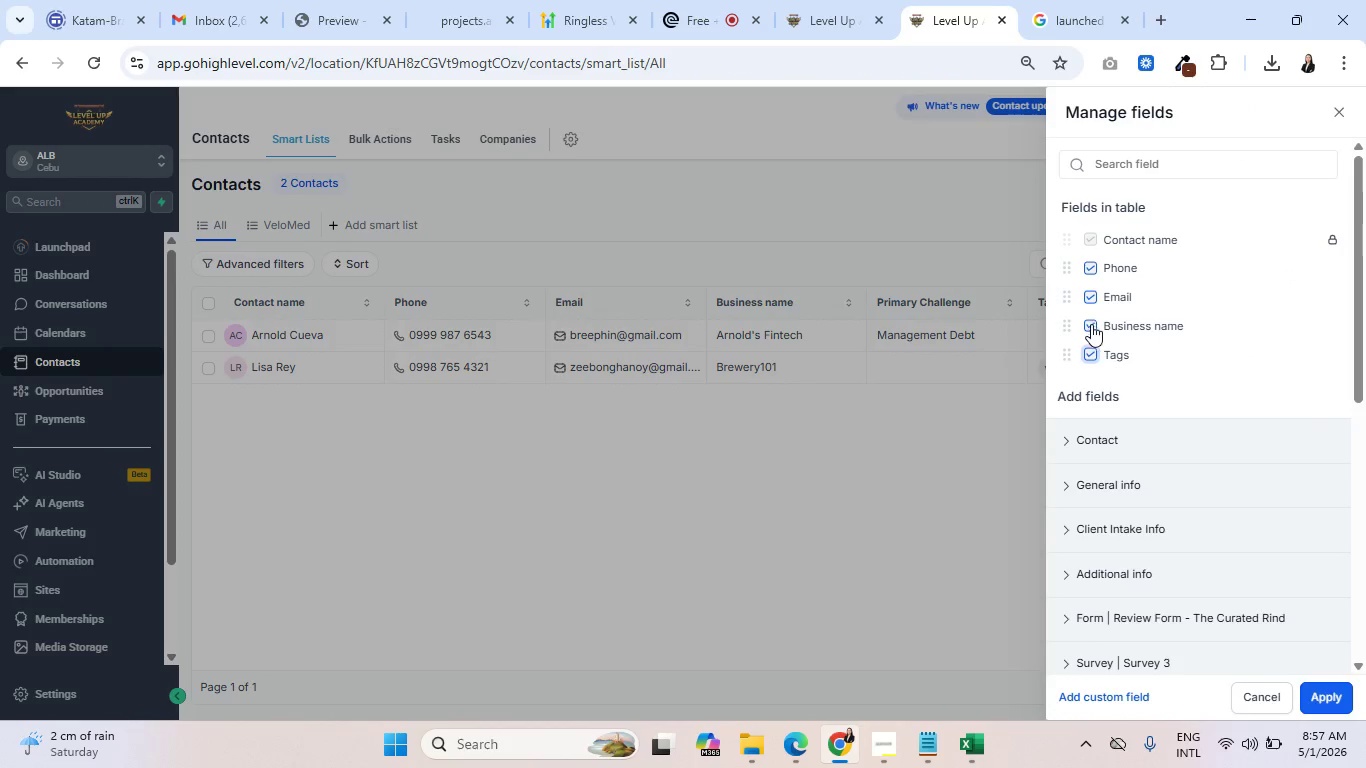 
left_click([1094, 327])
 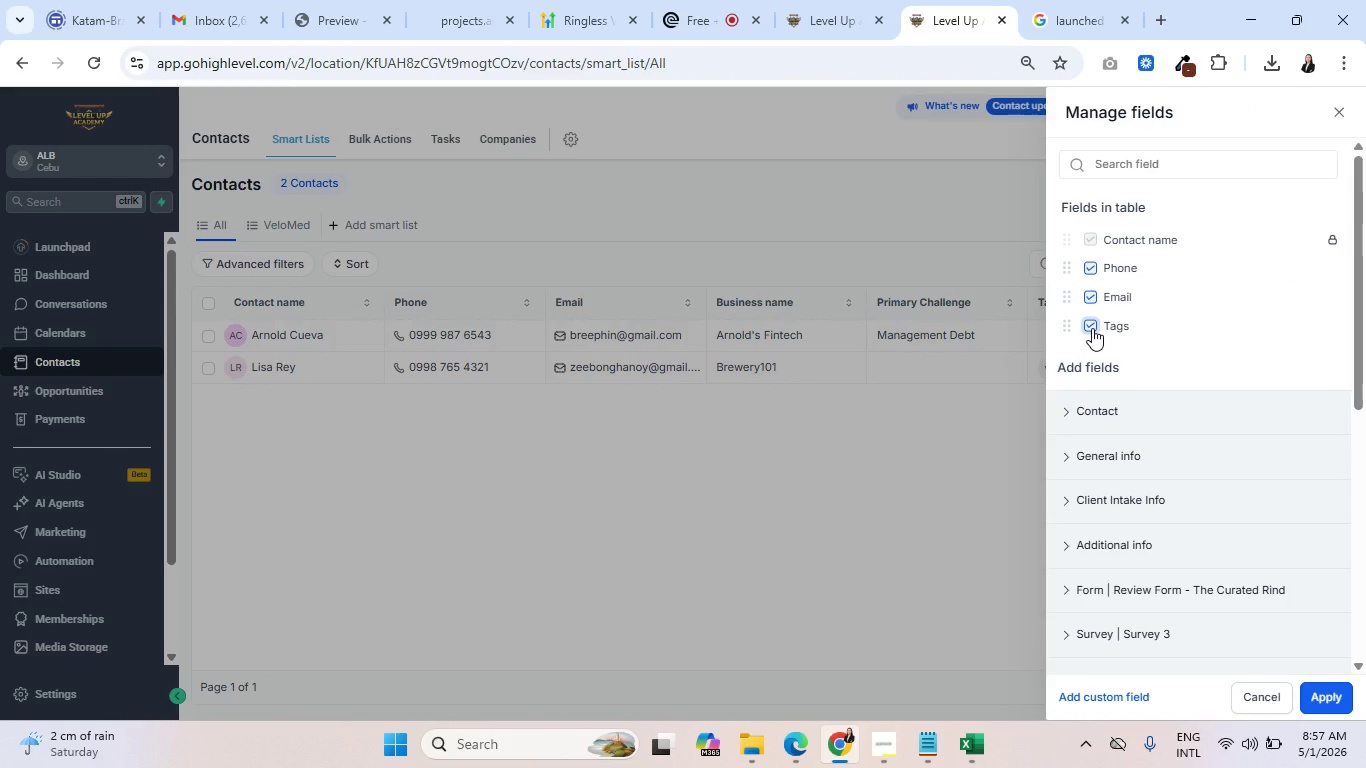 
scroll: coordinate [1246, 514], scroll_direction: down, amount: 15.0
 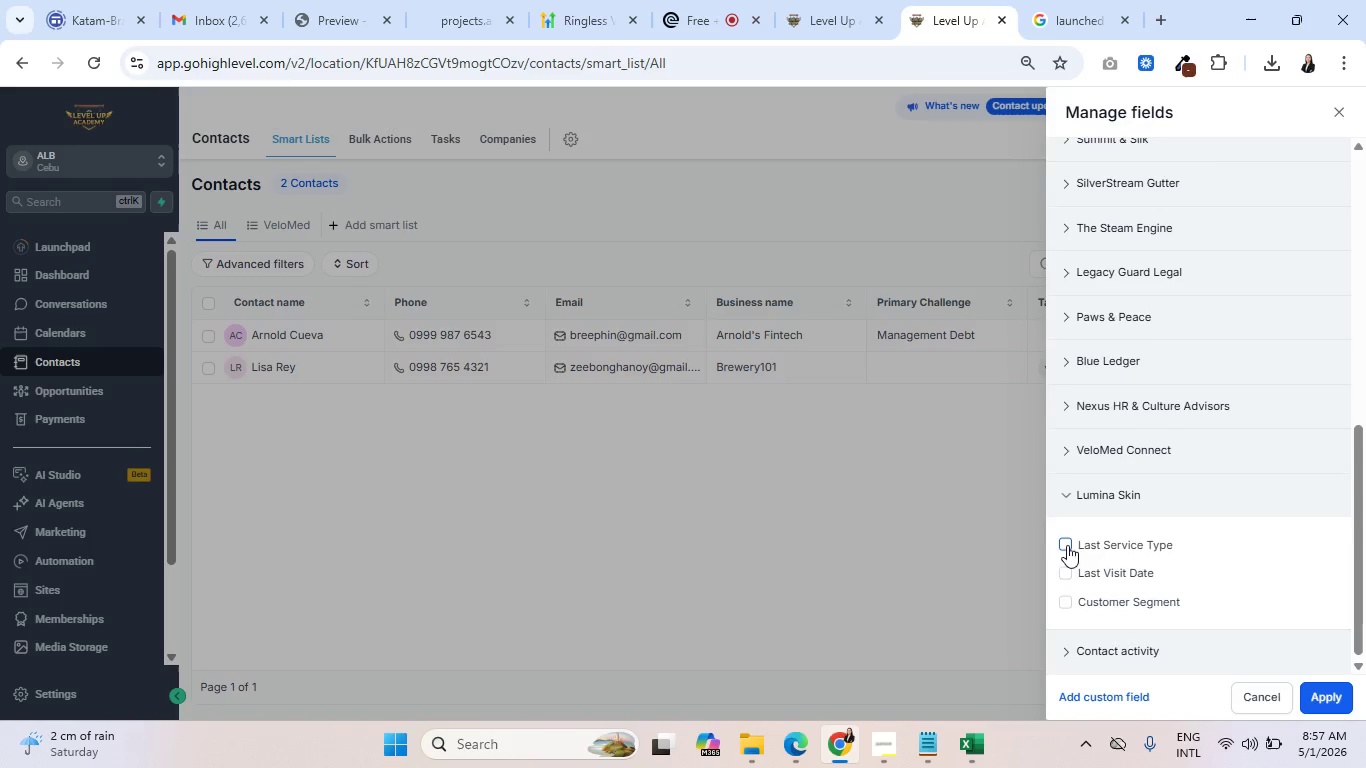 
left_click([1069, 611])
 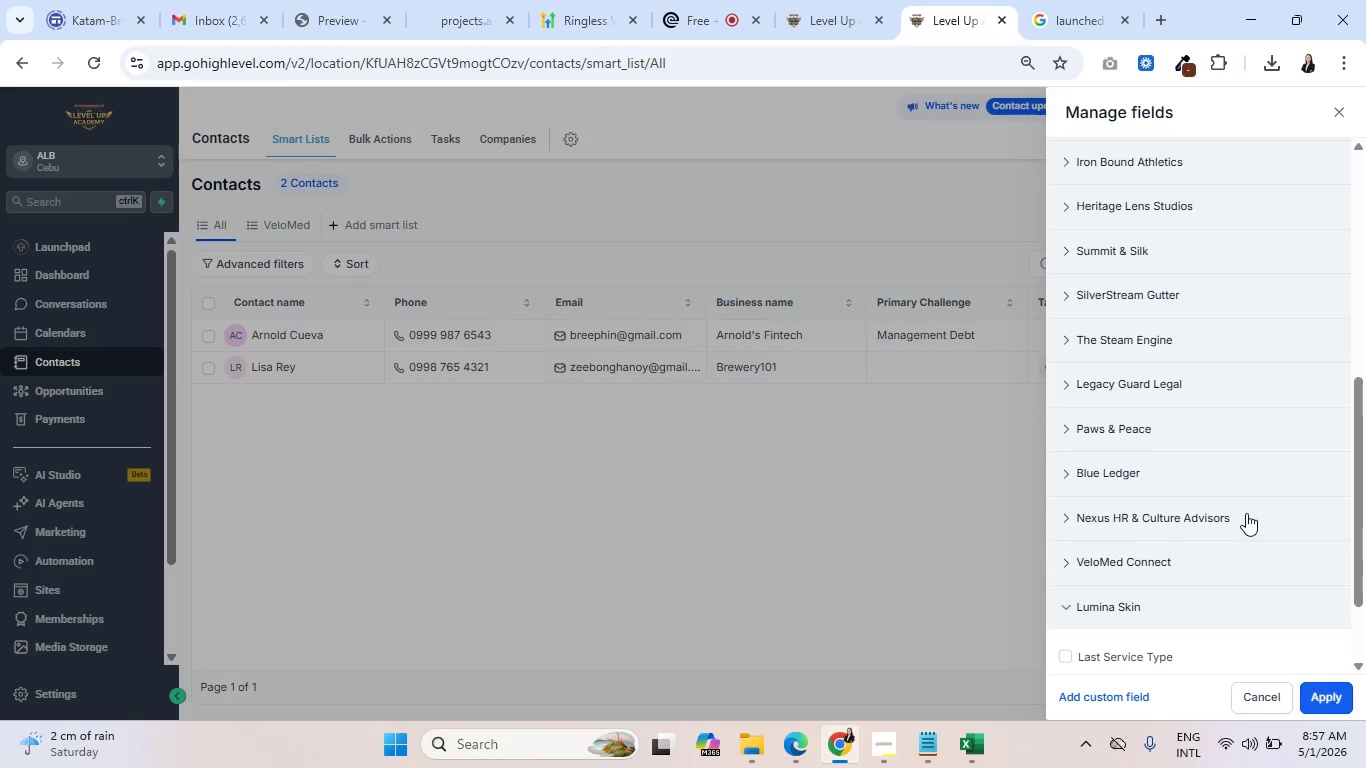 
double_click([1070, 572])
 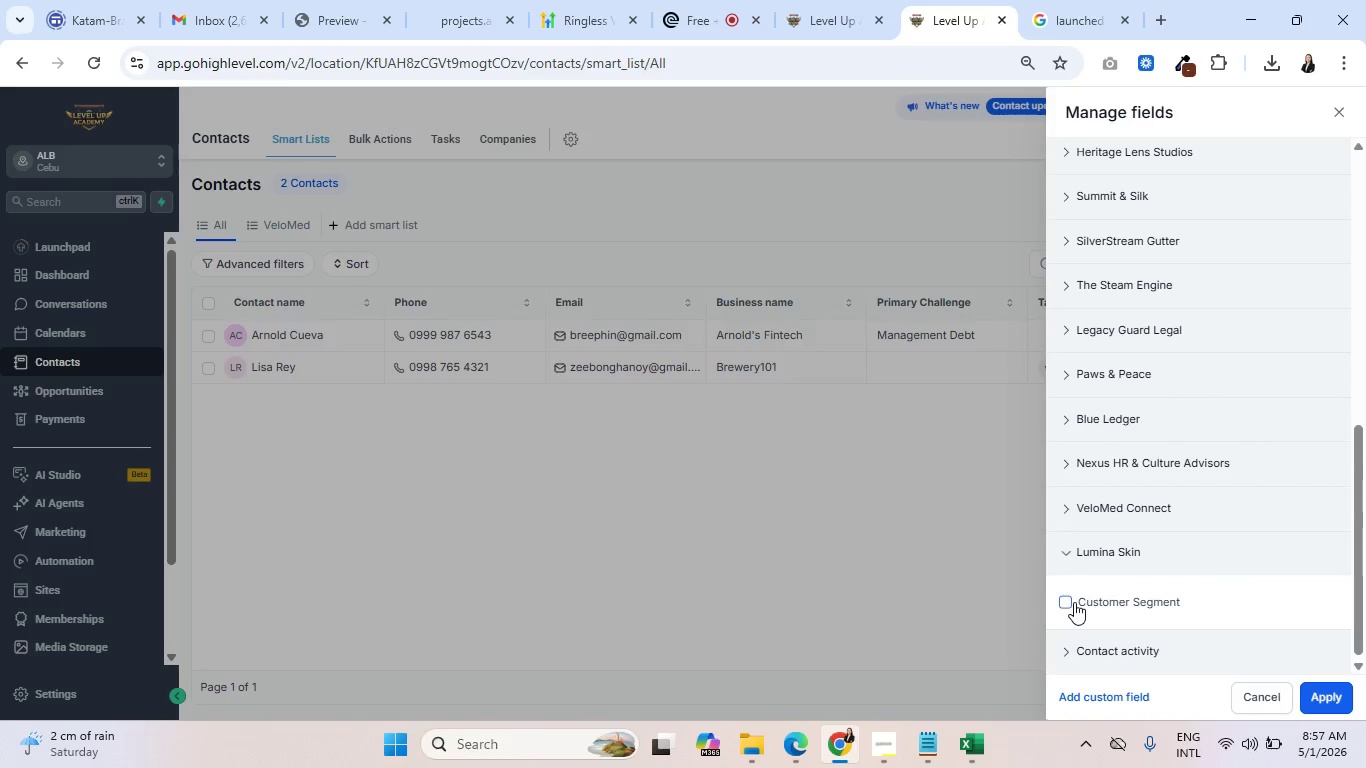 
left_click([1069, 601])
 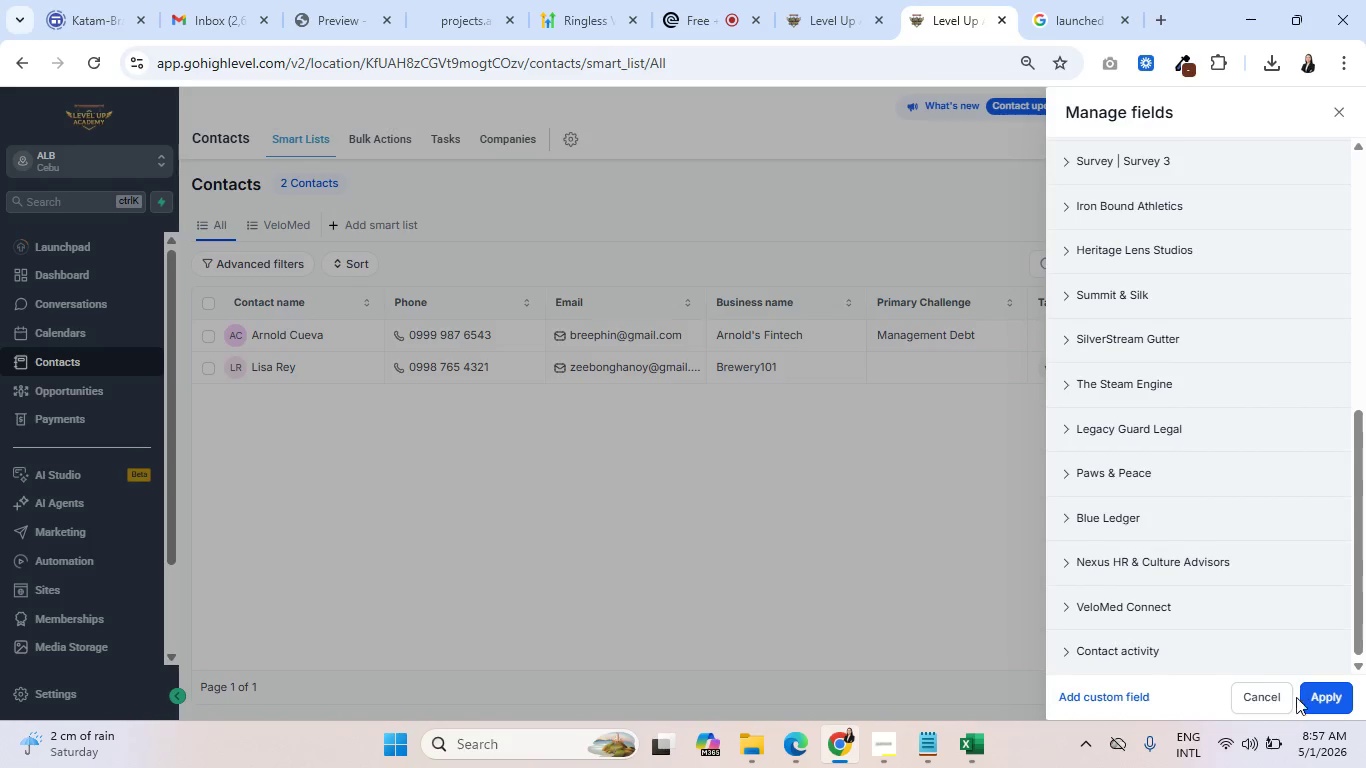 
left_click([1309, 697])
 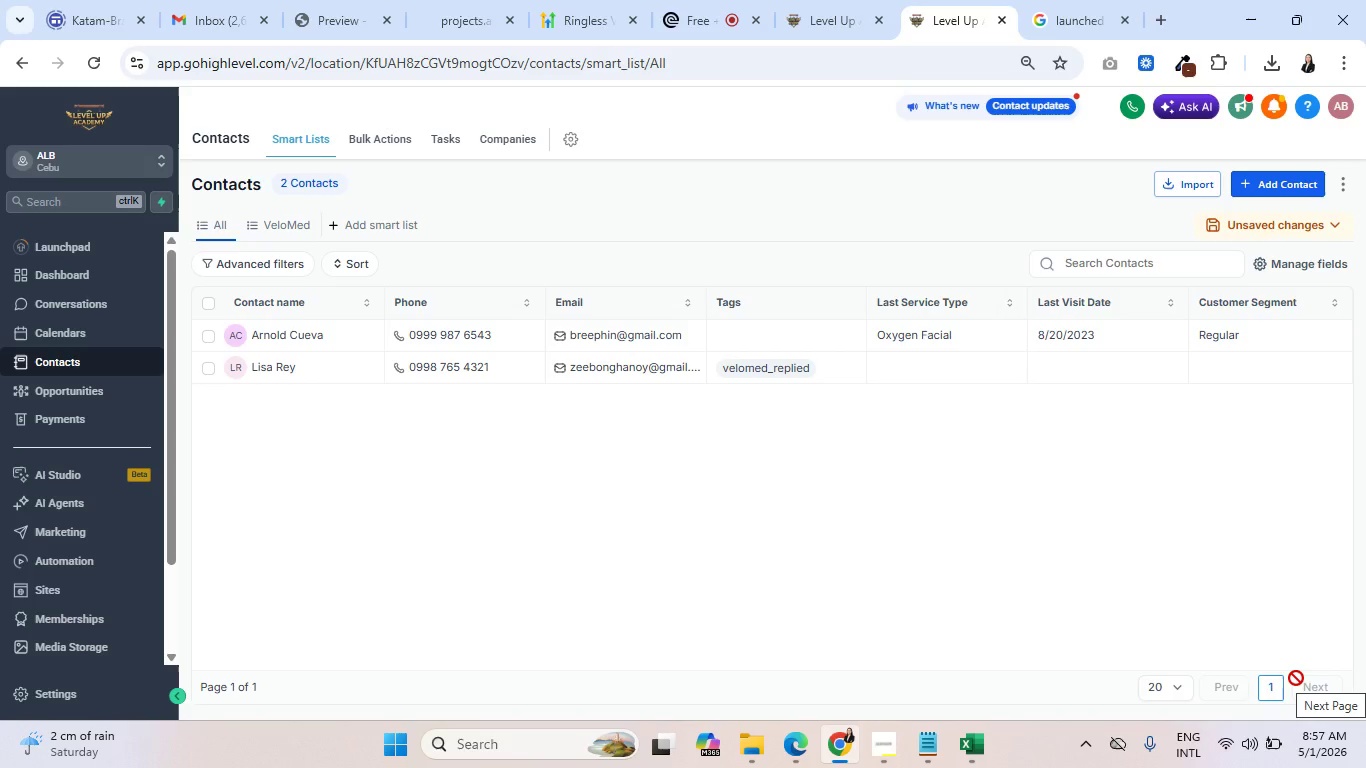 
wait(6.06)
 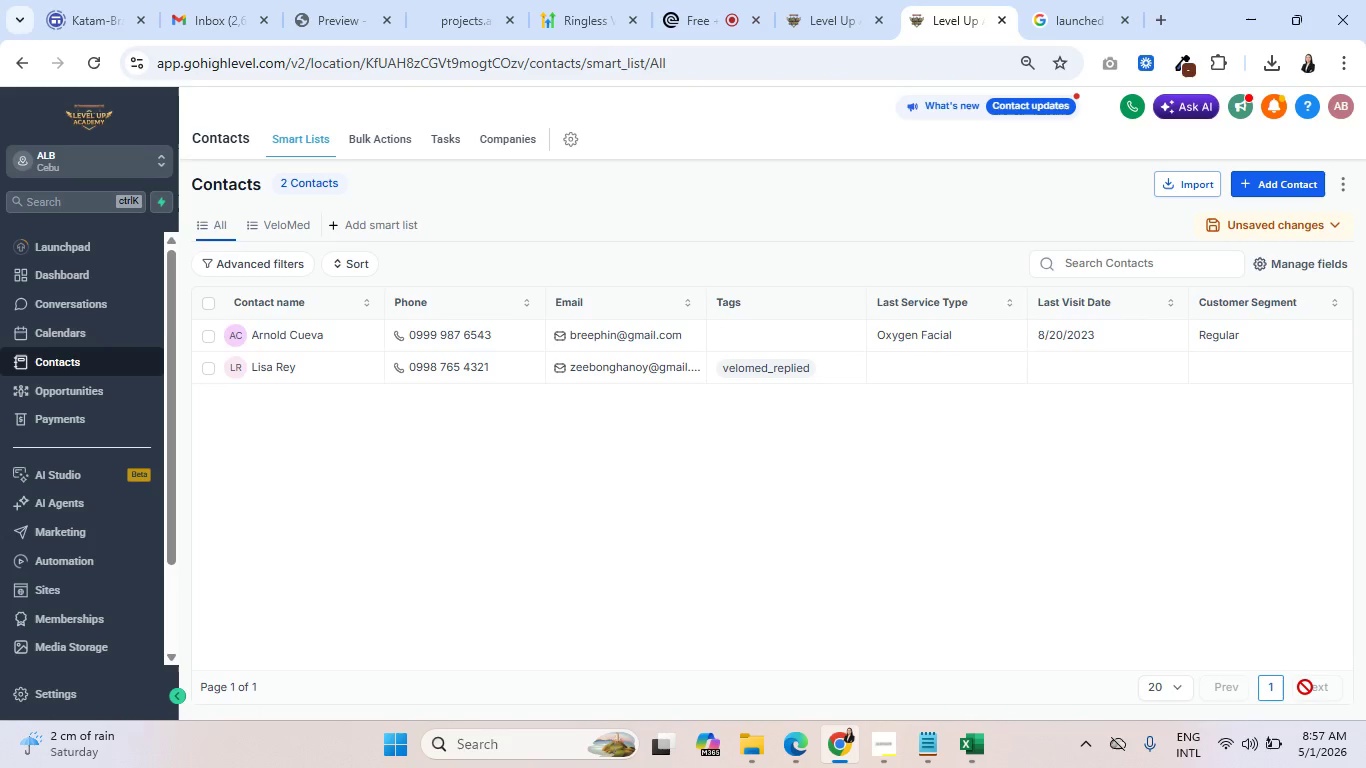 
left_click([810, 0])
 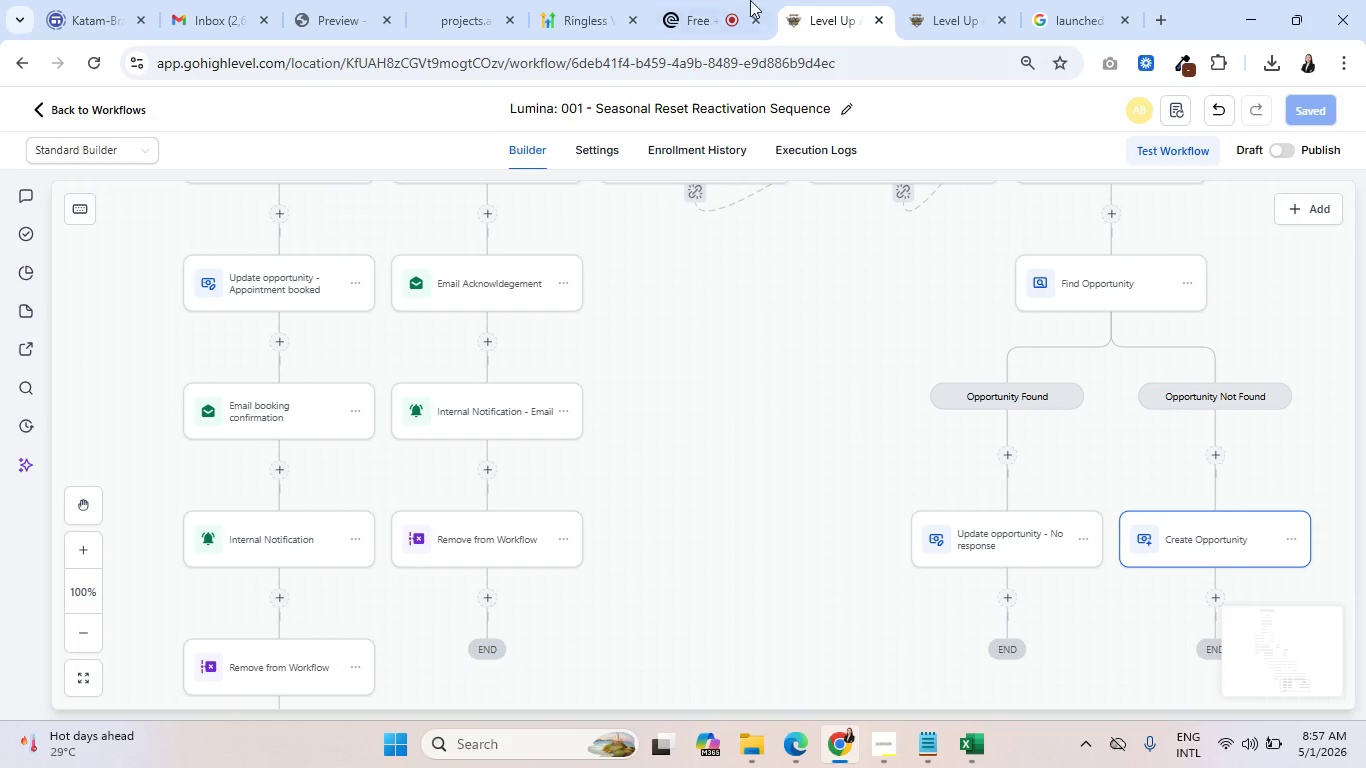 
left_click([723, 0])
 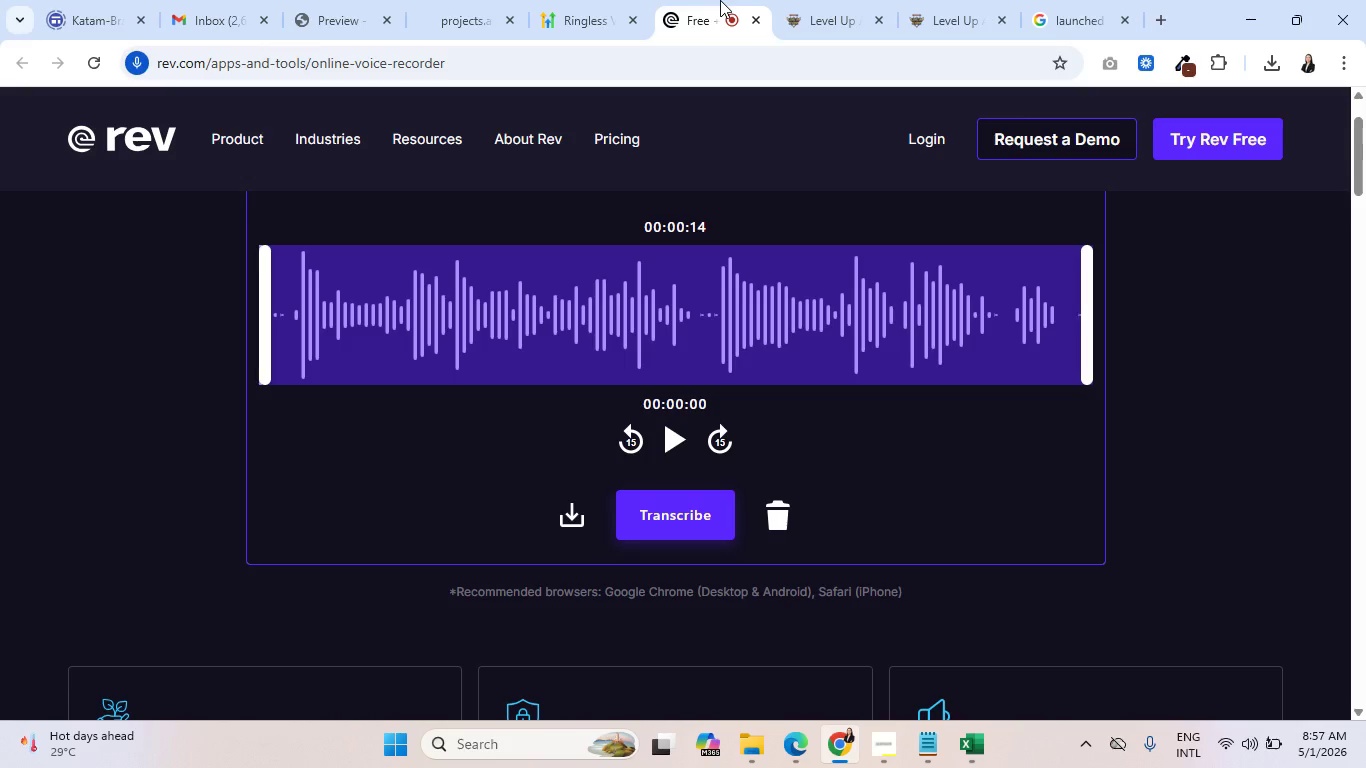 
wait(9.55)
 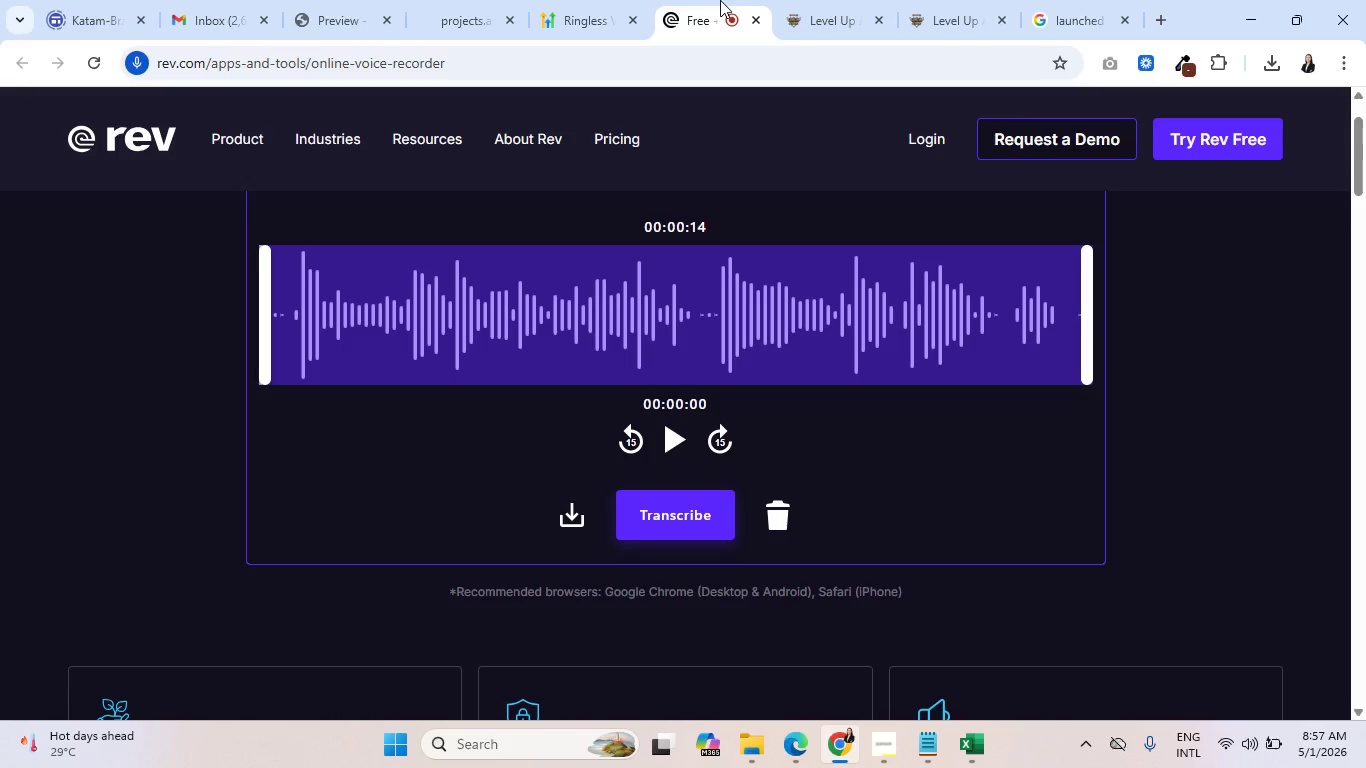 
left_click([859, 0])
 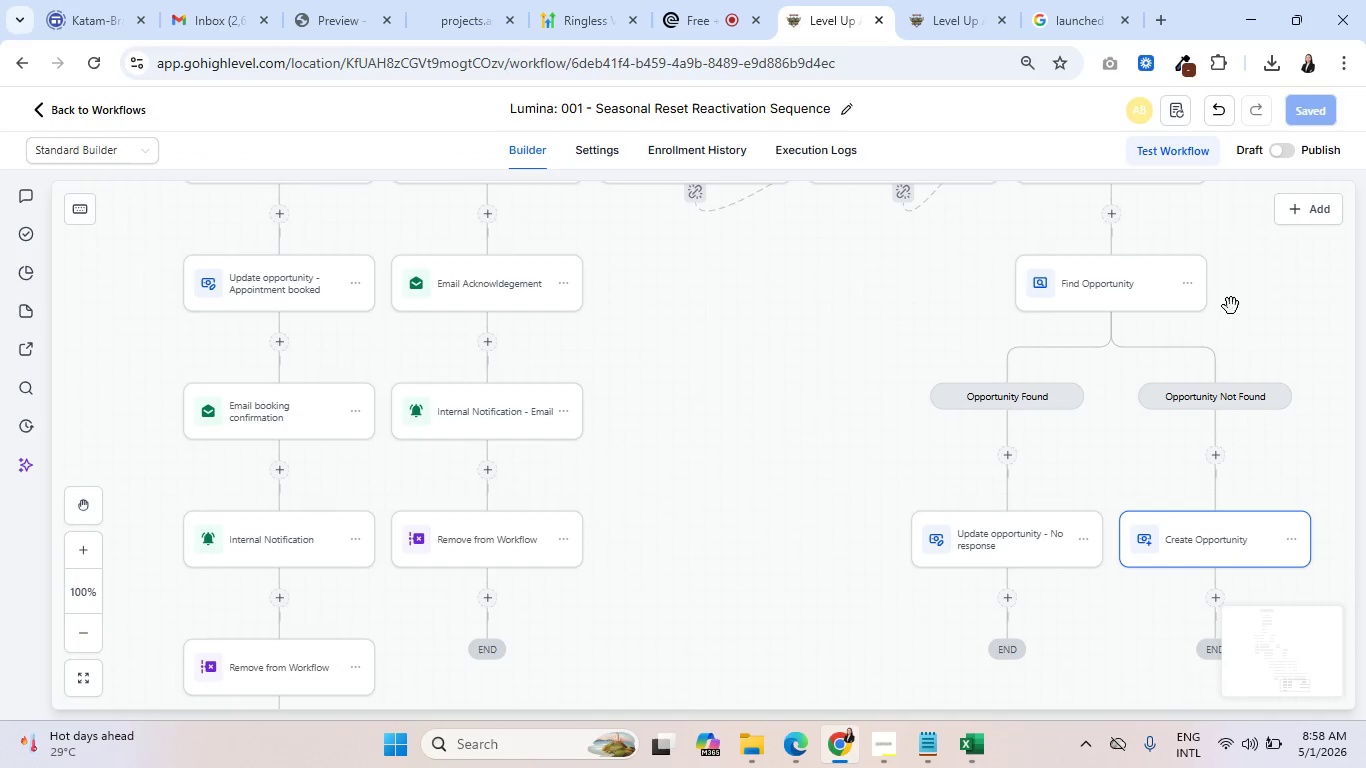 
scroll: coordinate [1217, 266], scroll_direction: up, amount: 23.0
 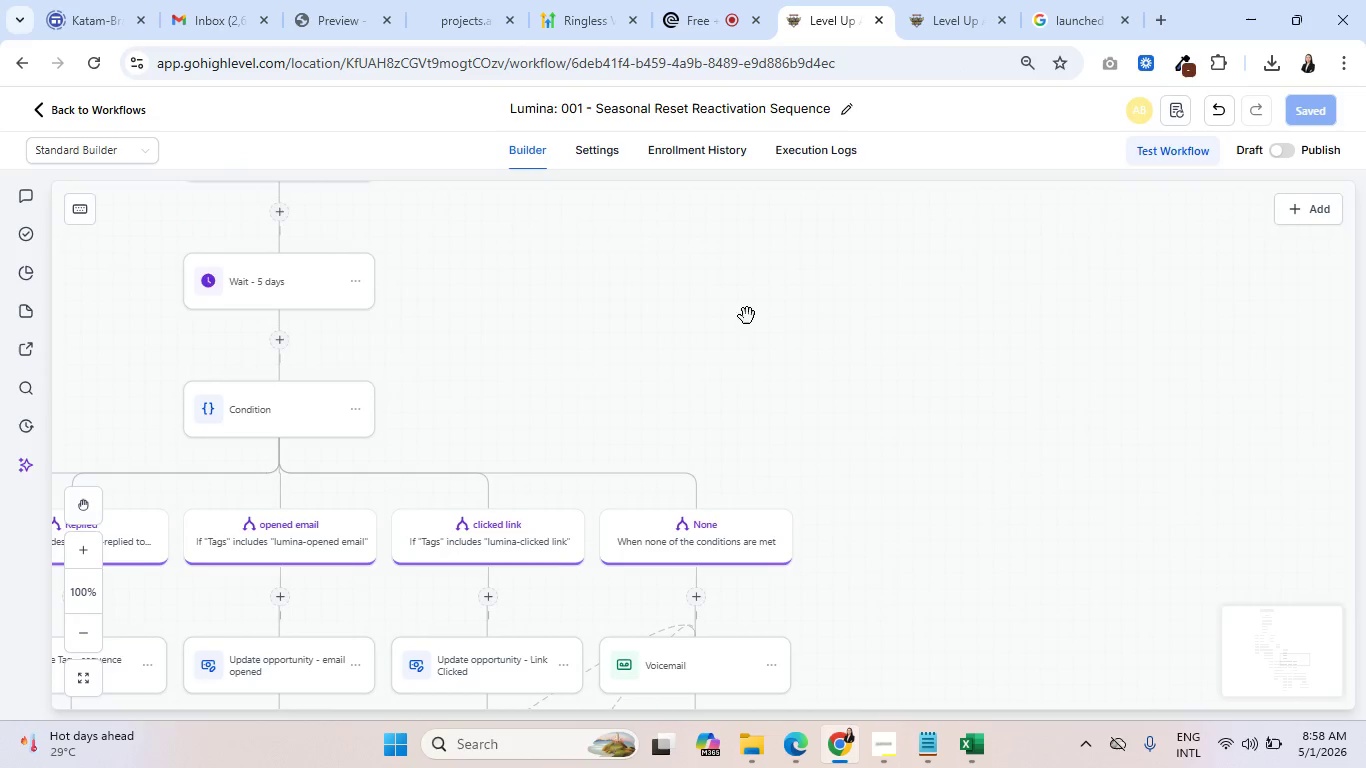 
left_click_drag(start_coordinate=[747, 316], to_coordinate=[1021, 224])
 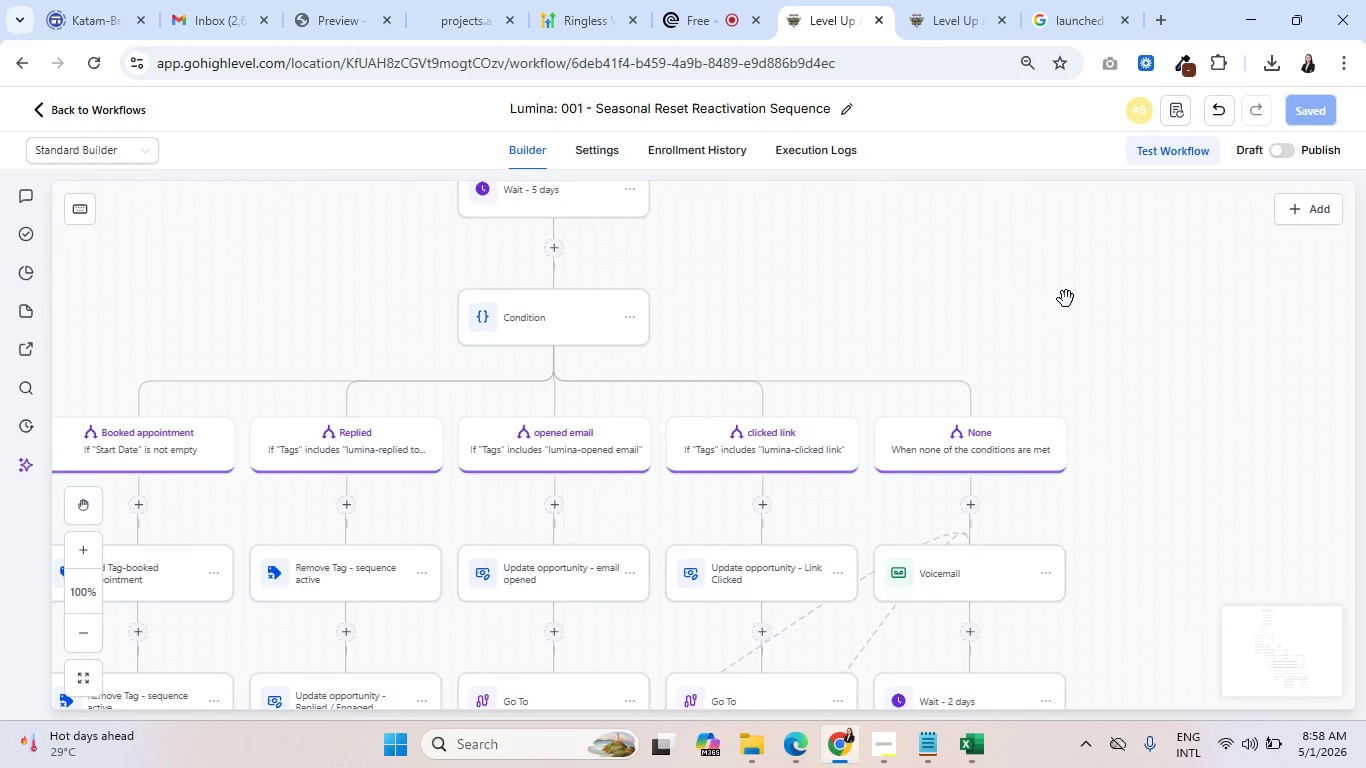 
left_click_drag(start_coordinate=[1074, 298], to_coordinate=[1090, 488])
 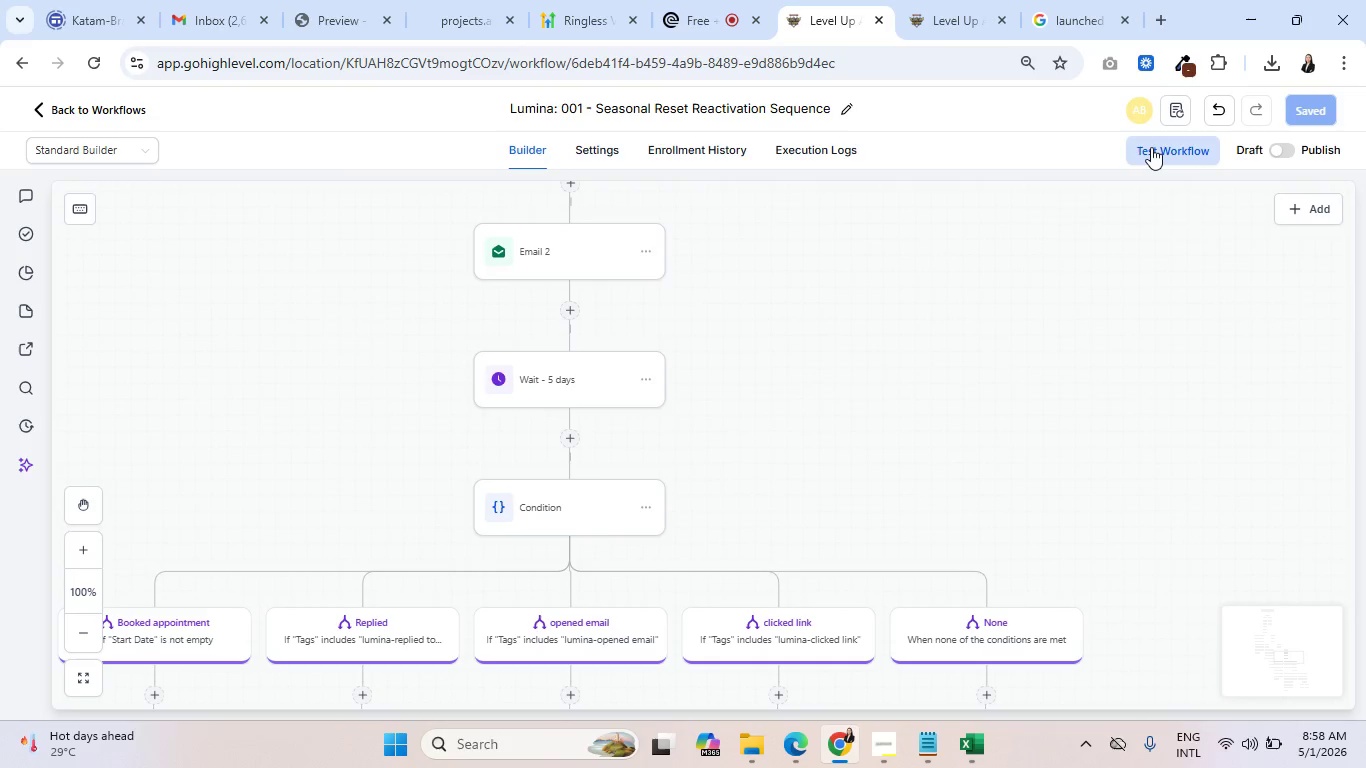 
left_click([1154, 147])
 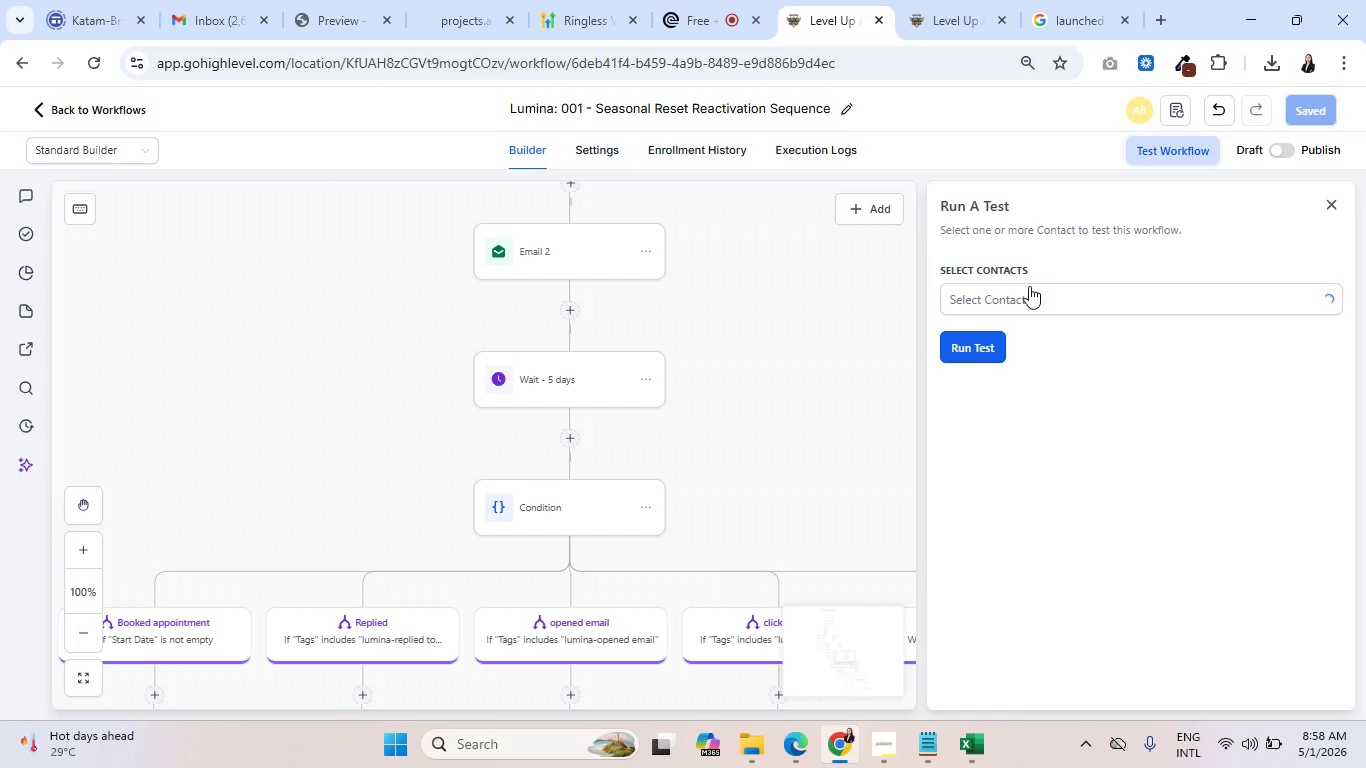 
left_click([1030, 293])
 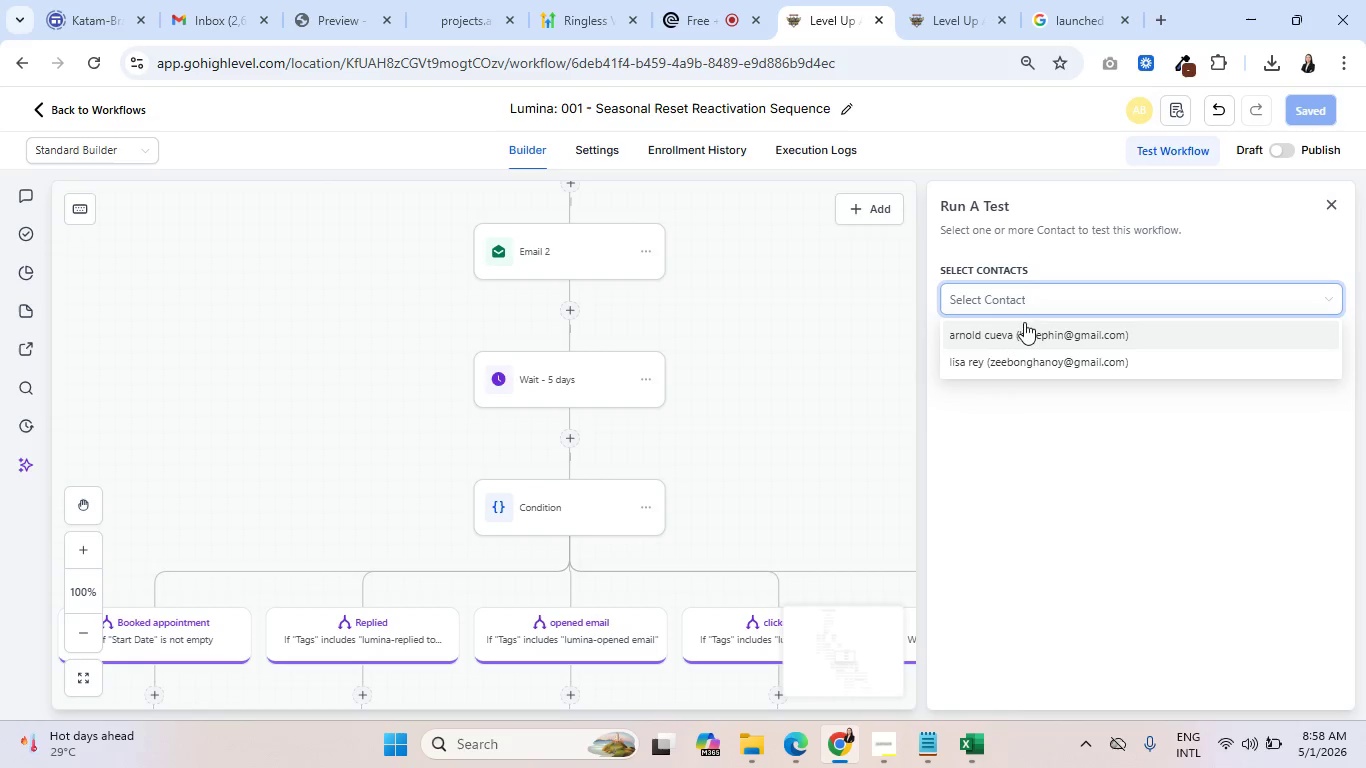 
left_click([1023, 334])
 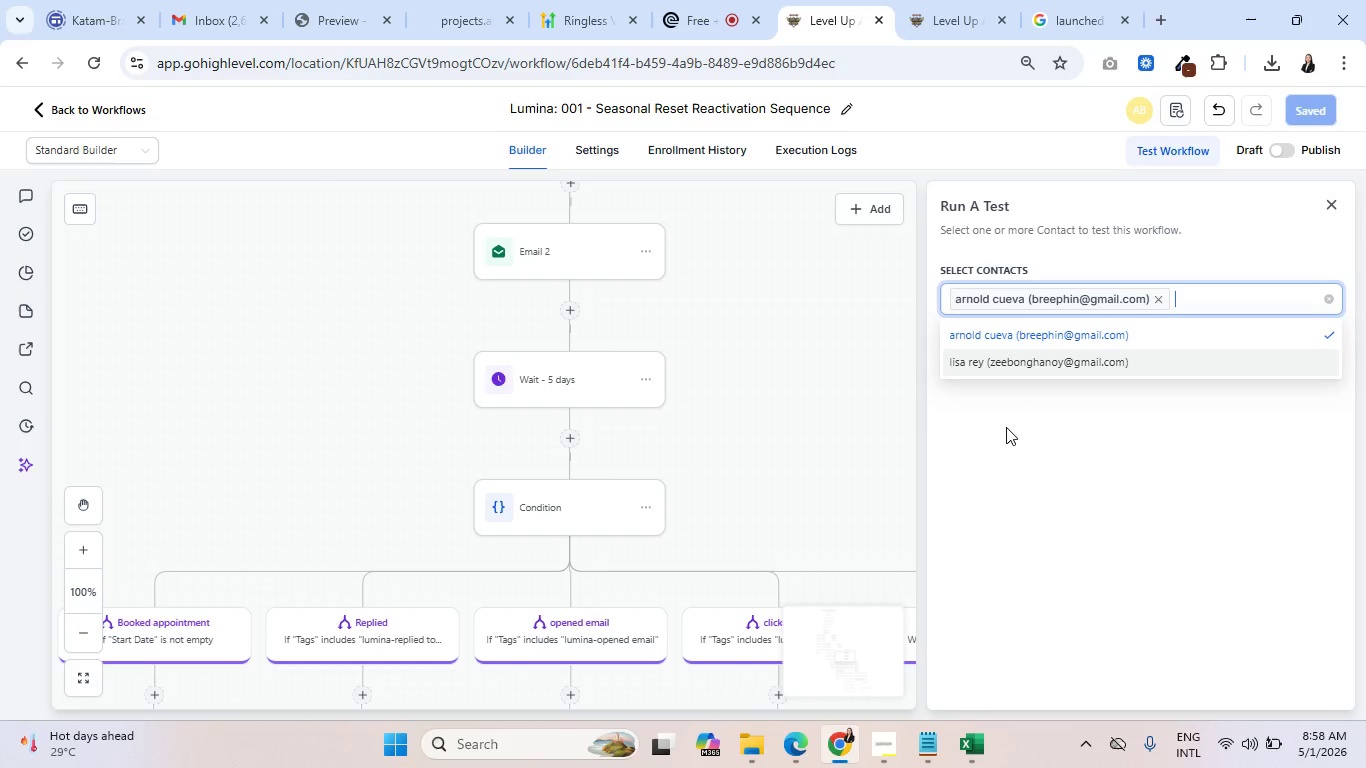 
wait(8.81)
 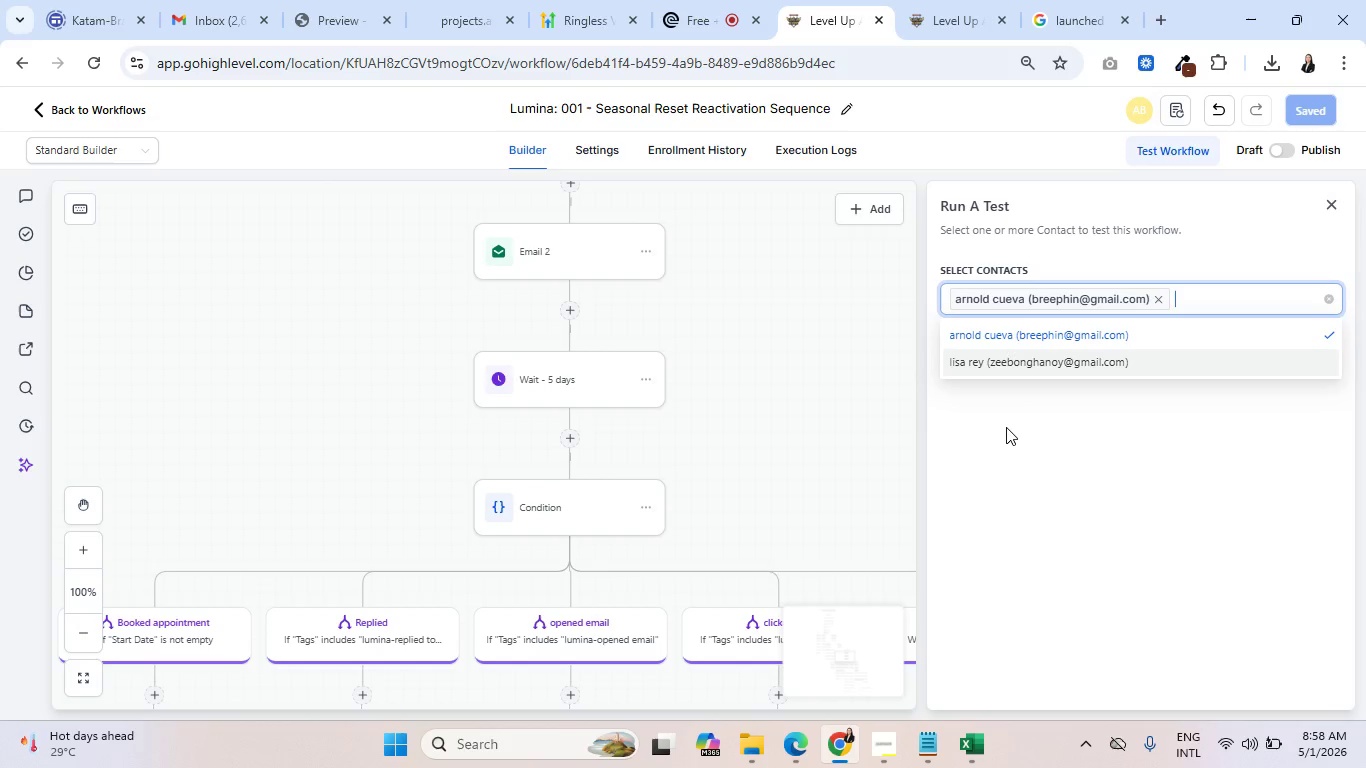 
left_click([968, 347])
 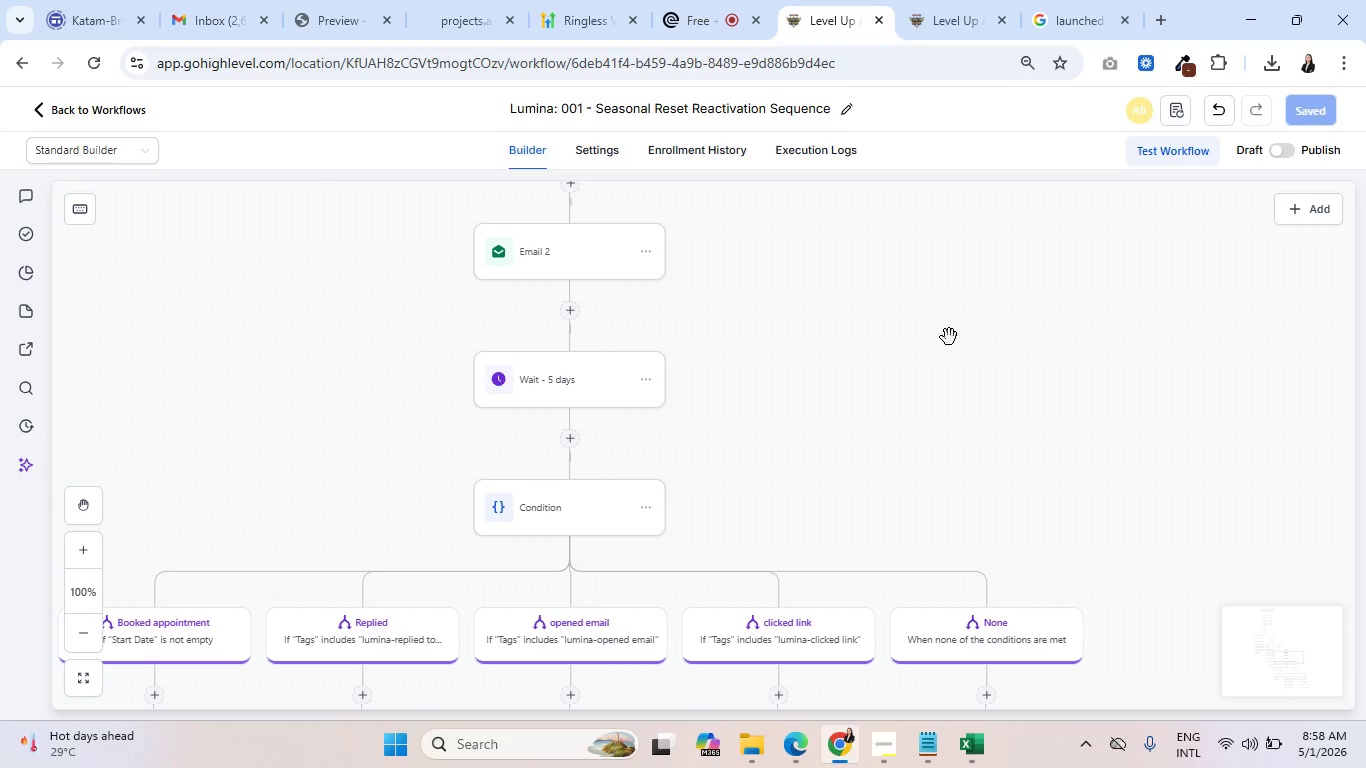 
left_click([709, 150])
 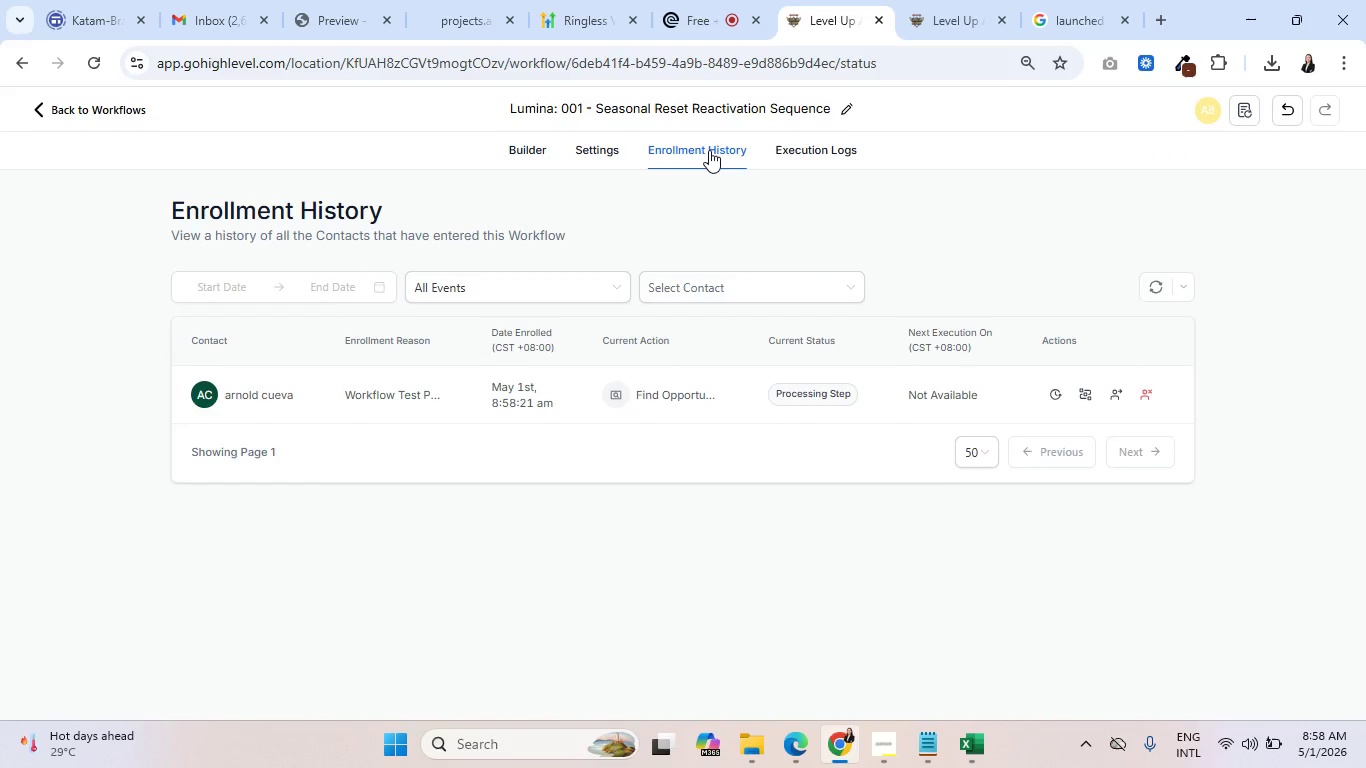 
wait(7.45)
 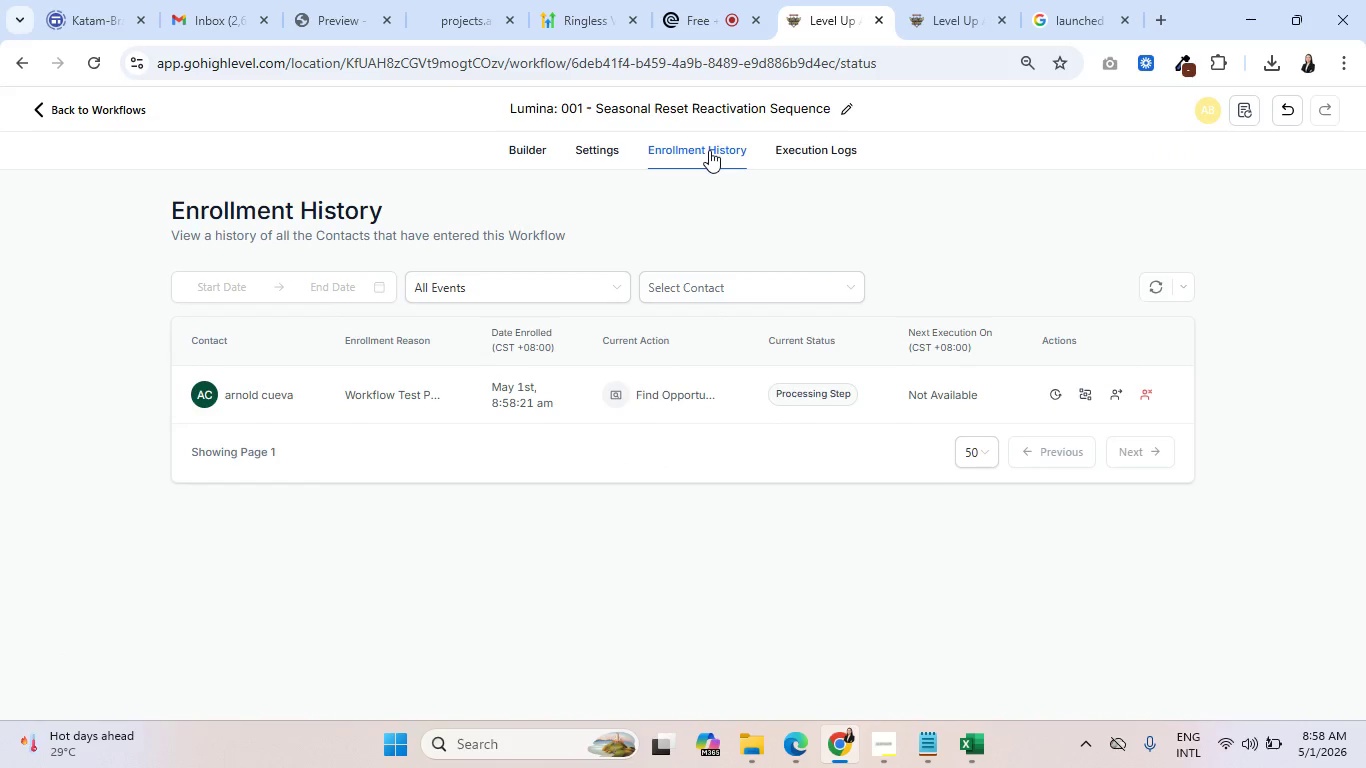 
double_click([814, 141])
 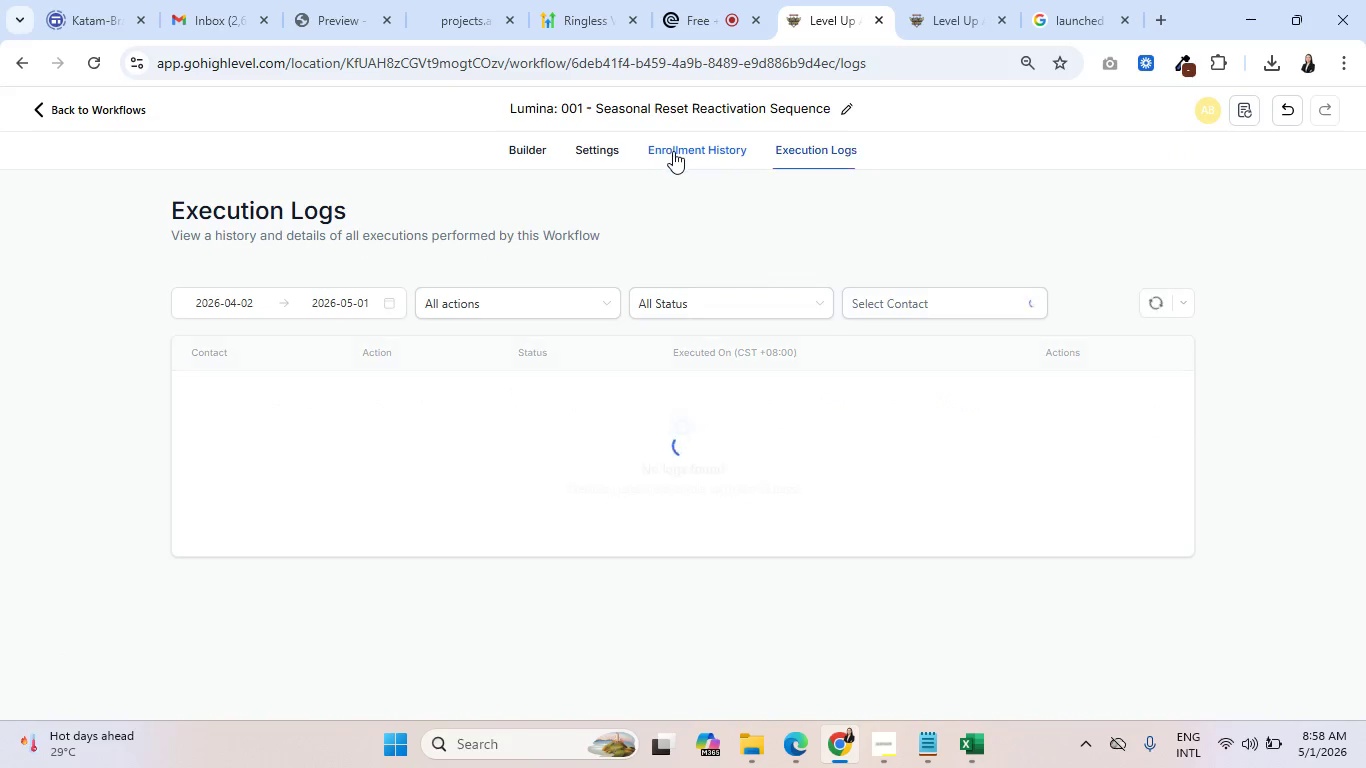 
left_click([673, 151])
 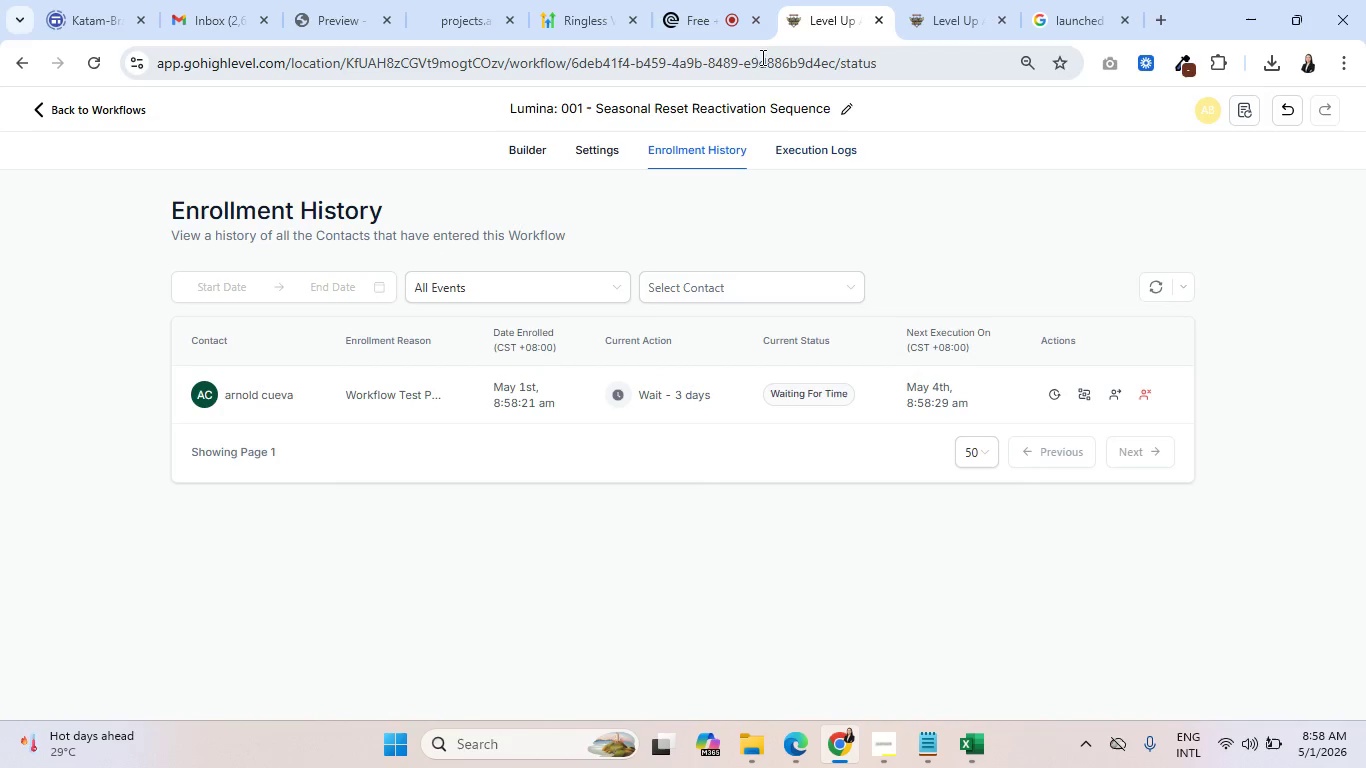 
left_click([757, 17])
 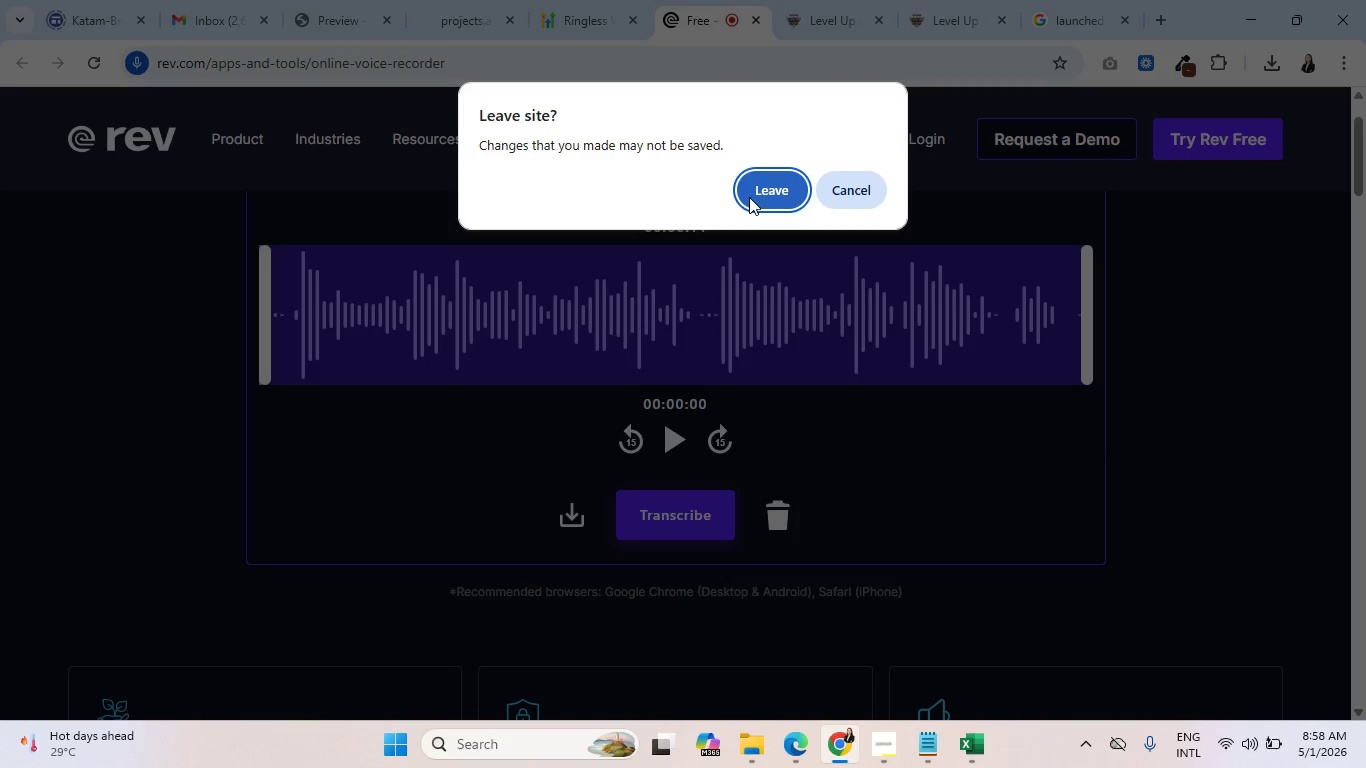 
left_click([754, 196])
 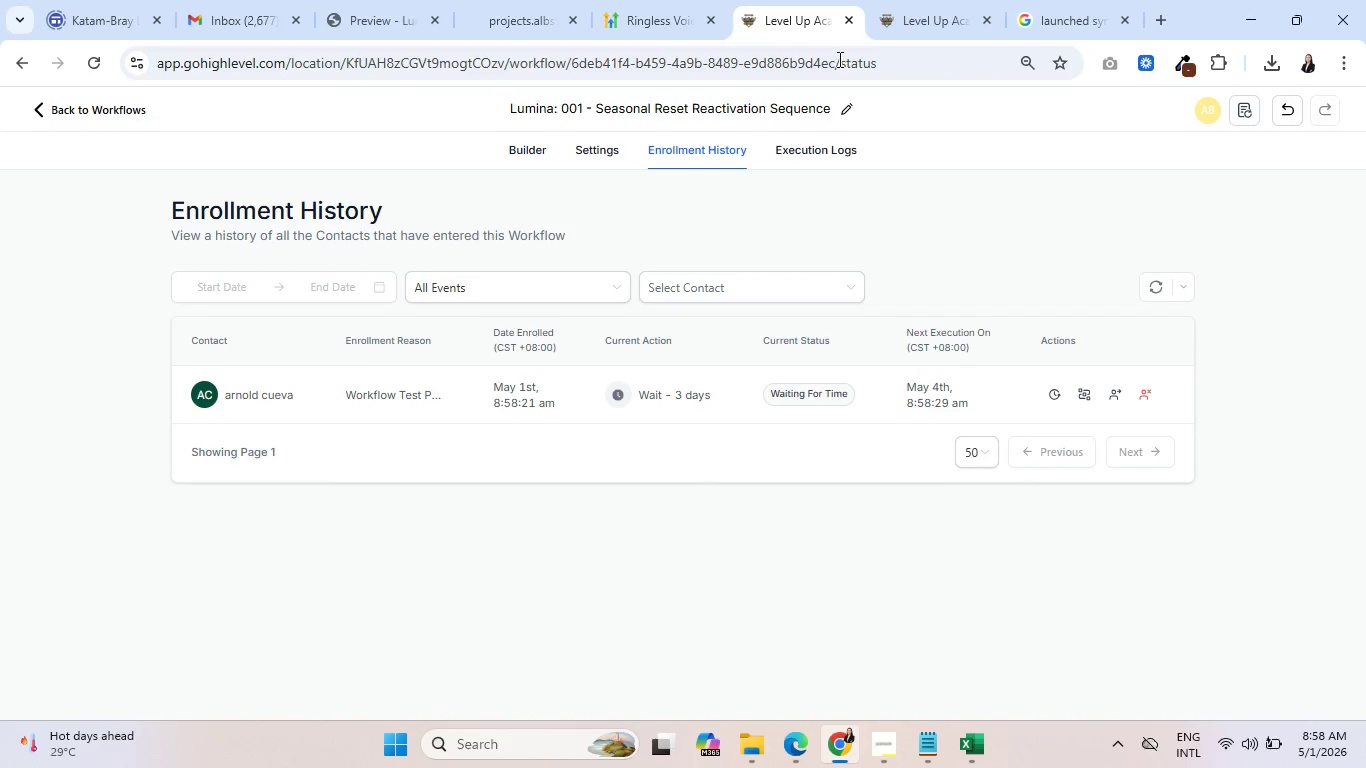 
left_click([891, 0])
 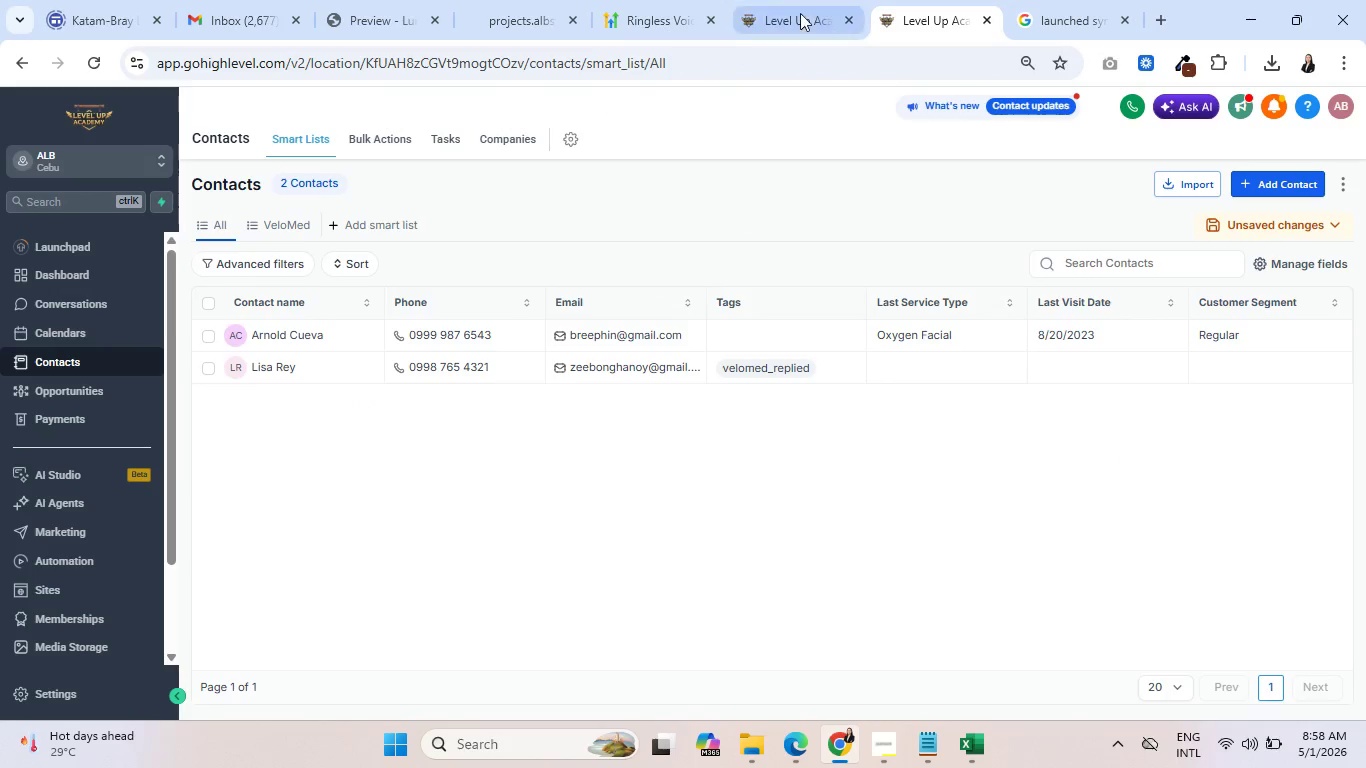 
left_click([773, 0])
 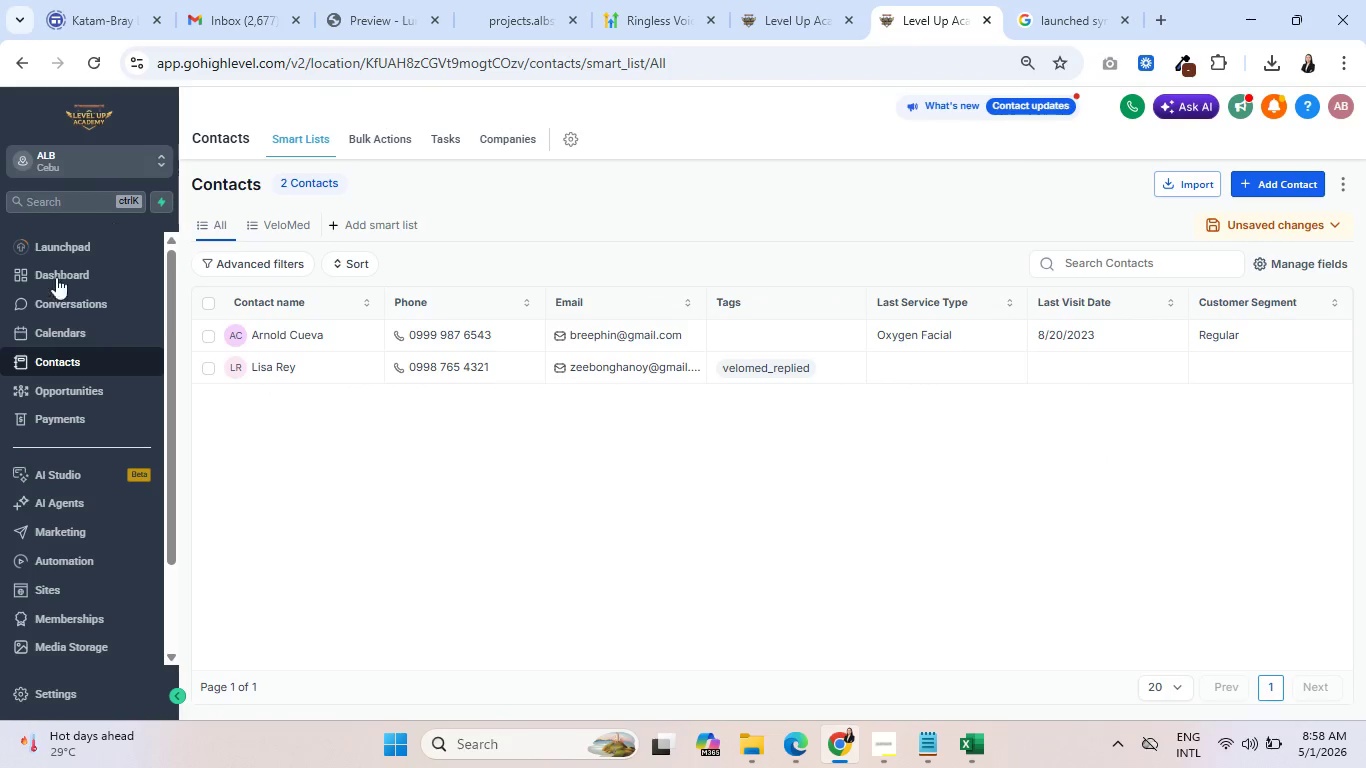 
left_click([63, 388])
 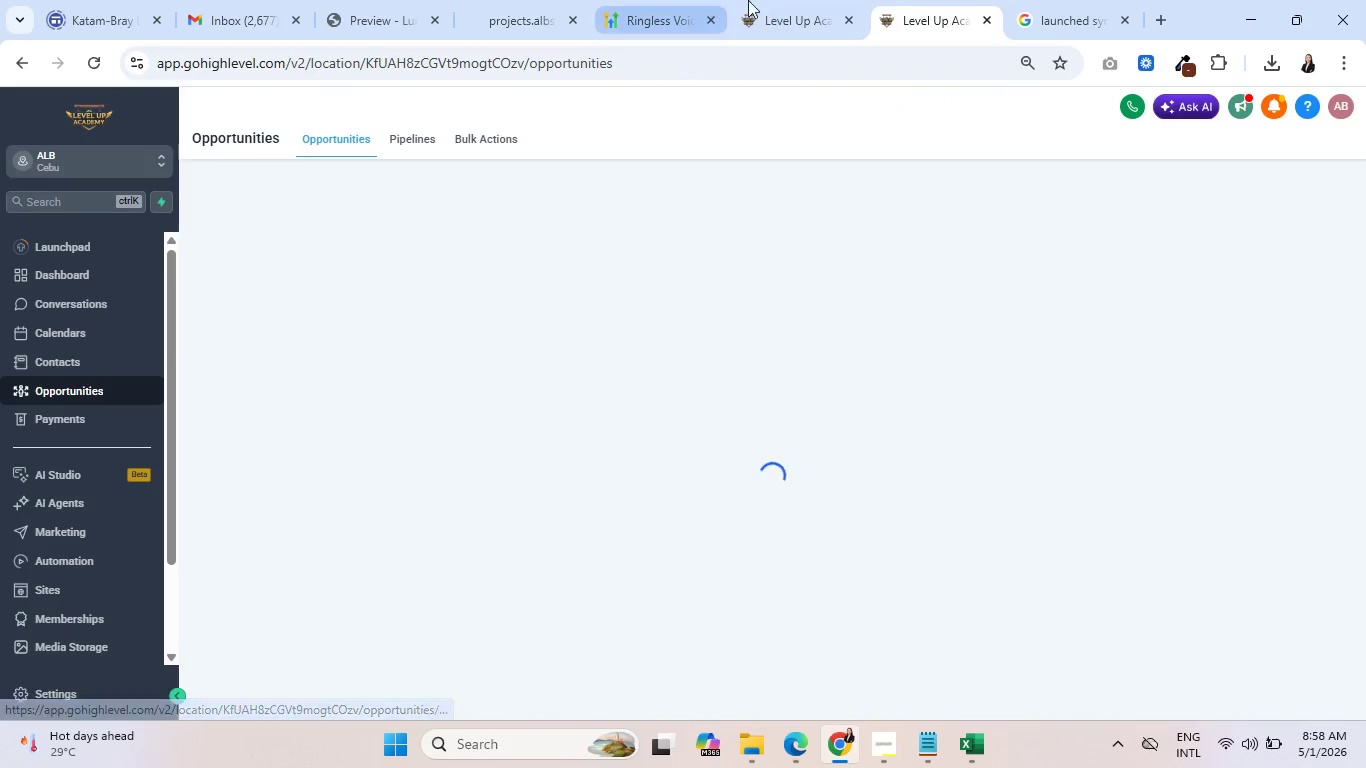 
left_click([788, 0])
 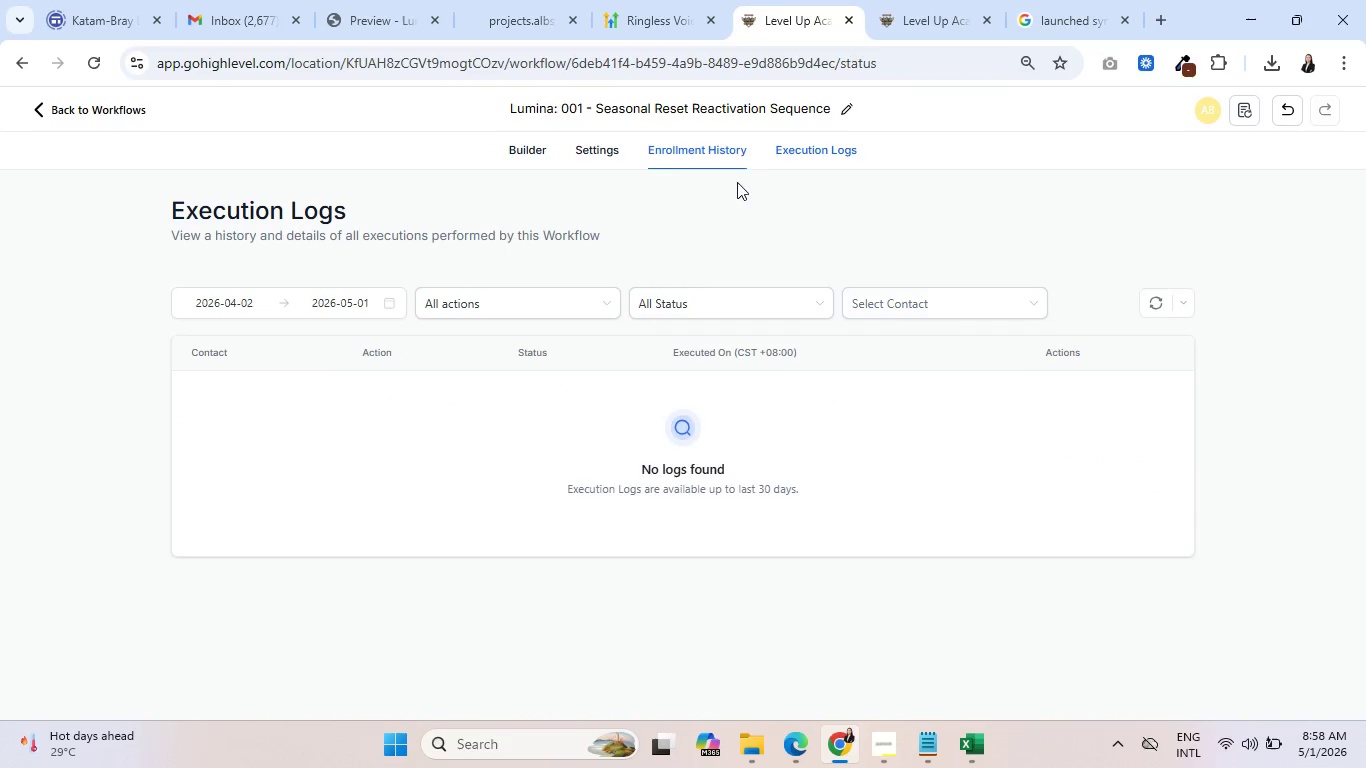 
left_click([668, 153])
 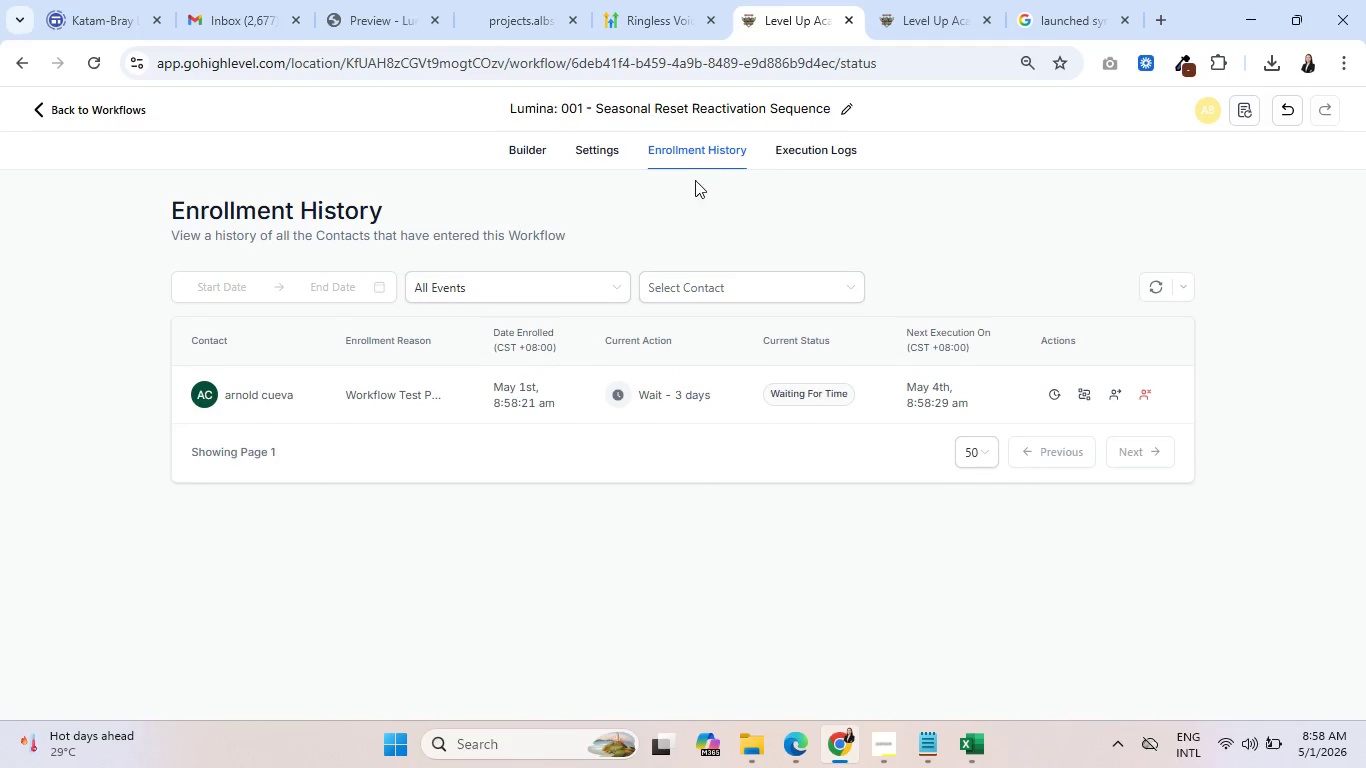 
left_click([823, 150])
 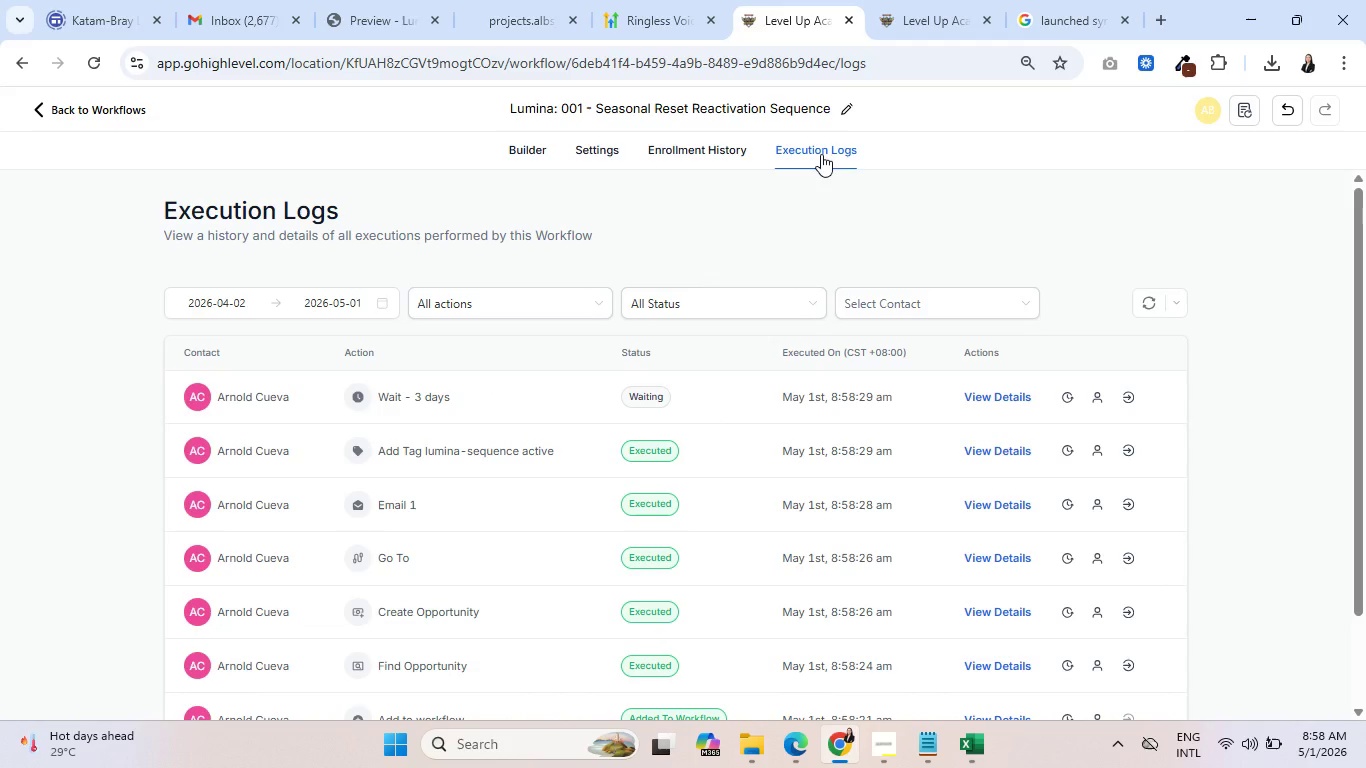 
left_click([924, 11])
 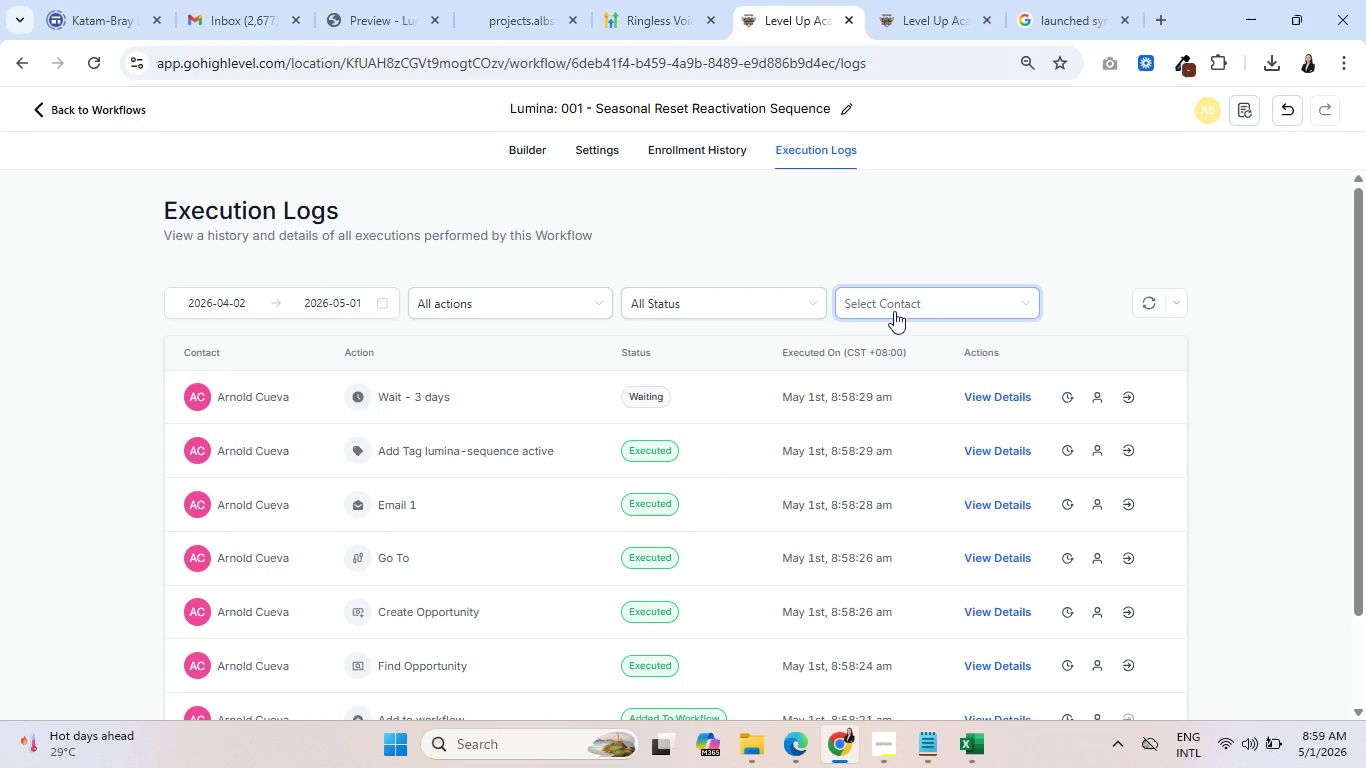 
wait(41.44)
 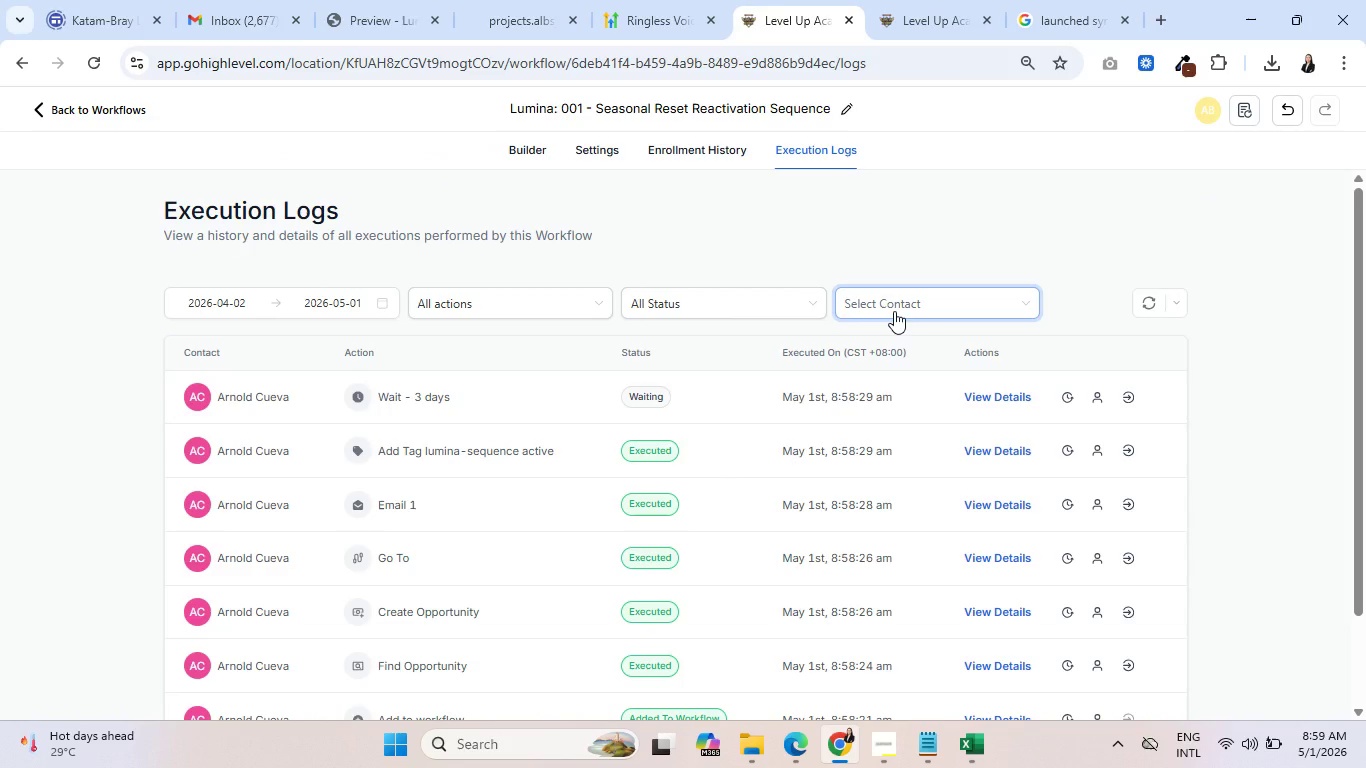 
left_click([680, 162])
 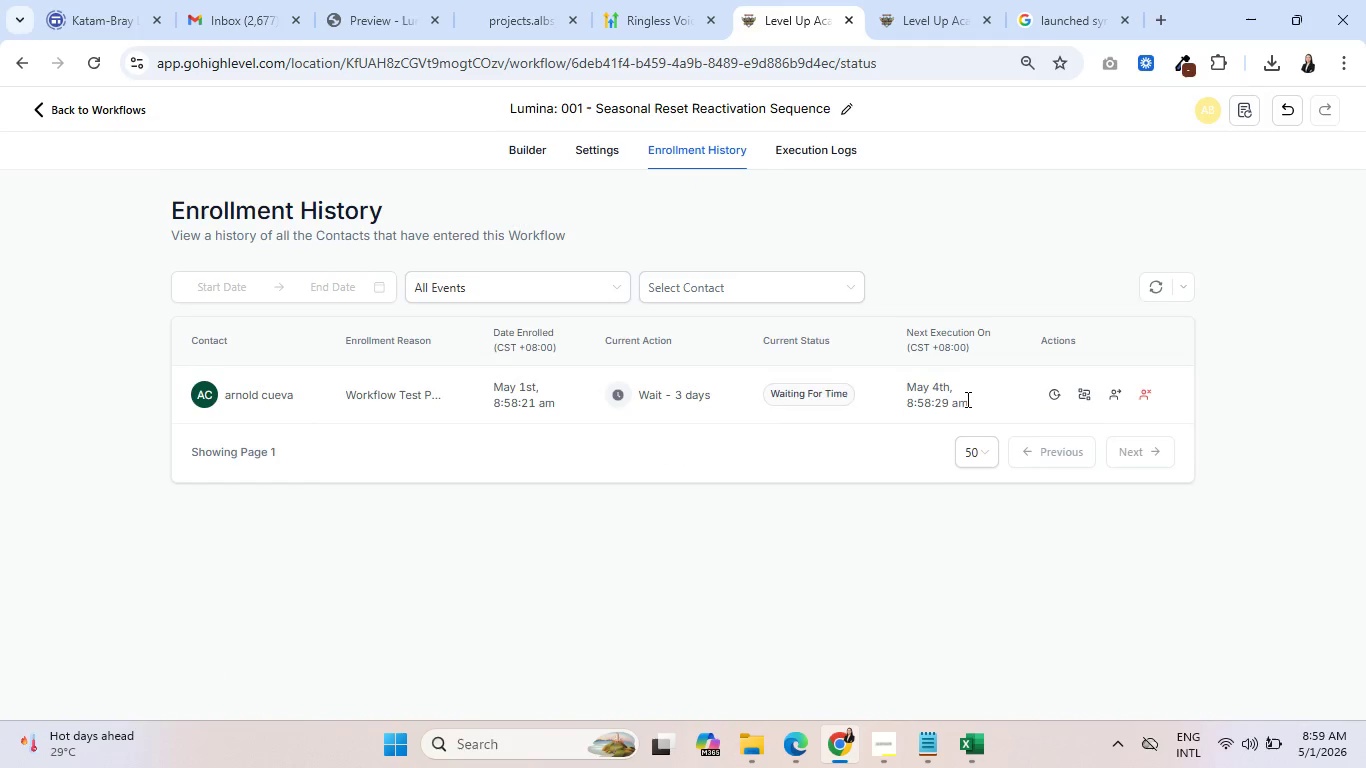 
left_click([1147, 394])
 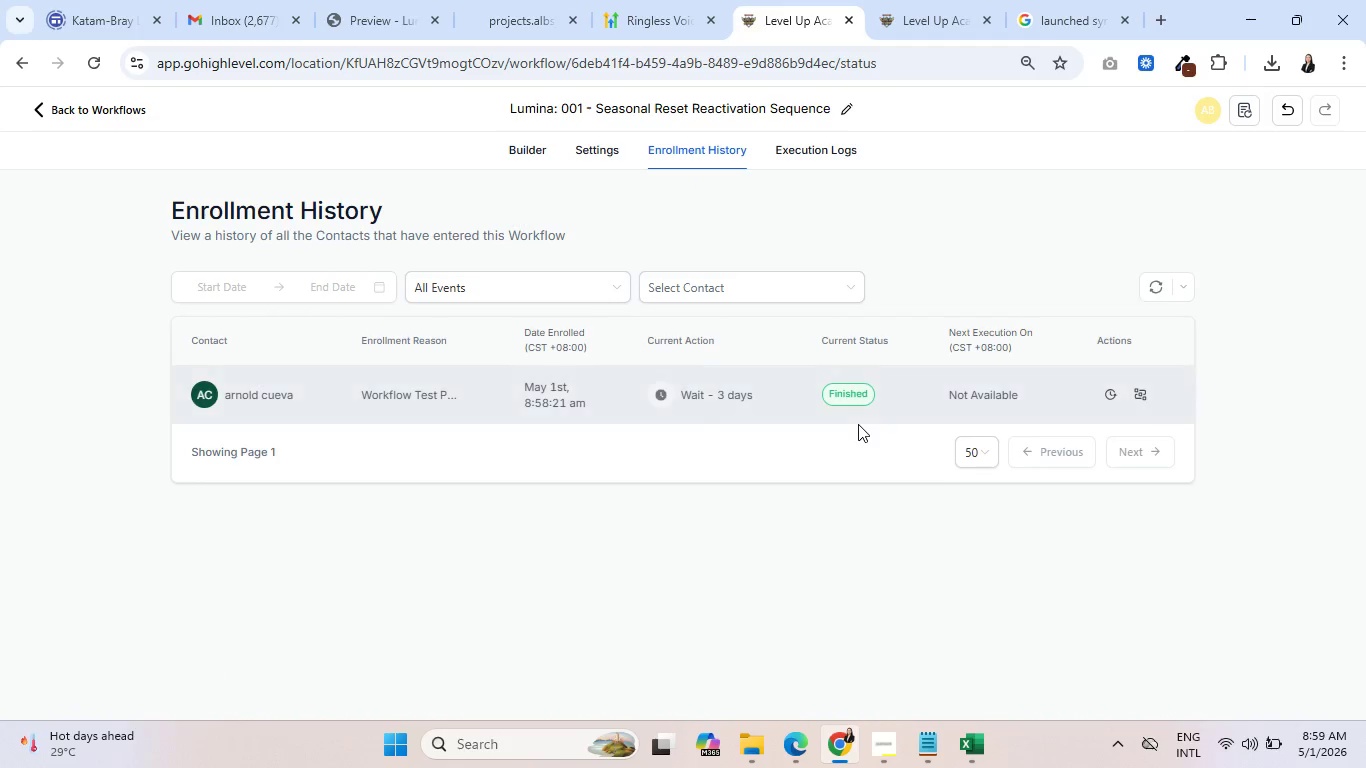 
left_click([891, 19])
 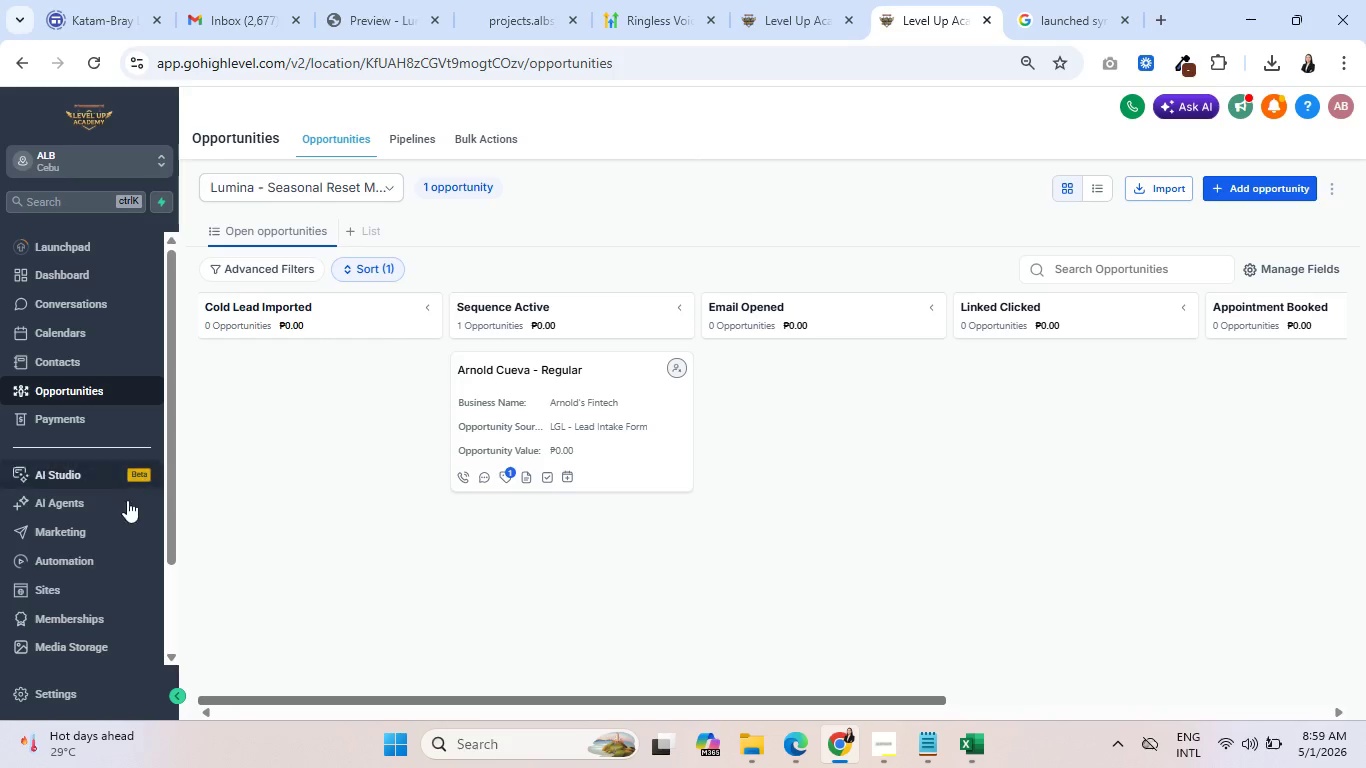 
left_click([65, 532])
 